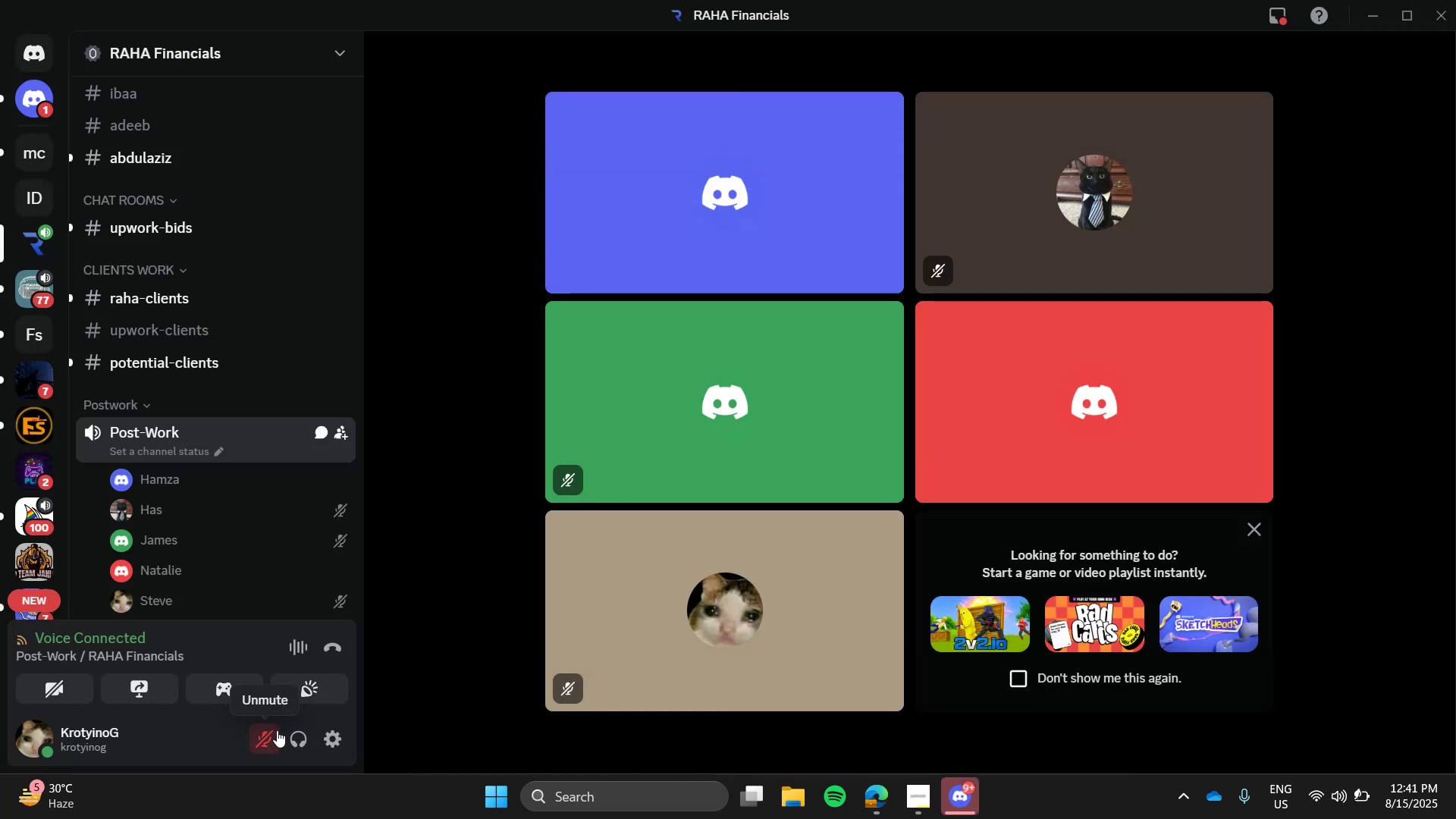 
left_click([267, 738])
 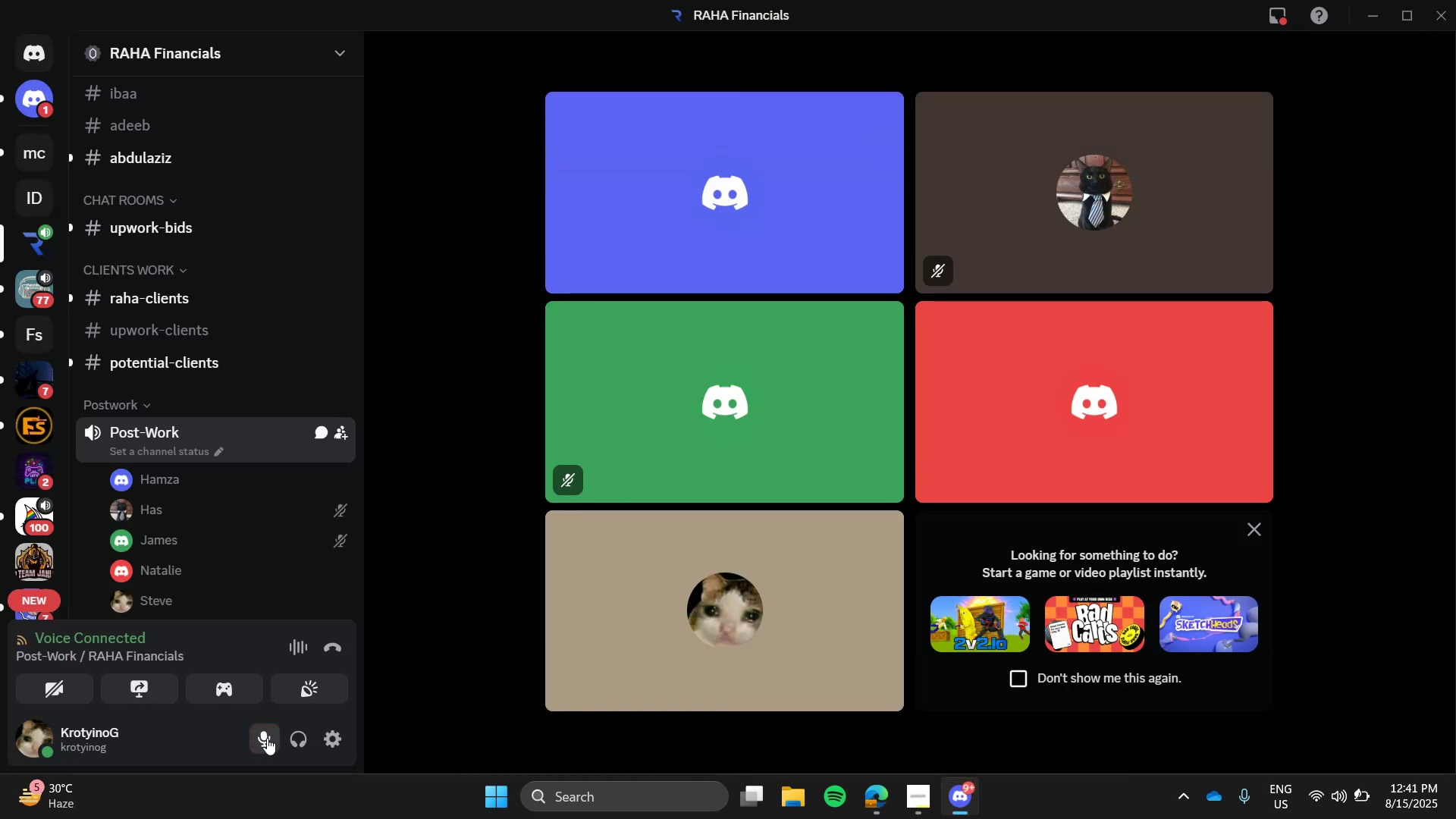 
key(Alt+AltLeft)
 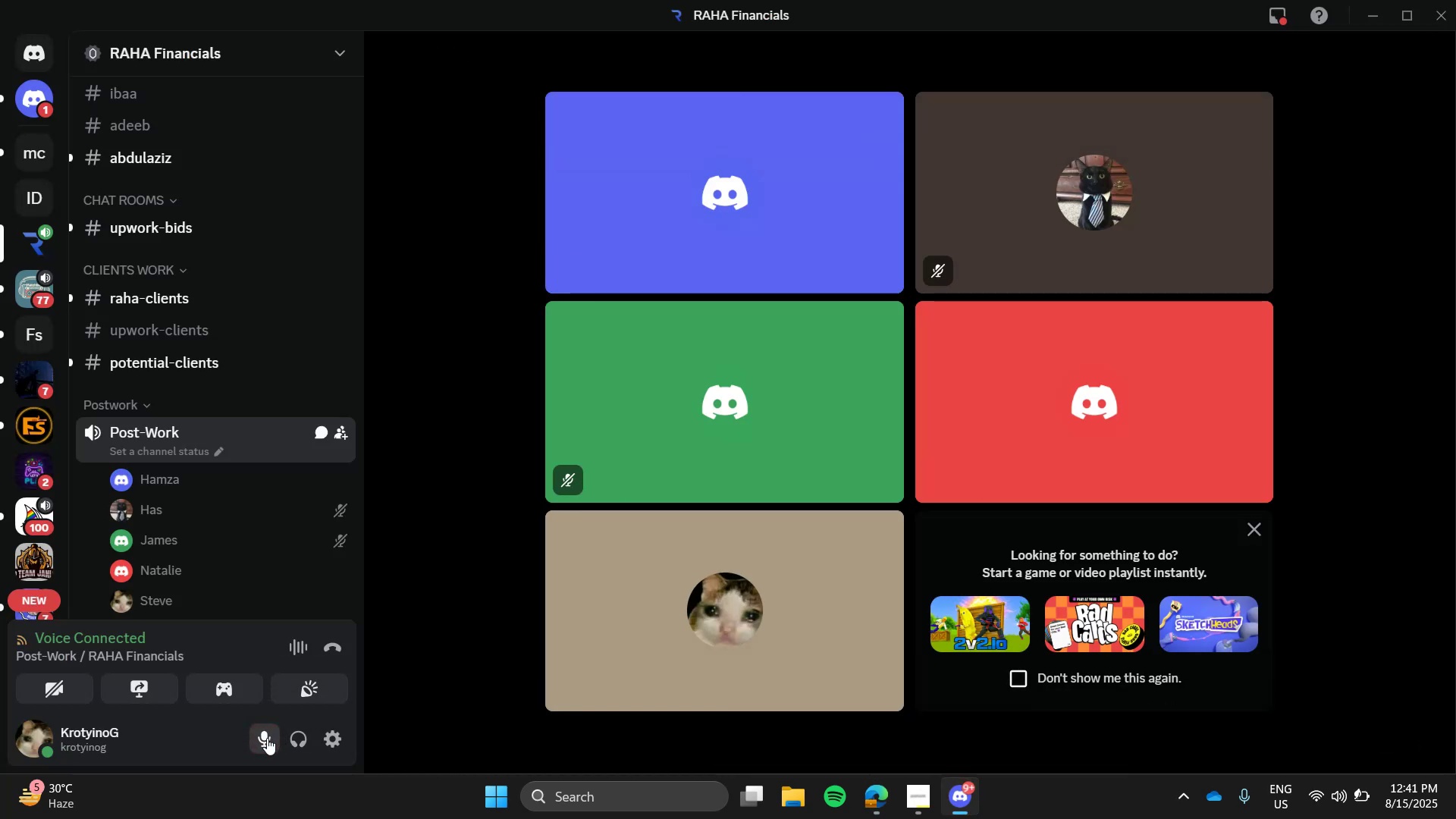 
key(Alt+Tab)
 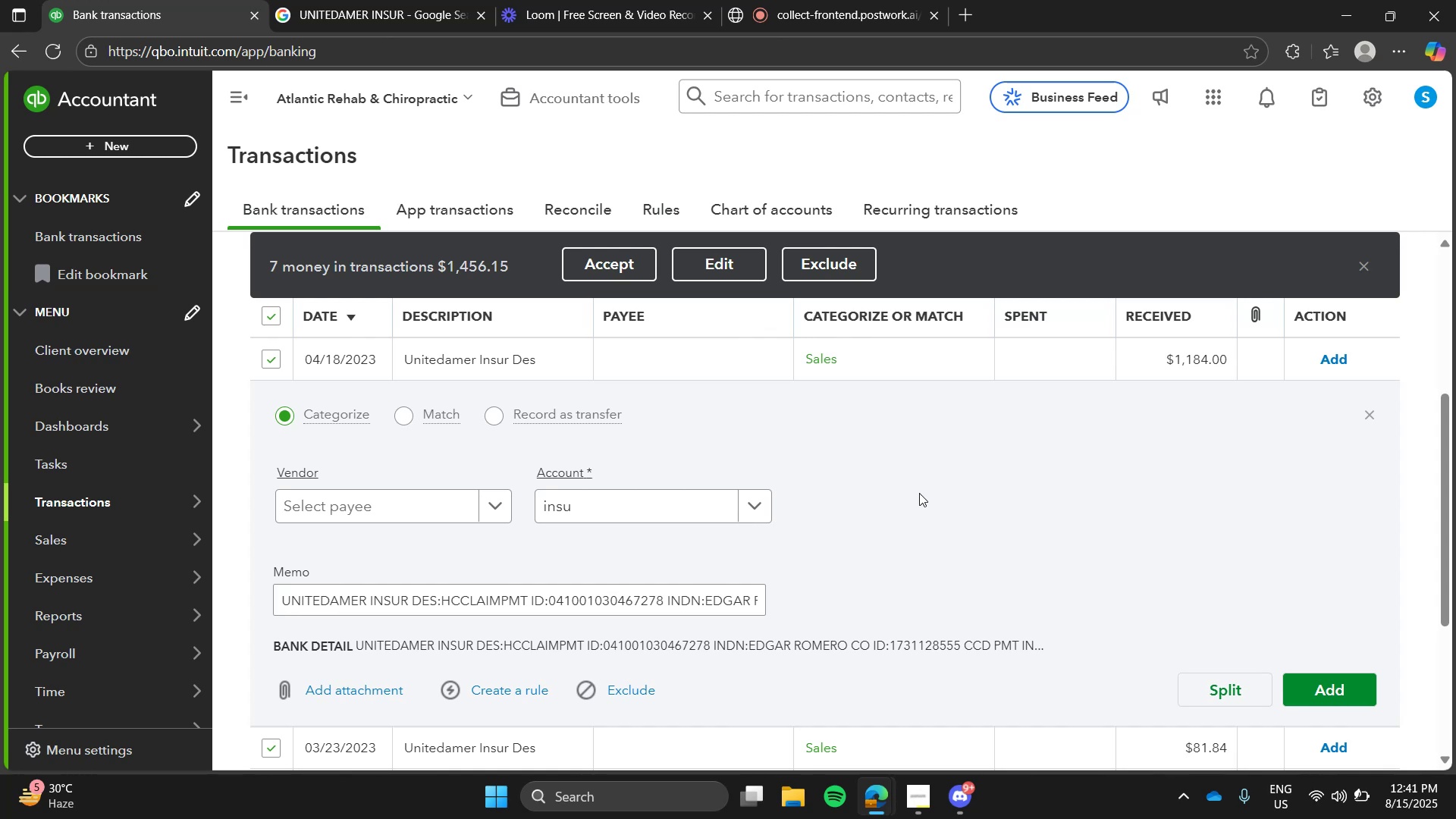 
wait(20.74)
 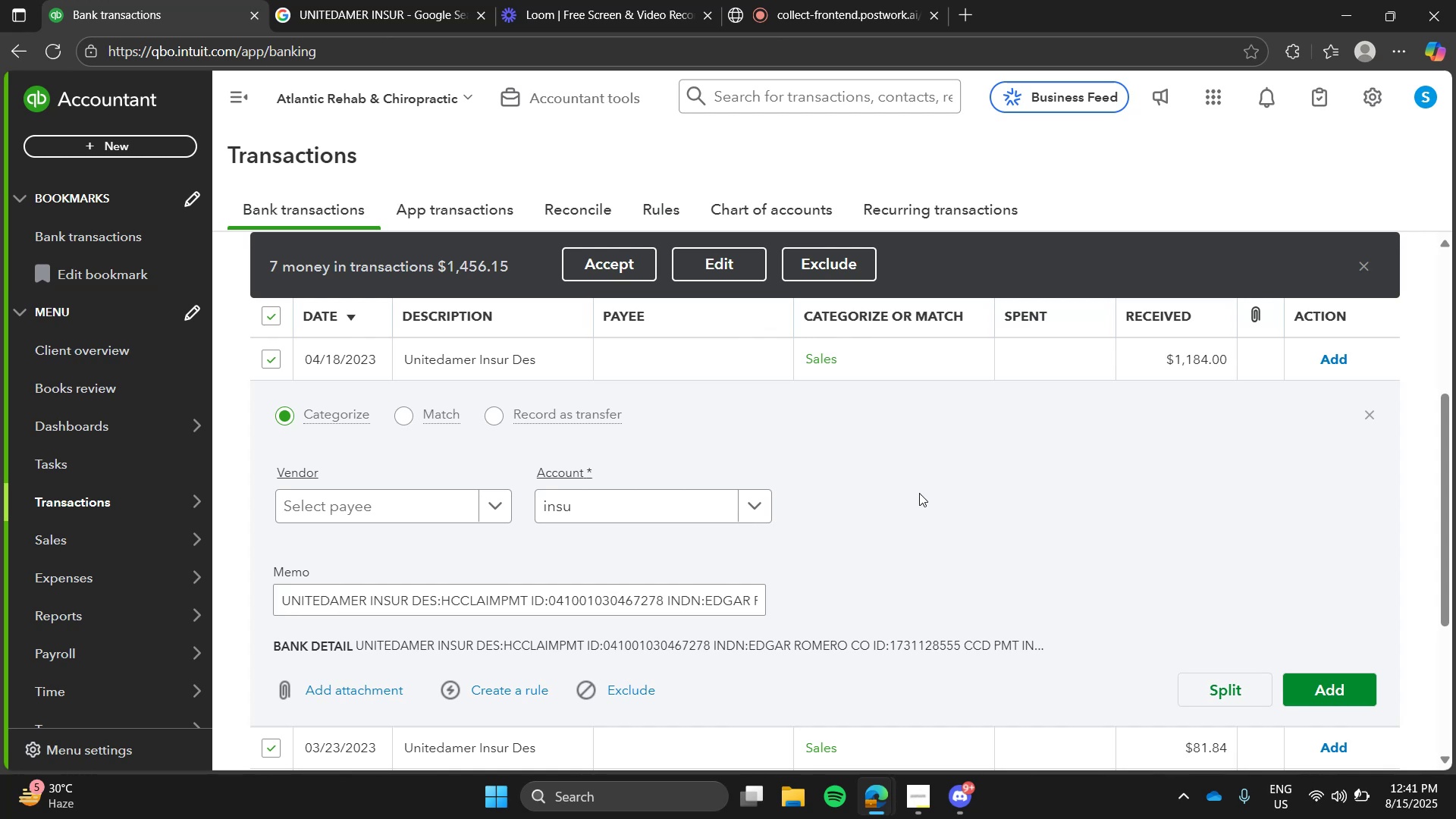 
key(Alt+AltLeft)
 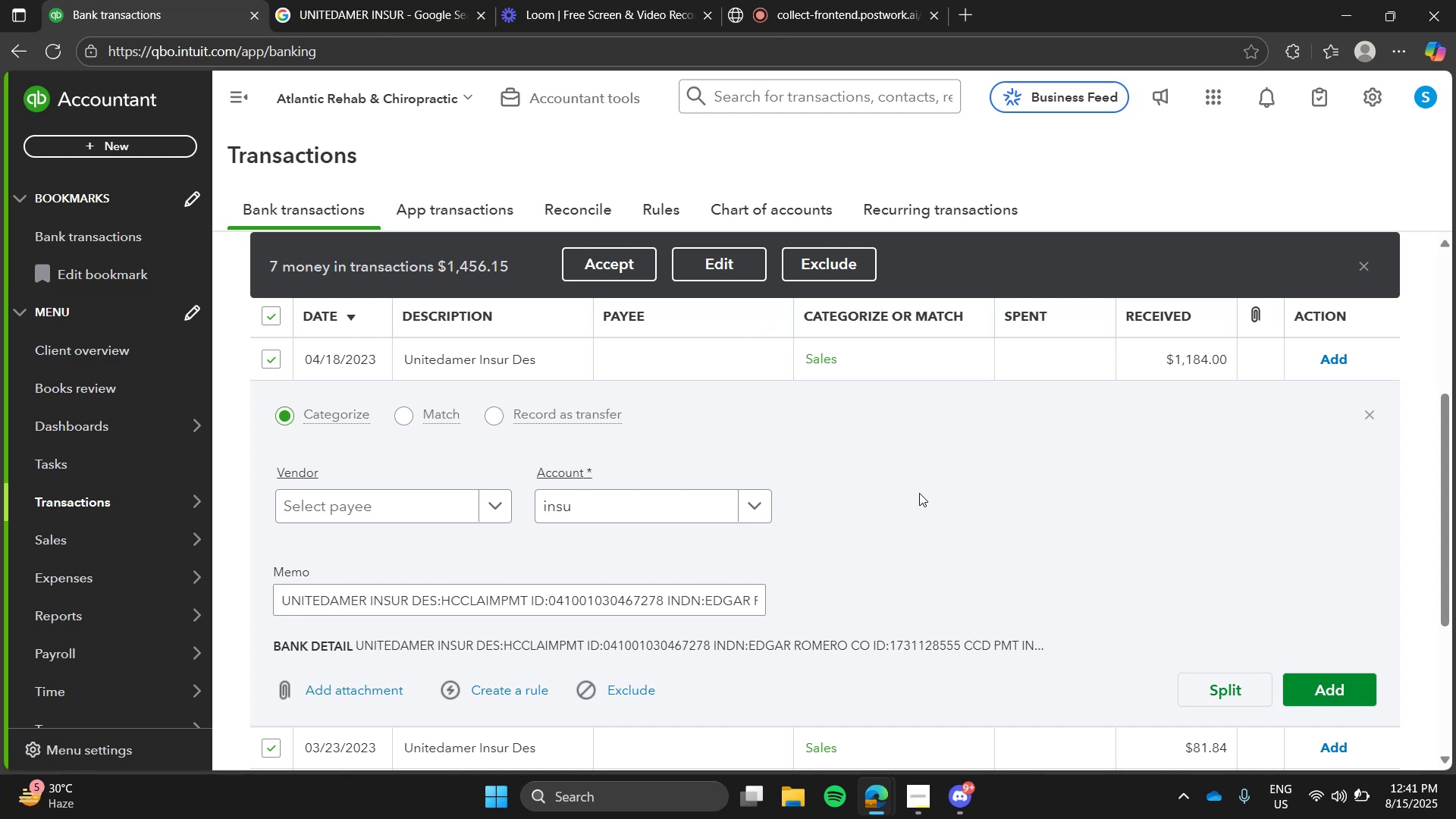 
key(Alt+Tab)
 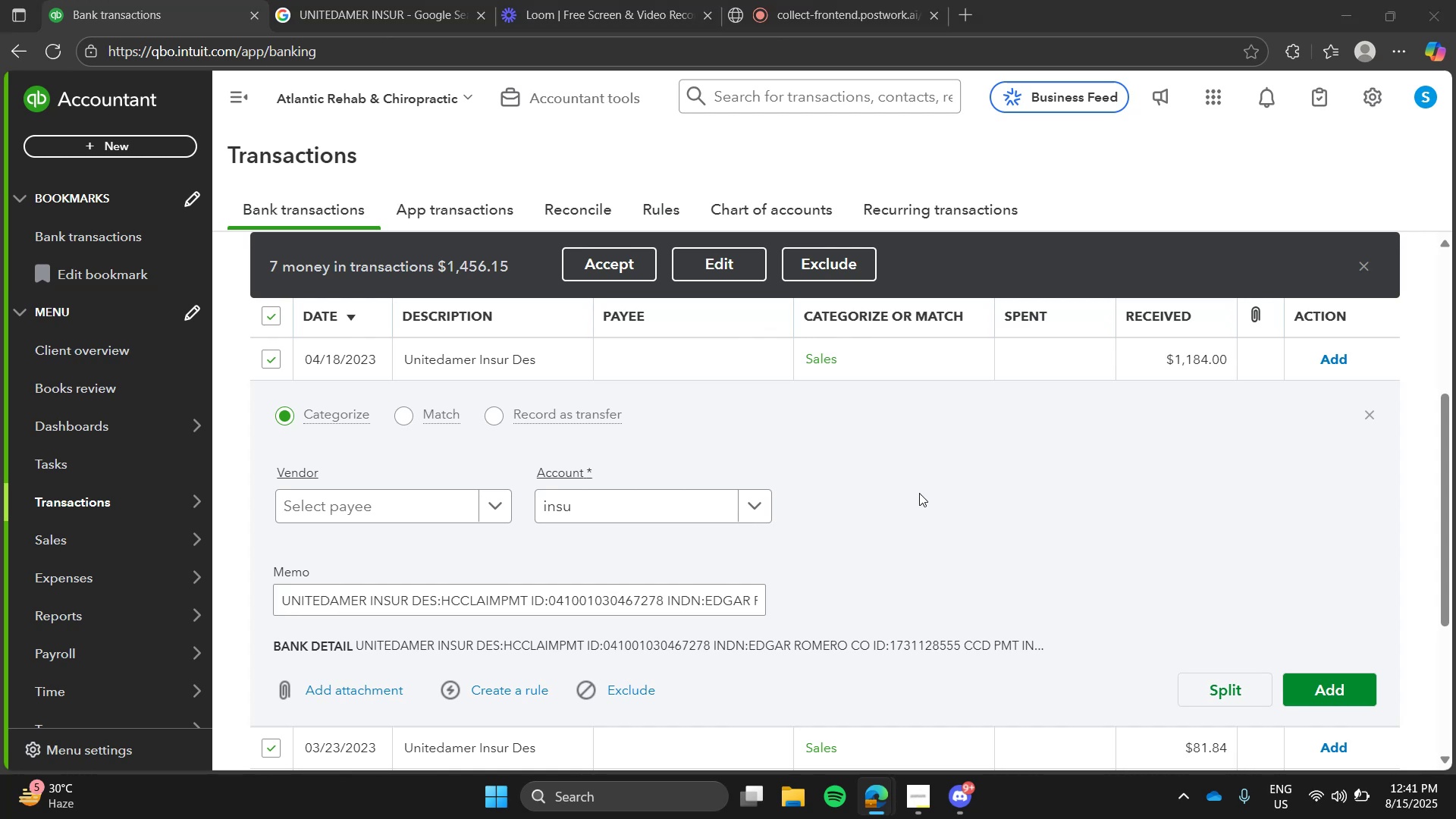 
key(Alt+AltLeft)
 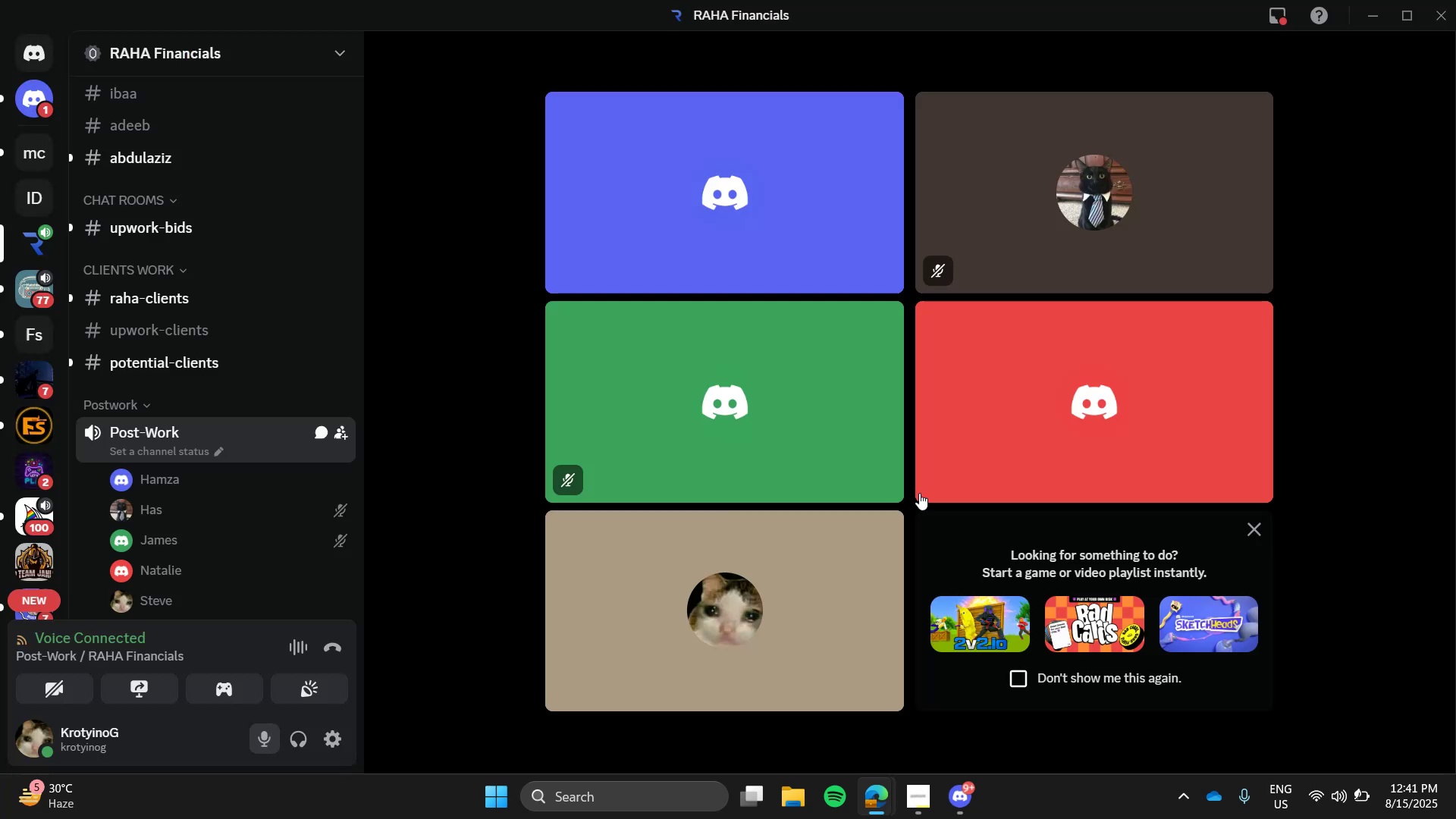 
key(Alt+Tab)
 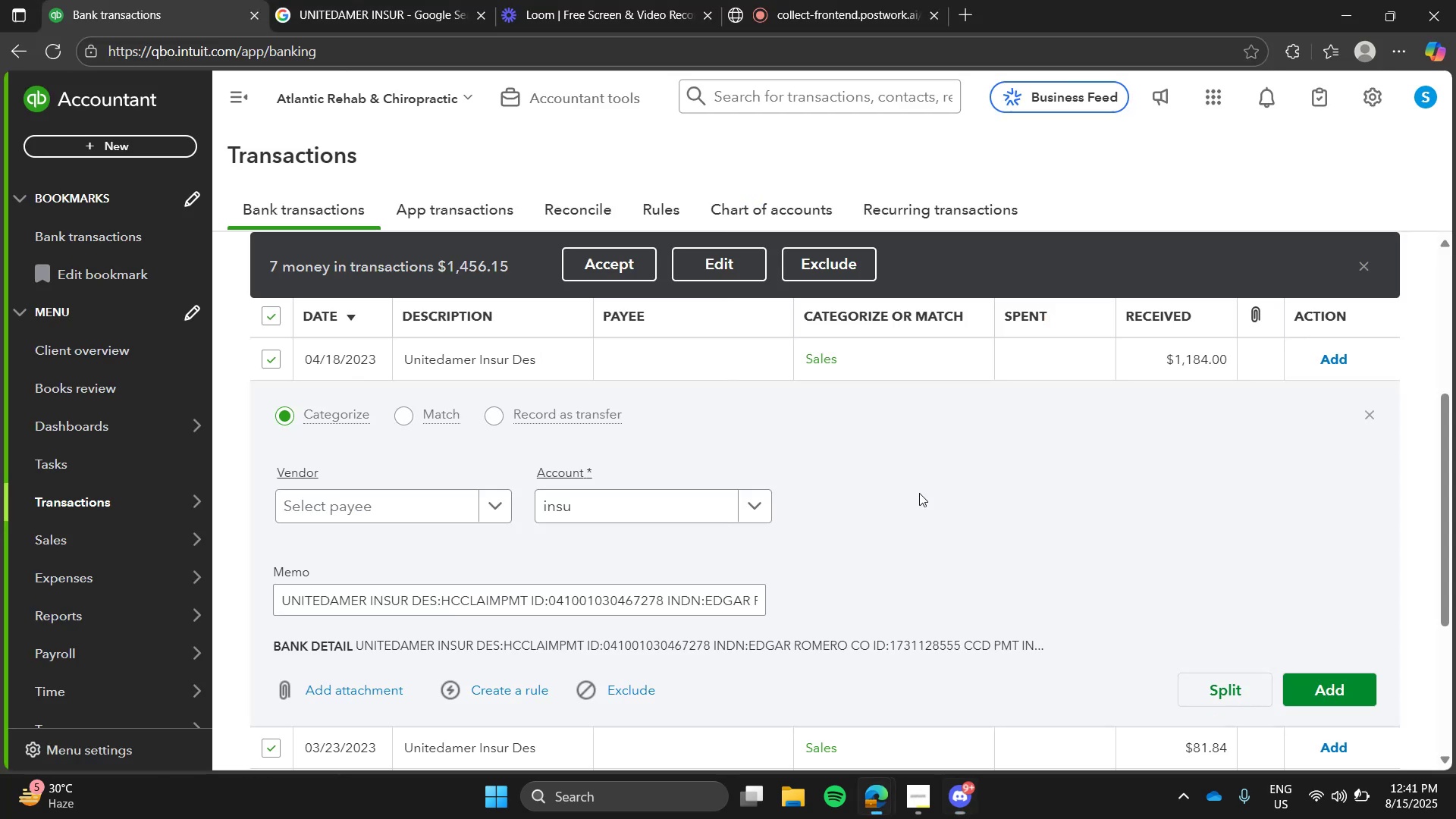 
key(Alt+AltLeft)
 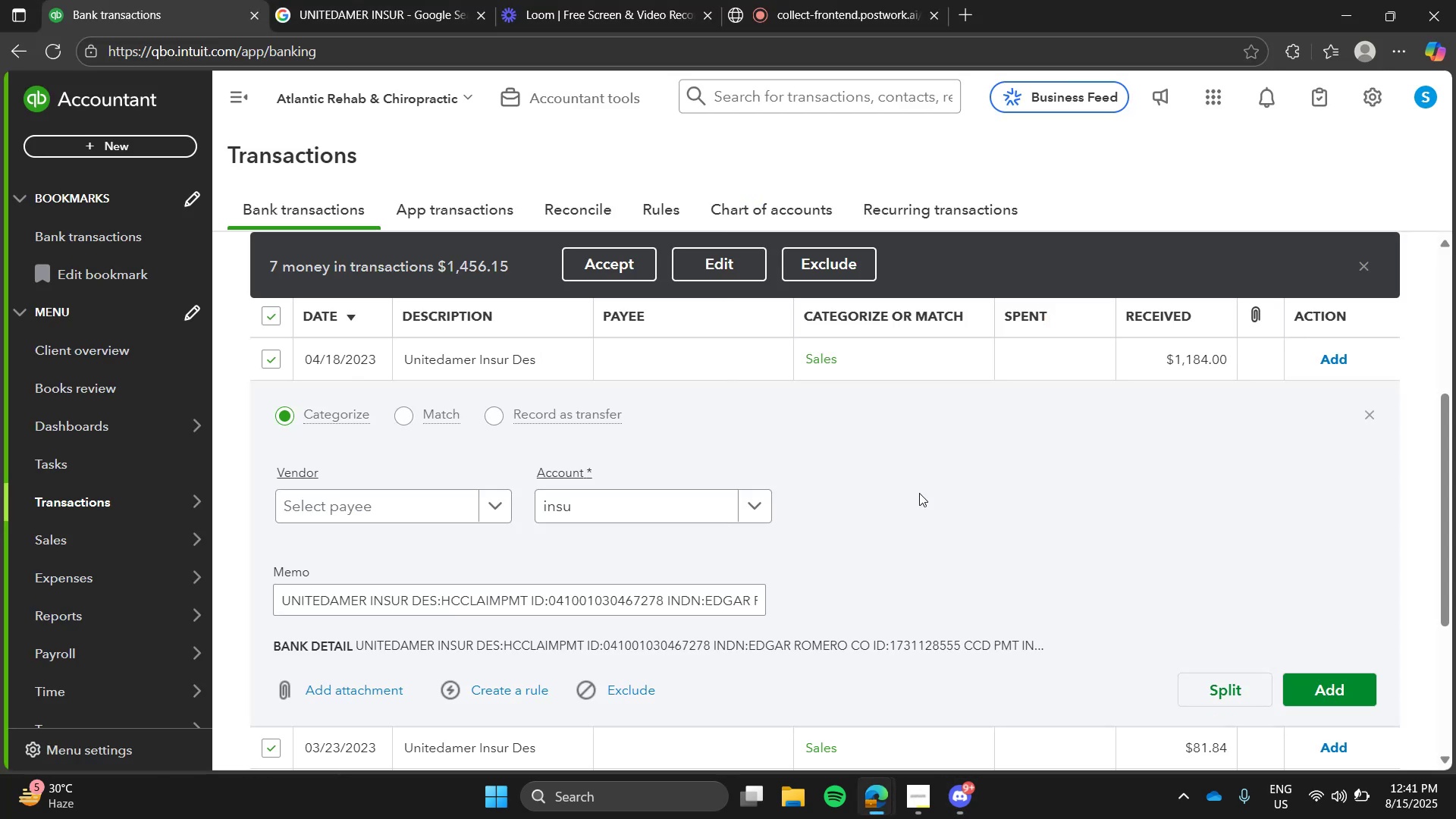 
key(Alt+Tab)
 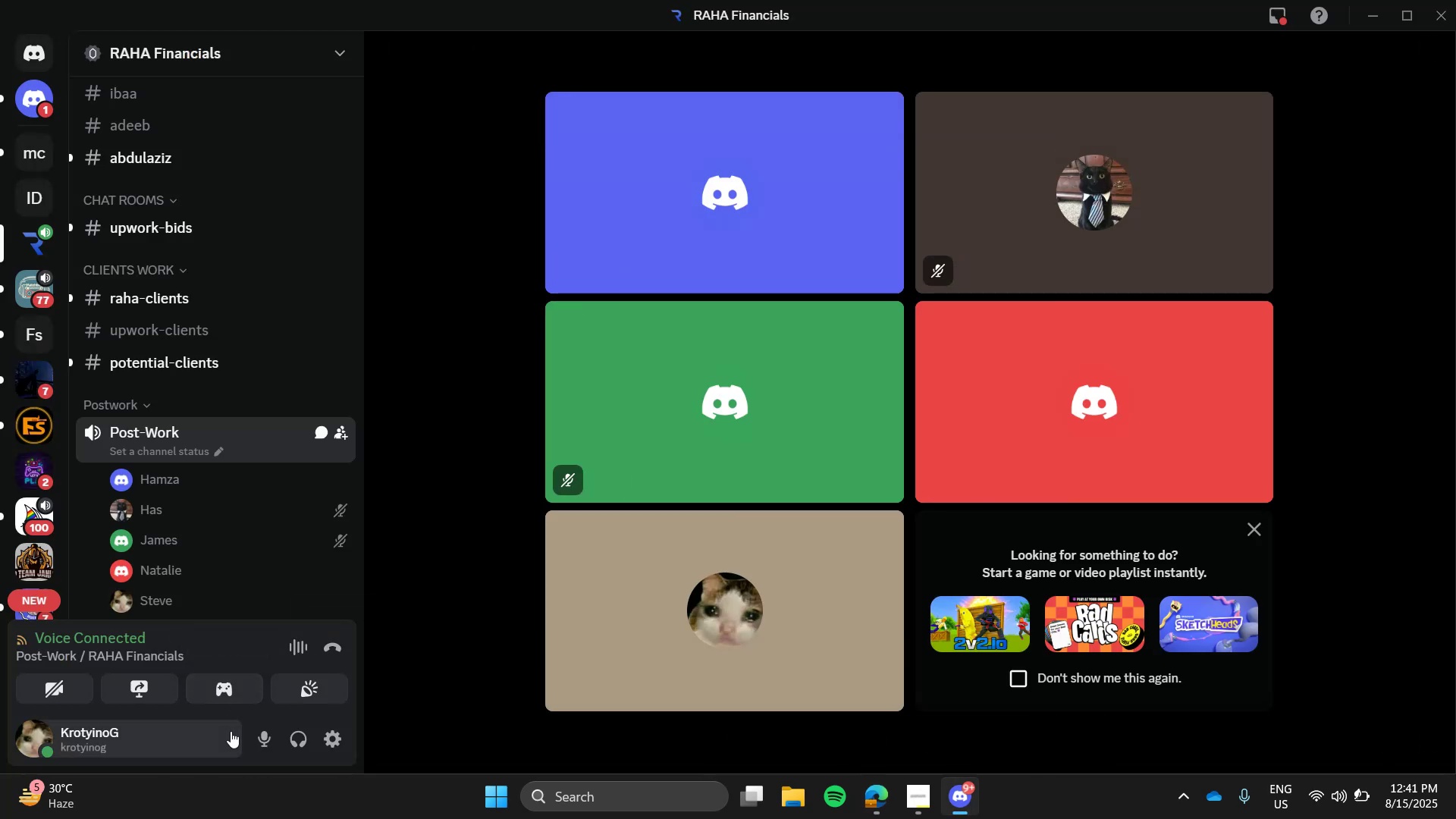 
left_click([269, 738])
 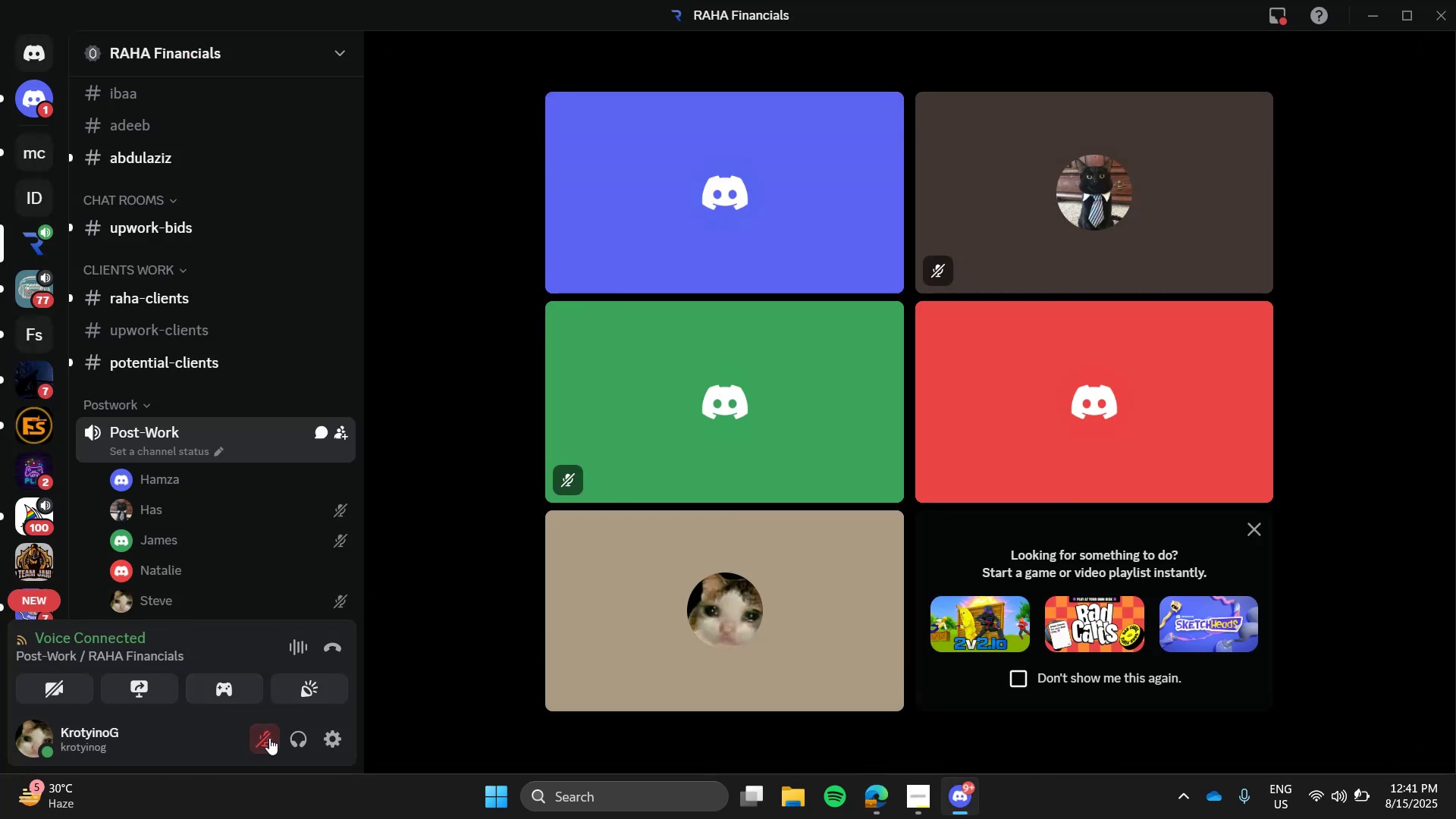 
key(Alt+AltLeft)
 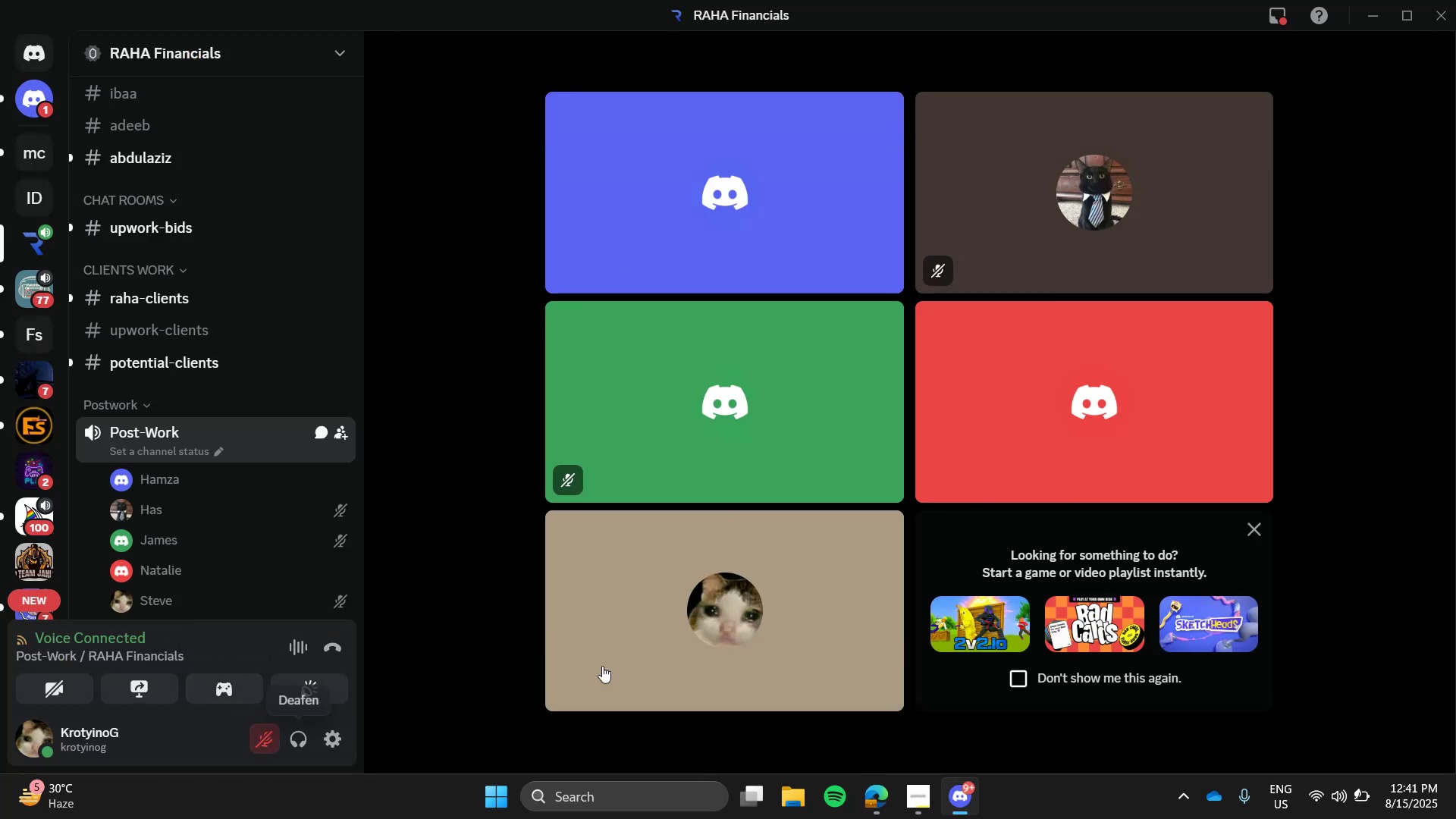 
key(Alt+Tab)
 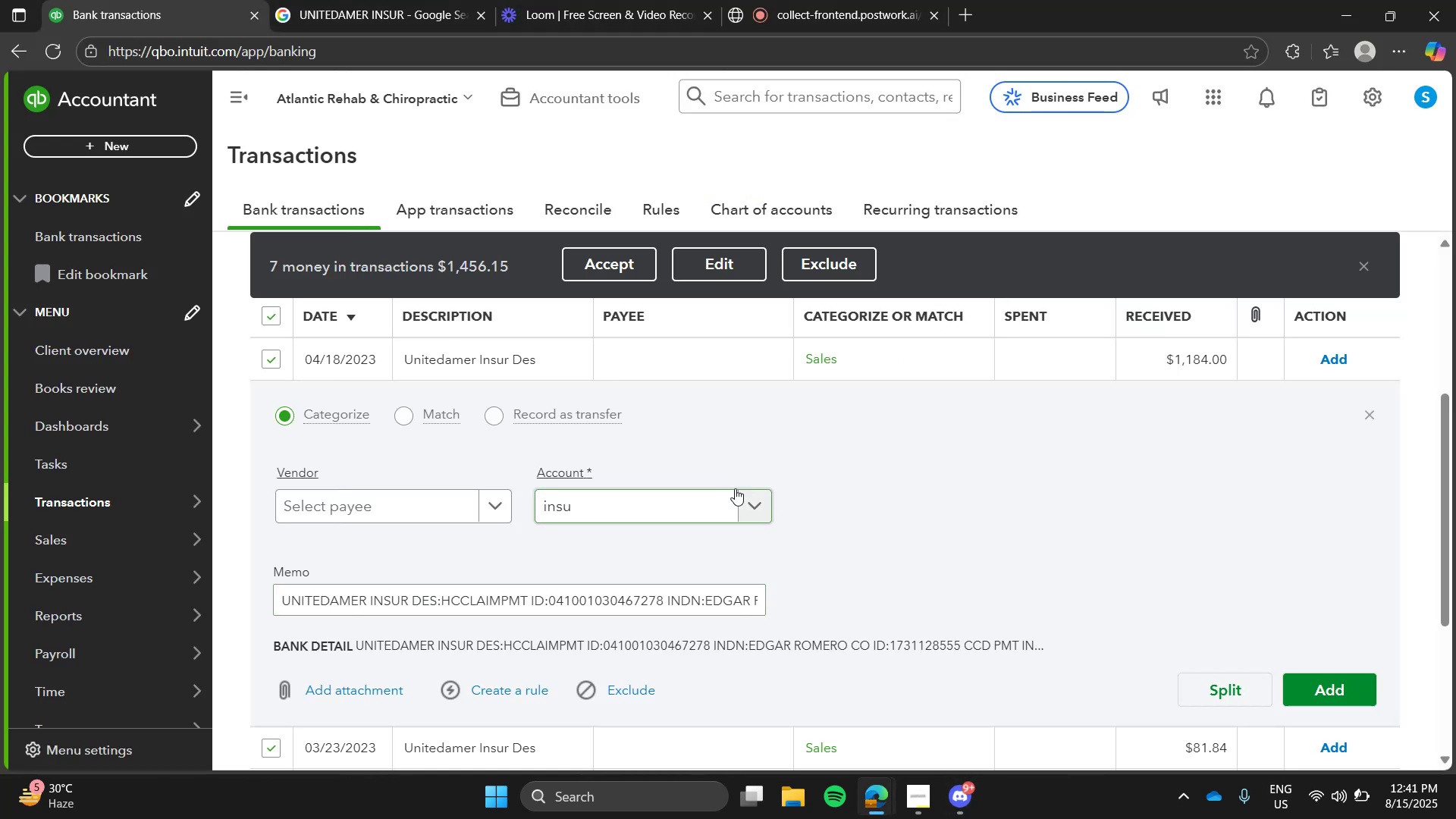 
left_click([708, 504])
 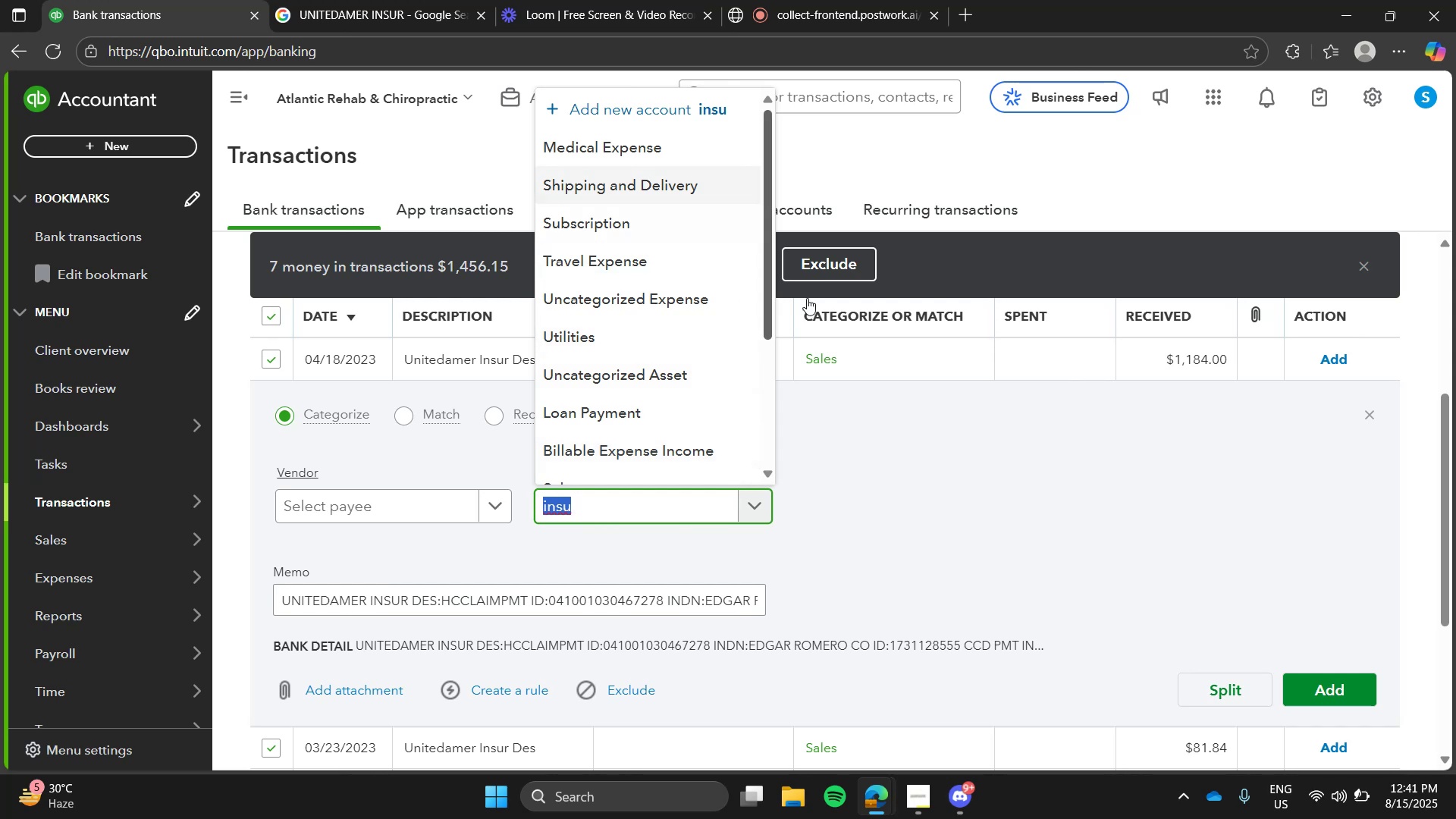 
key(Backspace)
 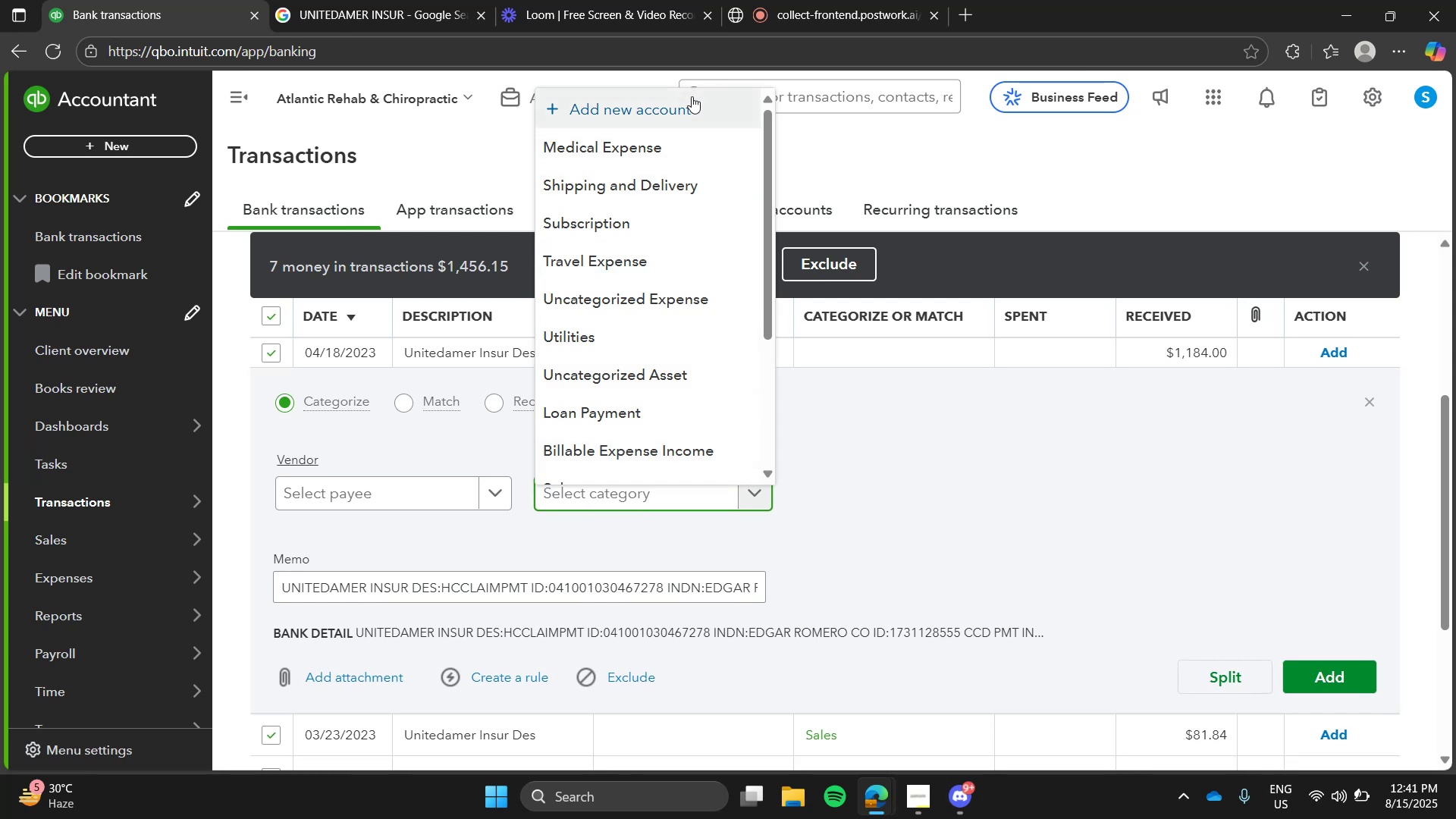 
left_click([691, 99])
 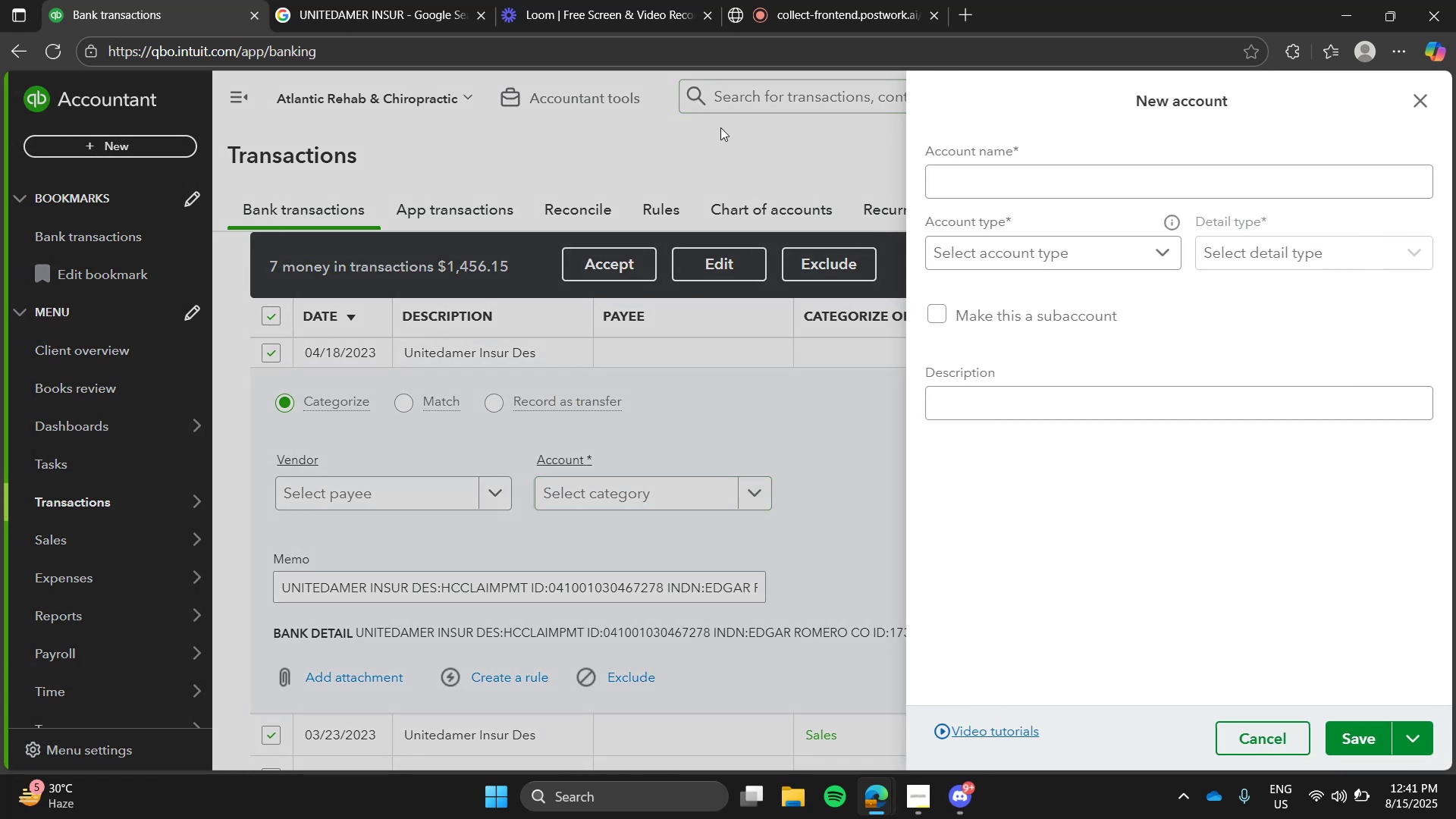 
left_click([1025, 185])
 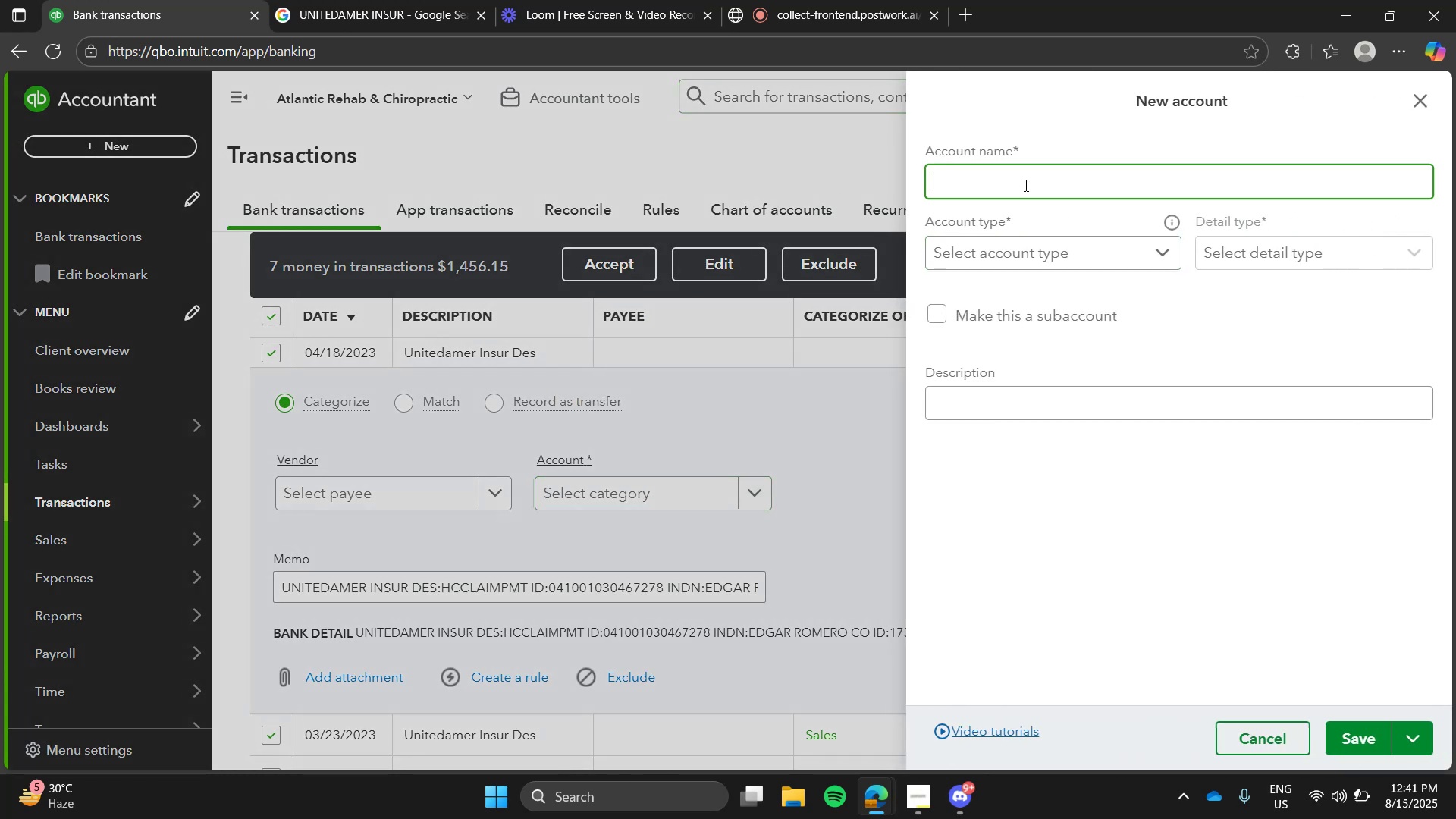 
type(Insurance Income)
 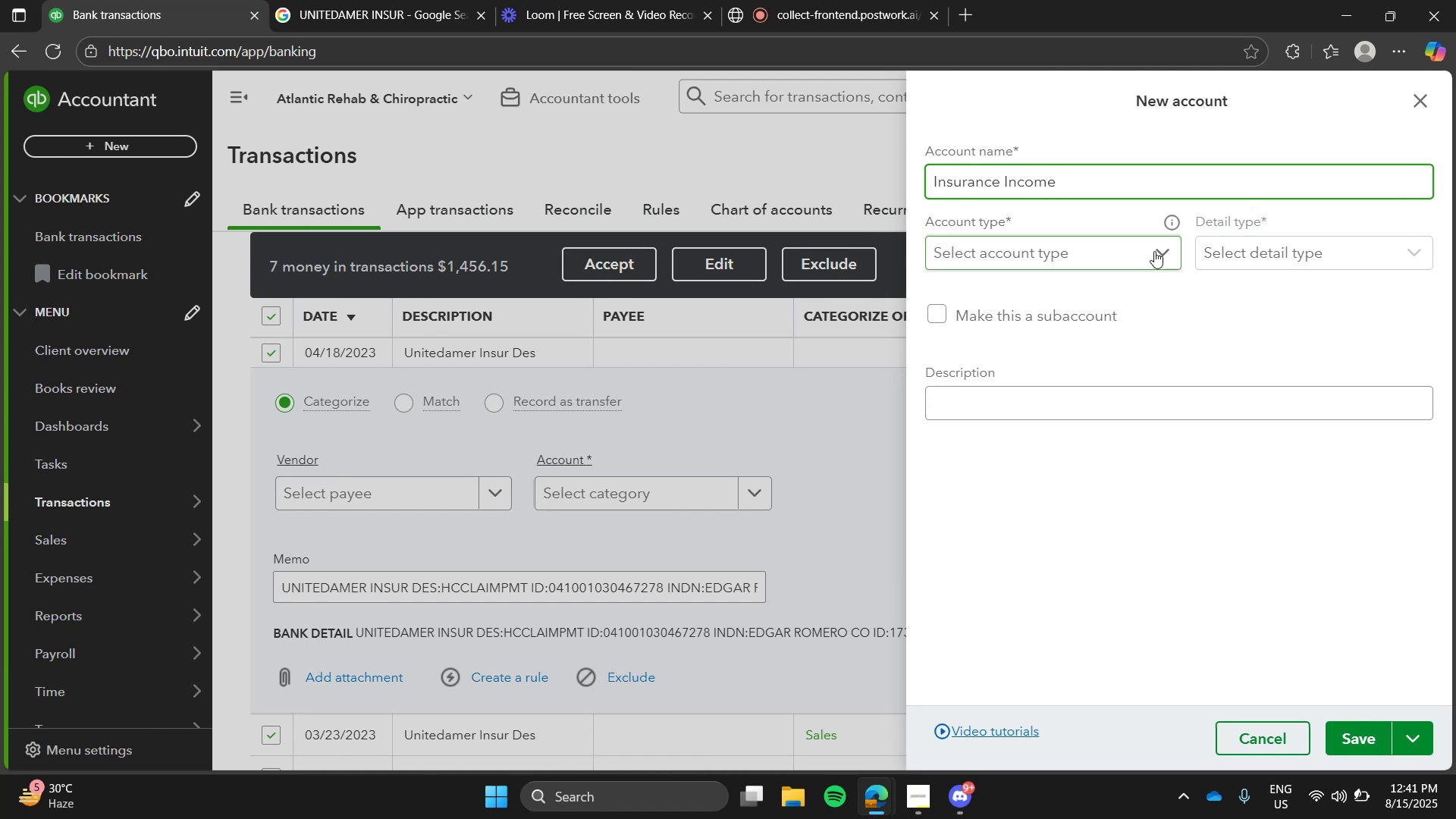 
left_click([1154, 251])
 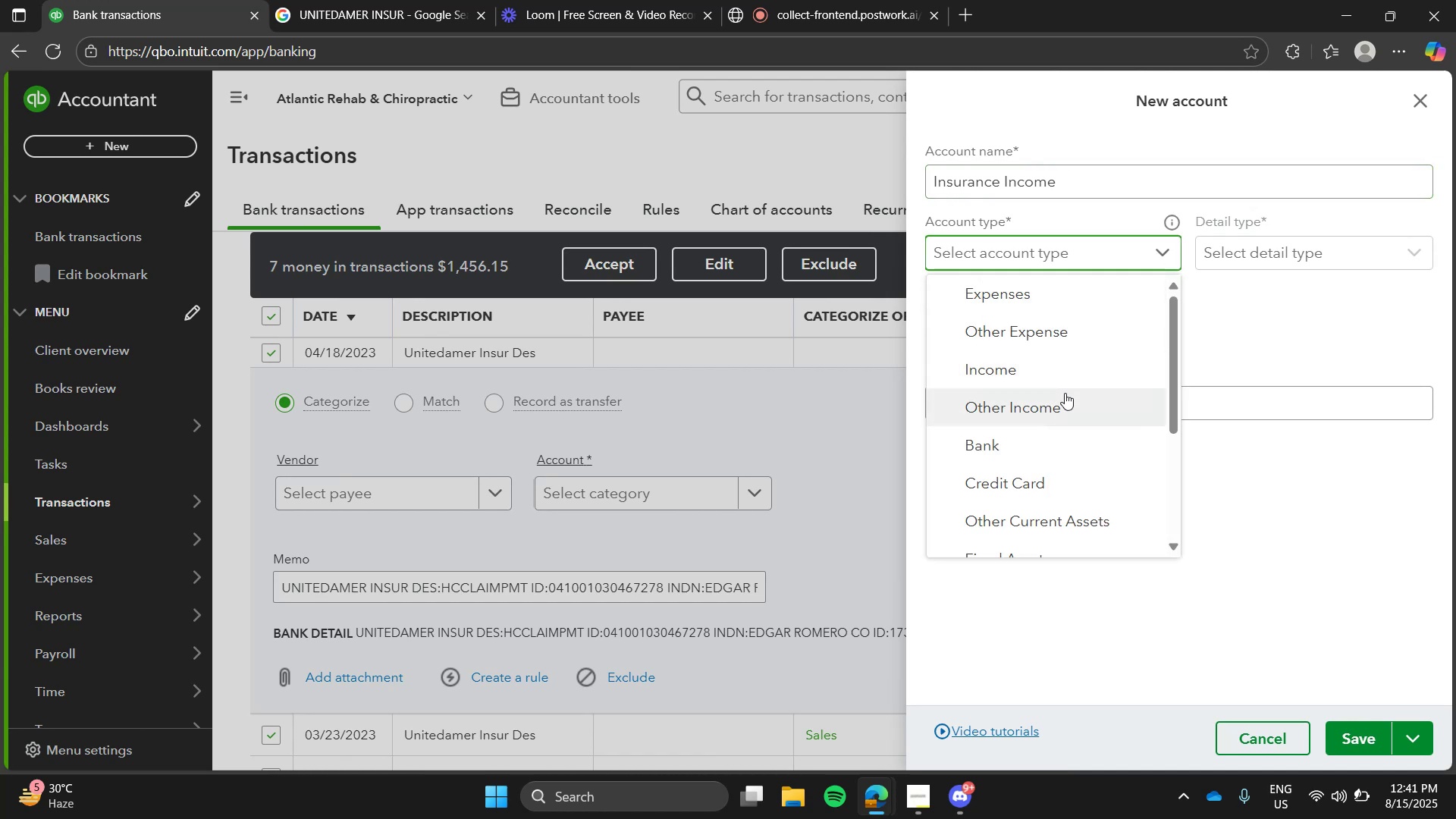 
left_click([1065, 378])
 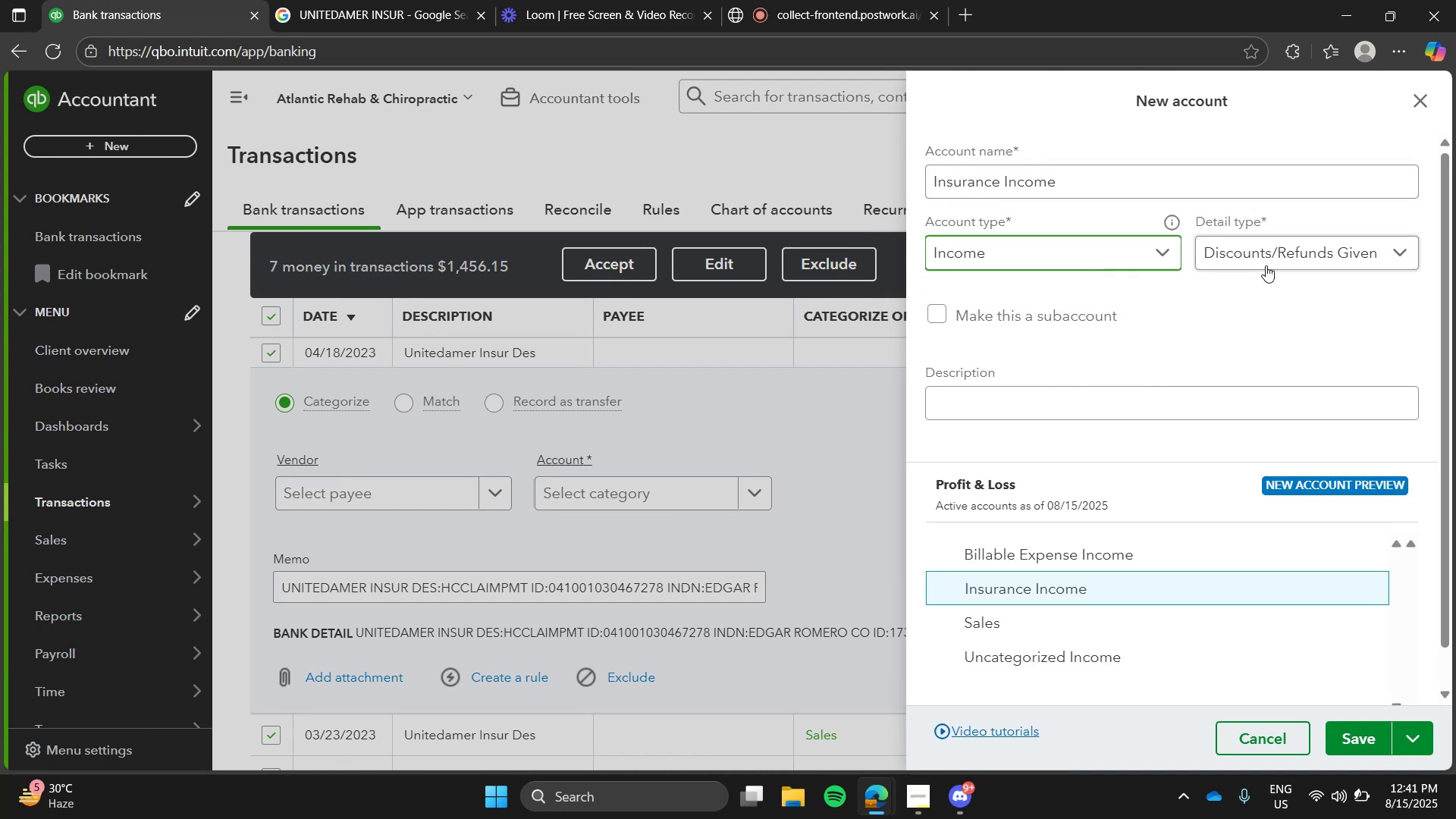 
left_click([1266, 265])
 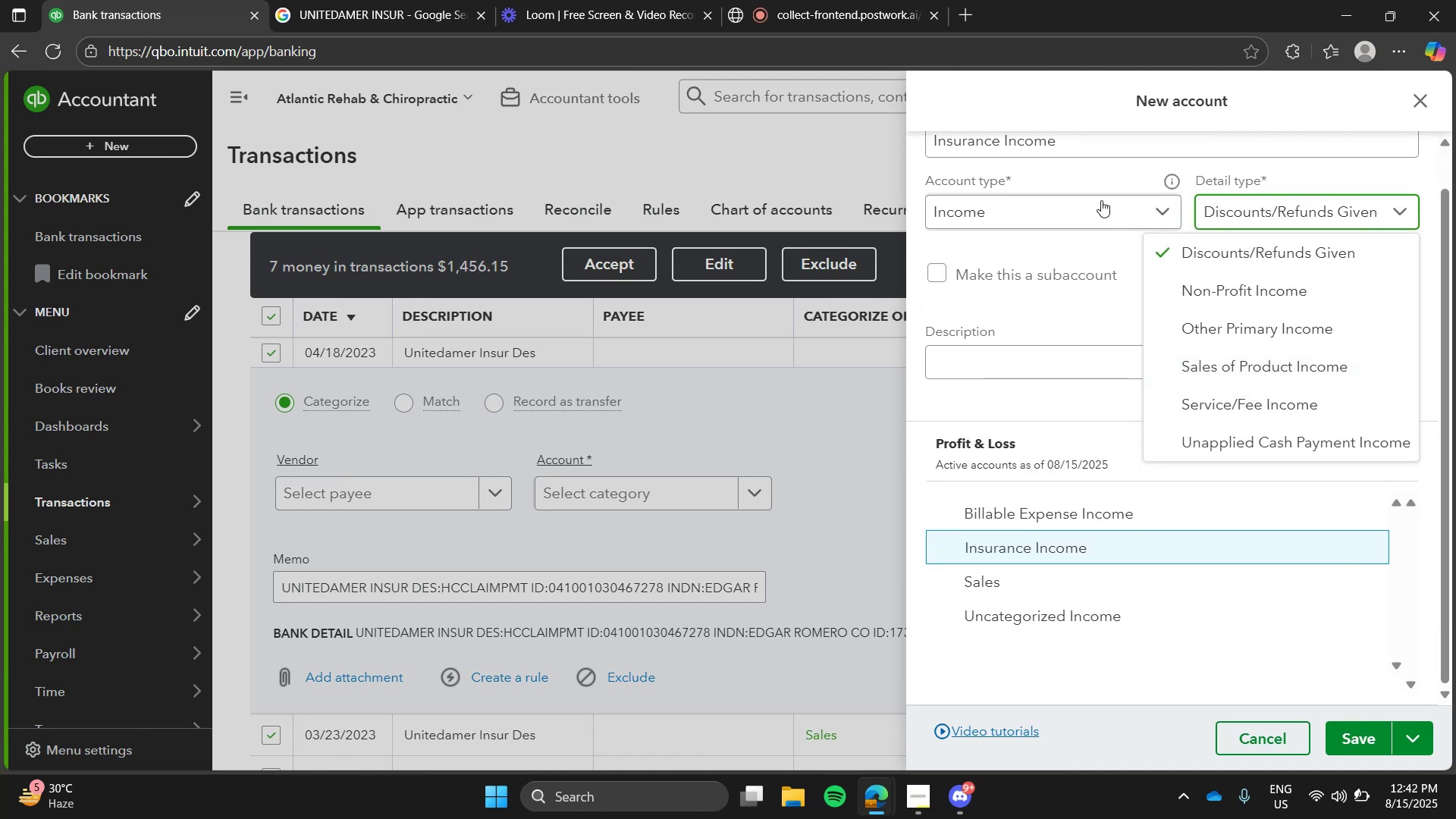 
left_click([1106, 210])
 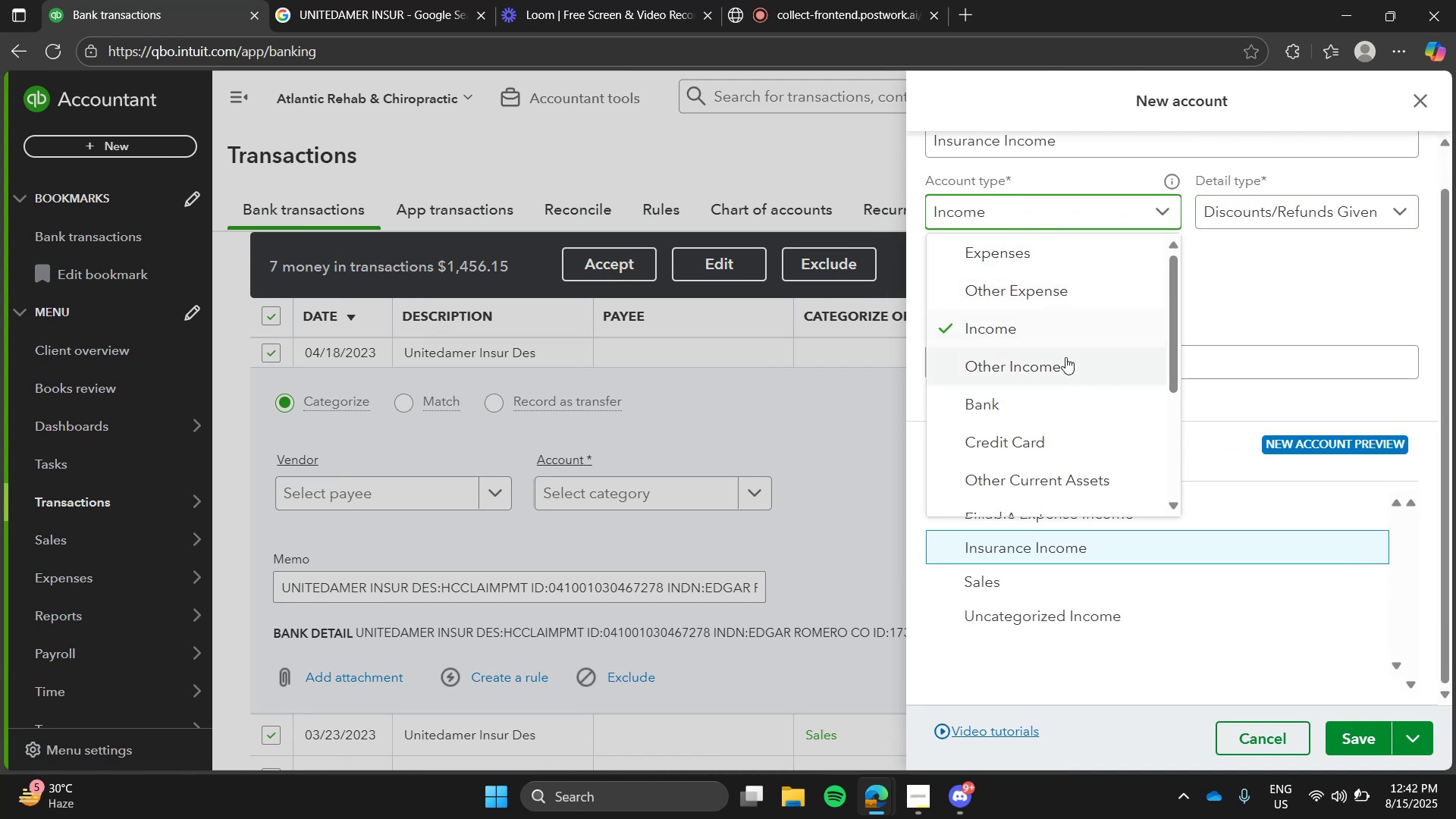 
left_click([1065, 359])
 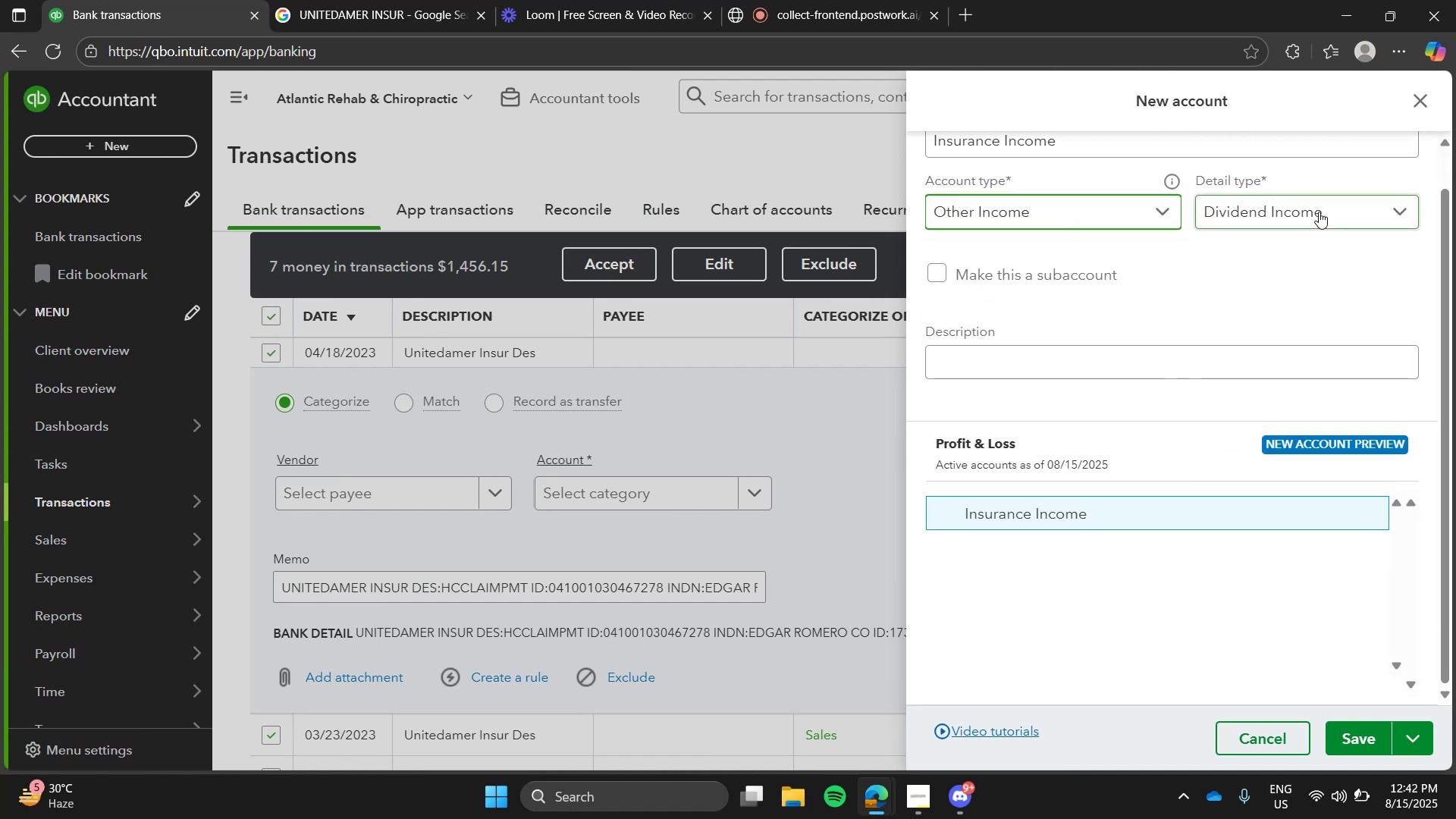 
left_click([1319, 212])
 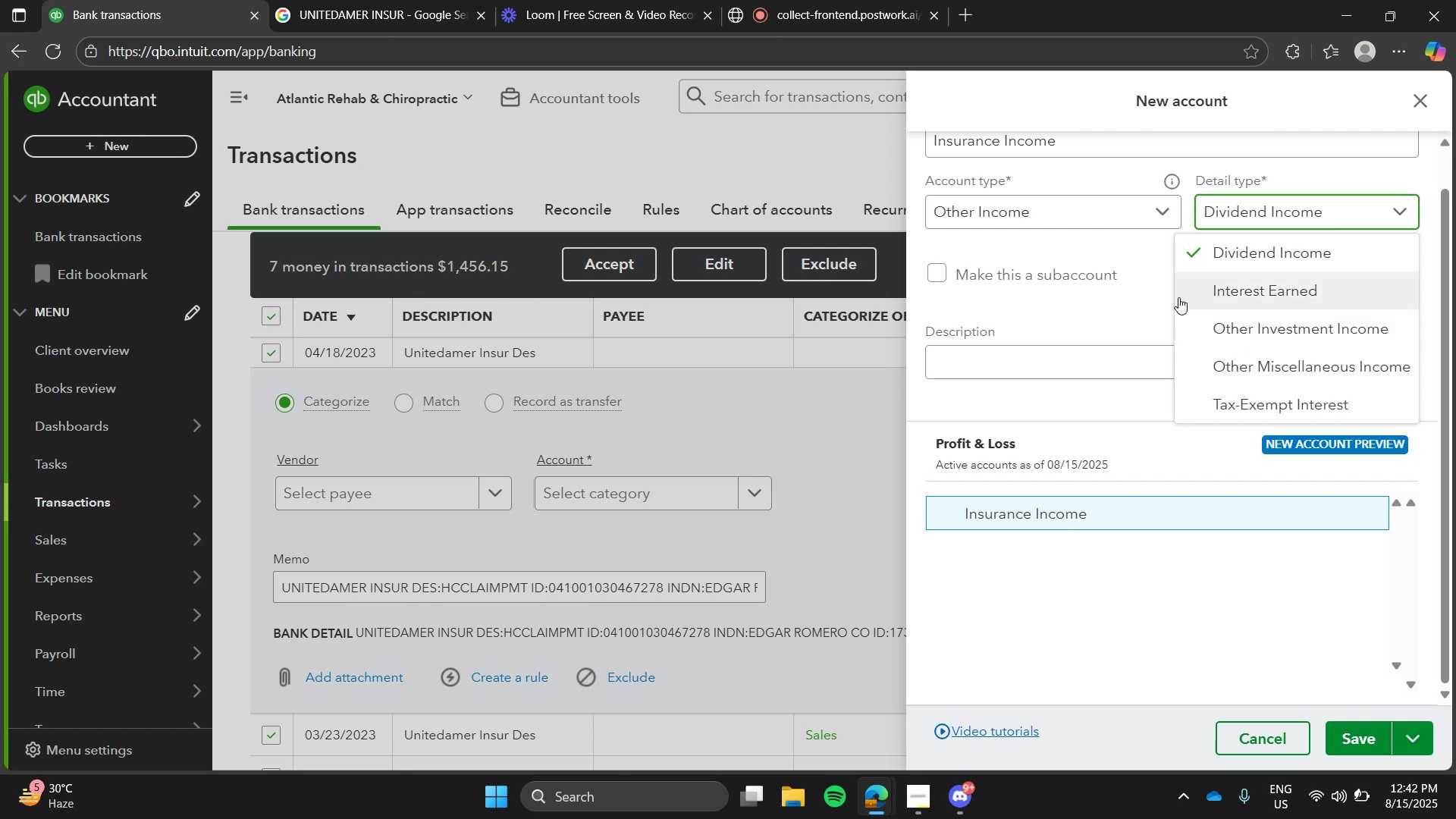 
left_click([1153, 291])
 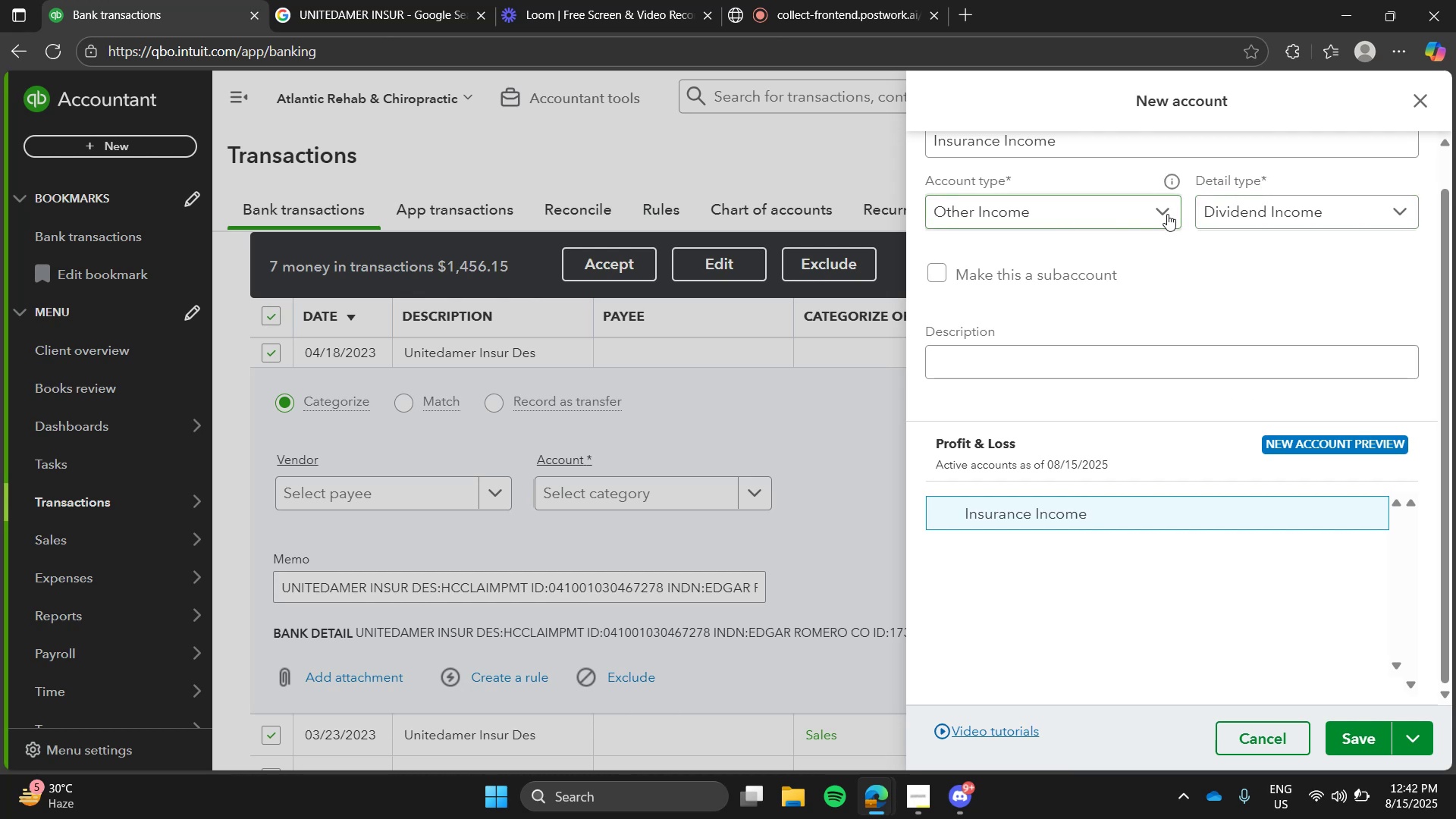 
left_click([1167, 214])
 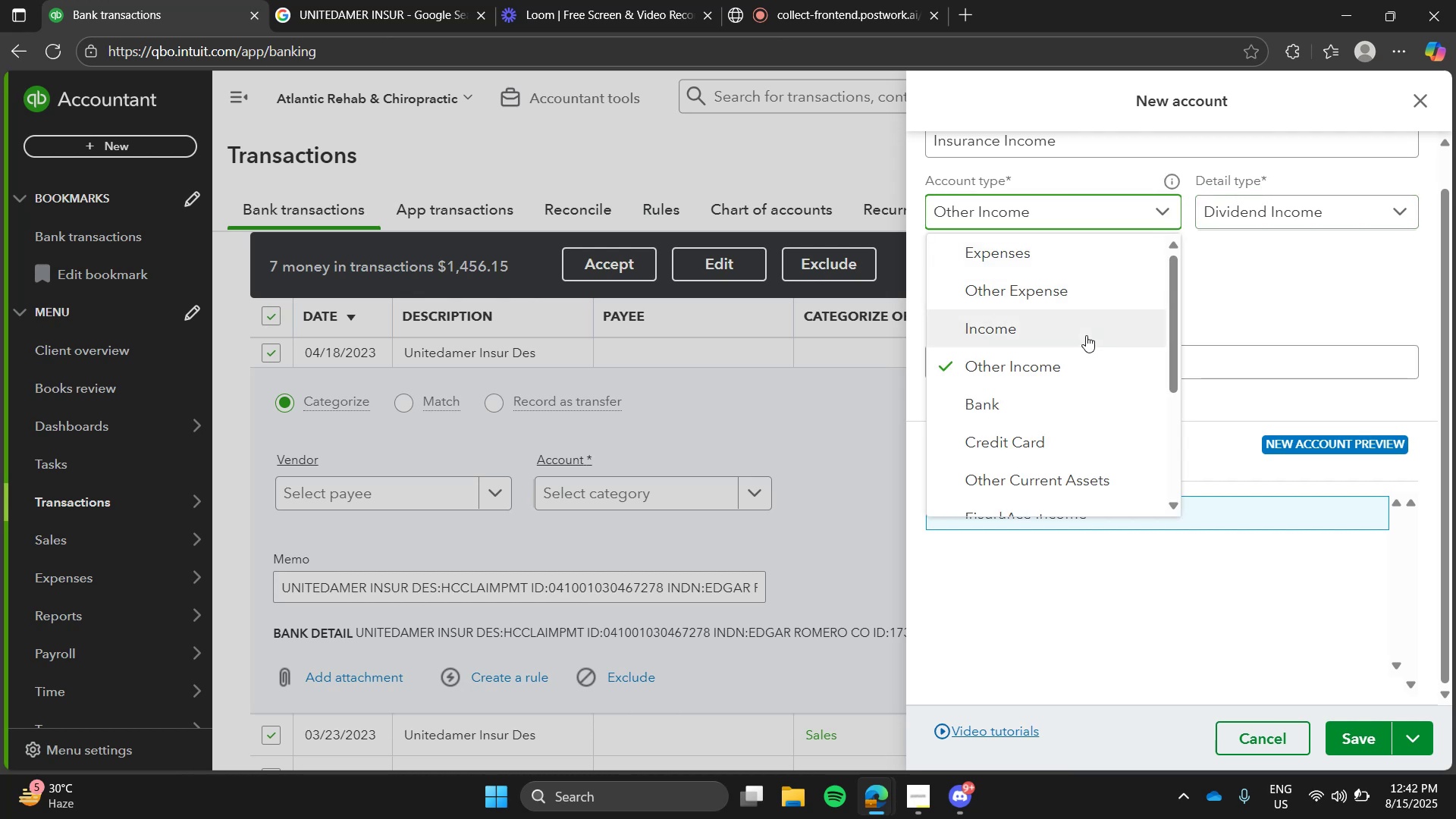 
left_click([1086, 335])
 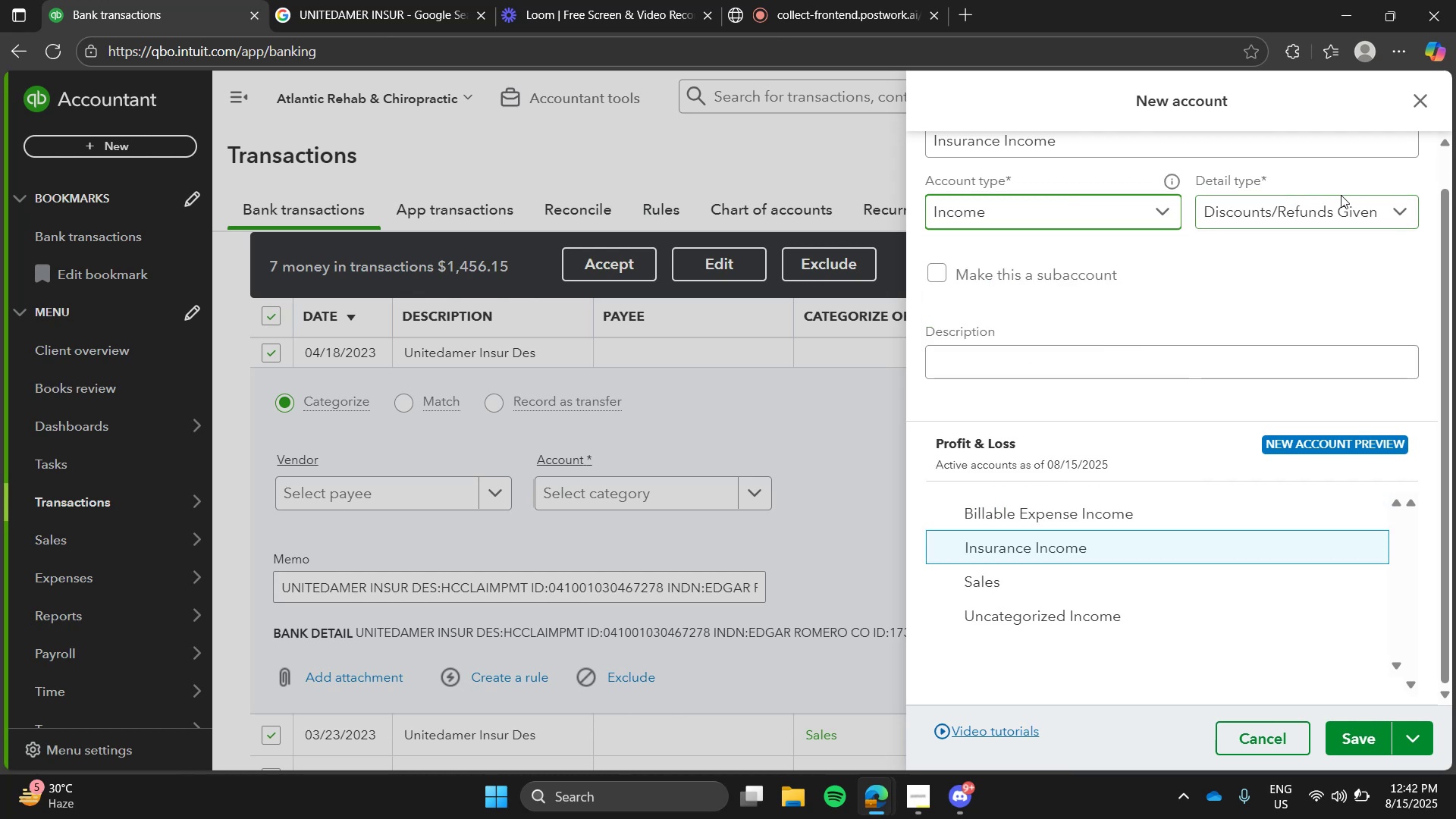 
left_click([1153, 217])
 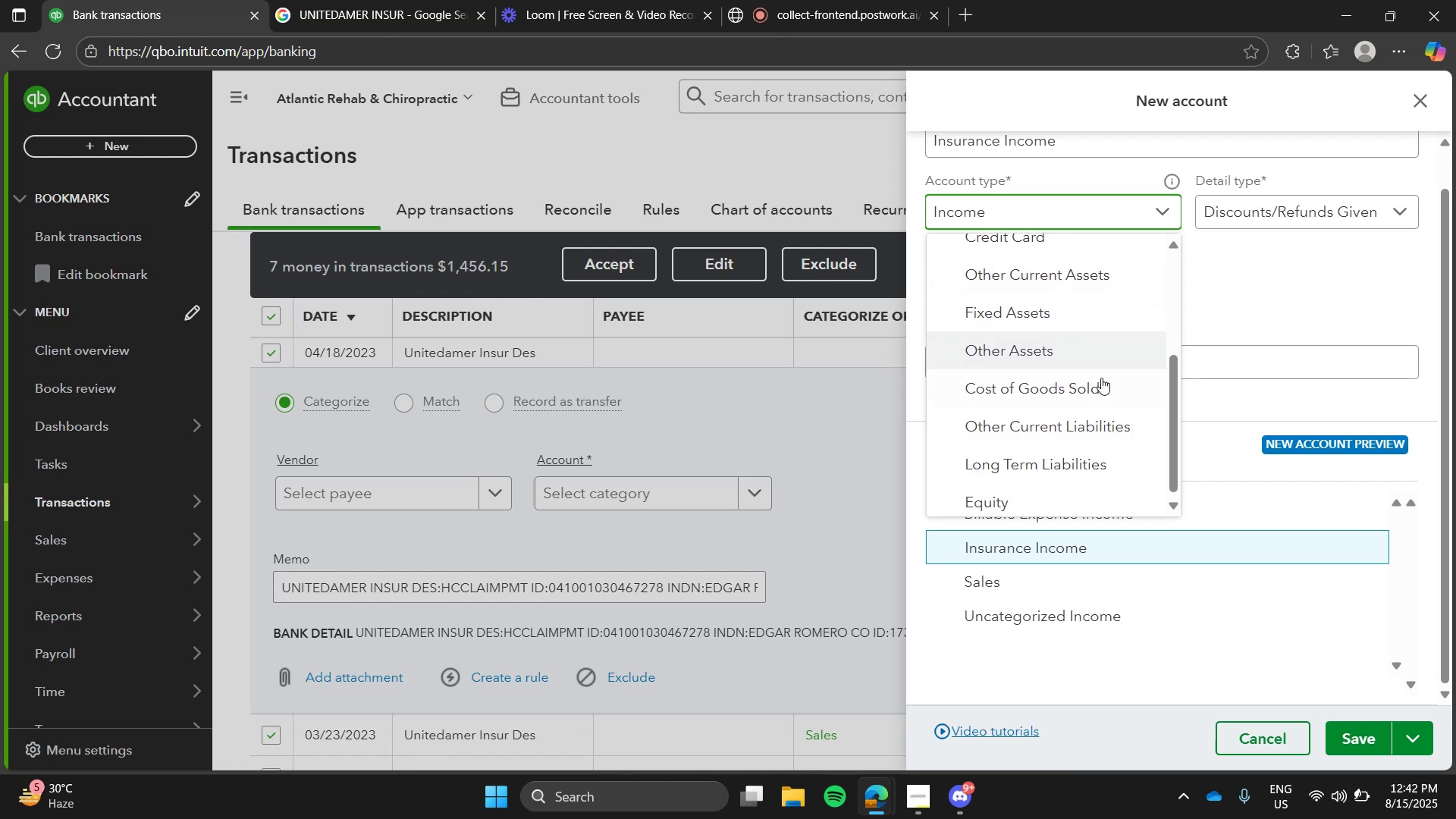 
left_click([1088, 322])
 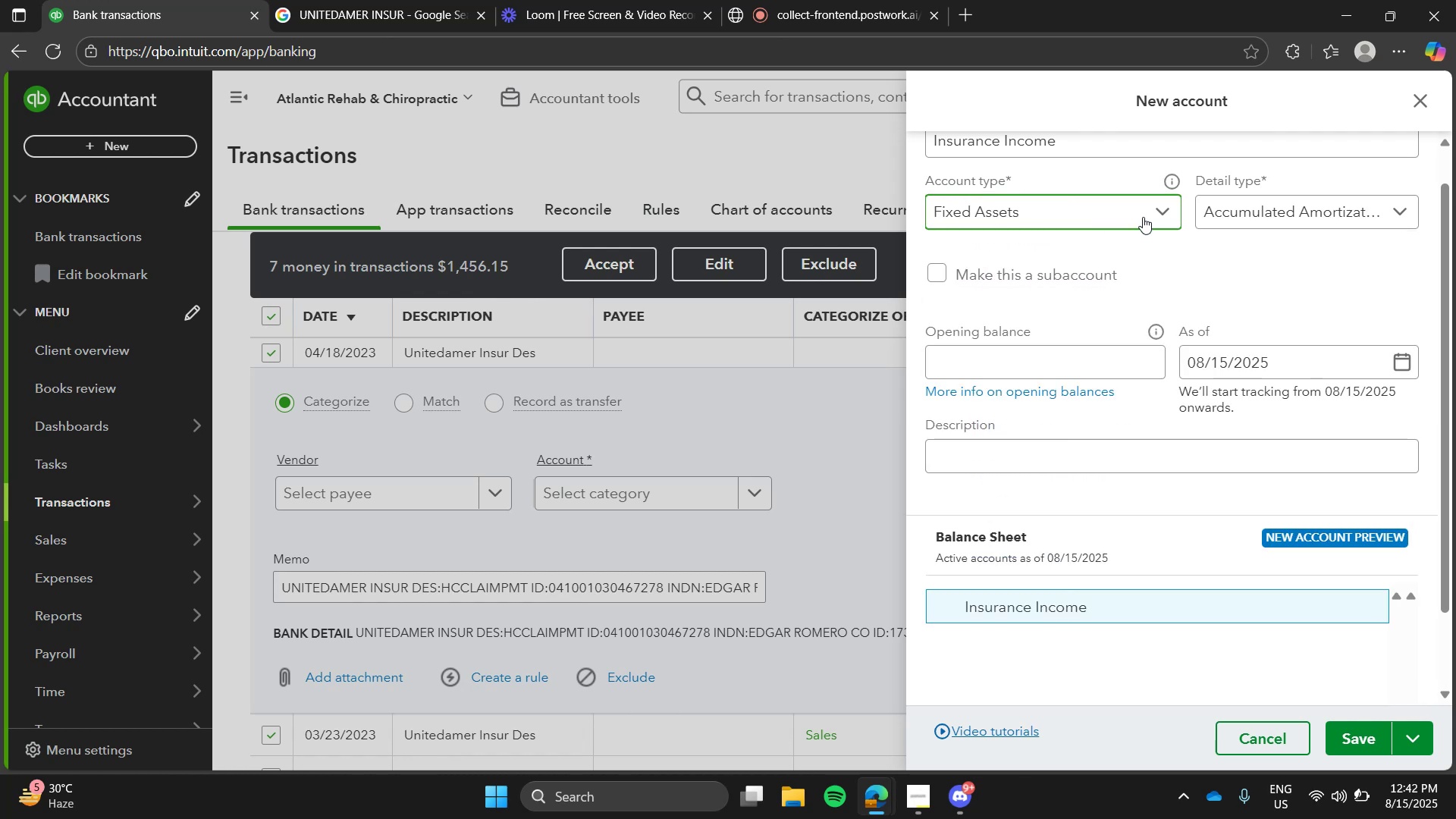 
left_click([1247, 202])
 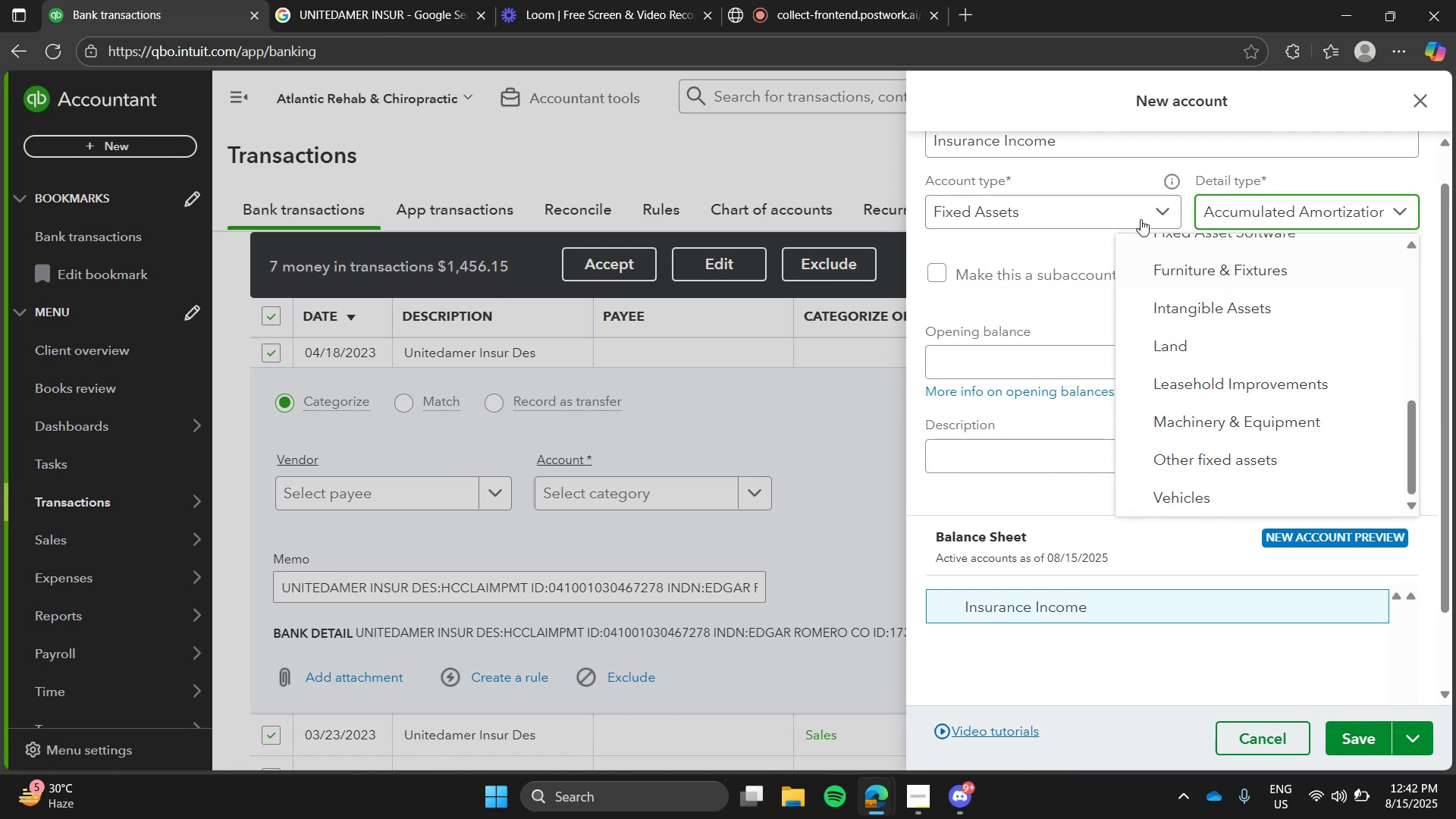 
left_click([1141, 210])
 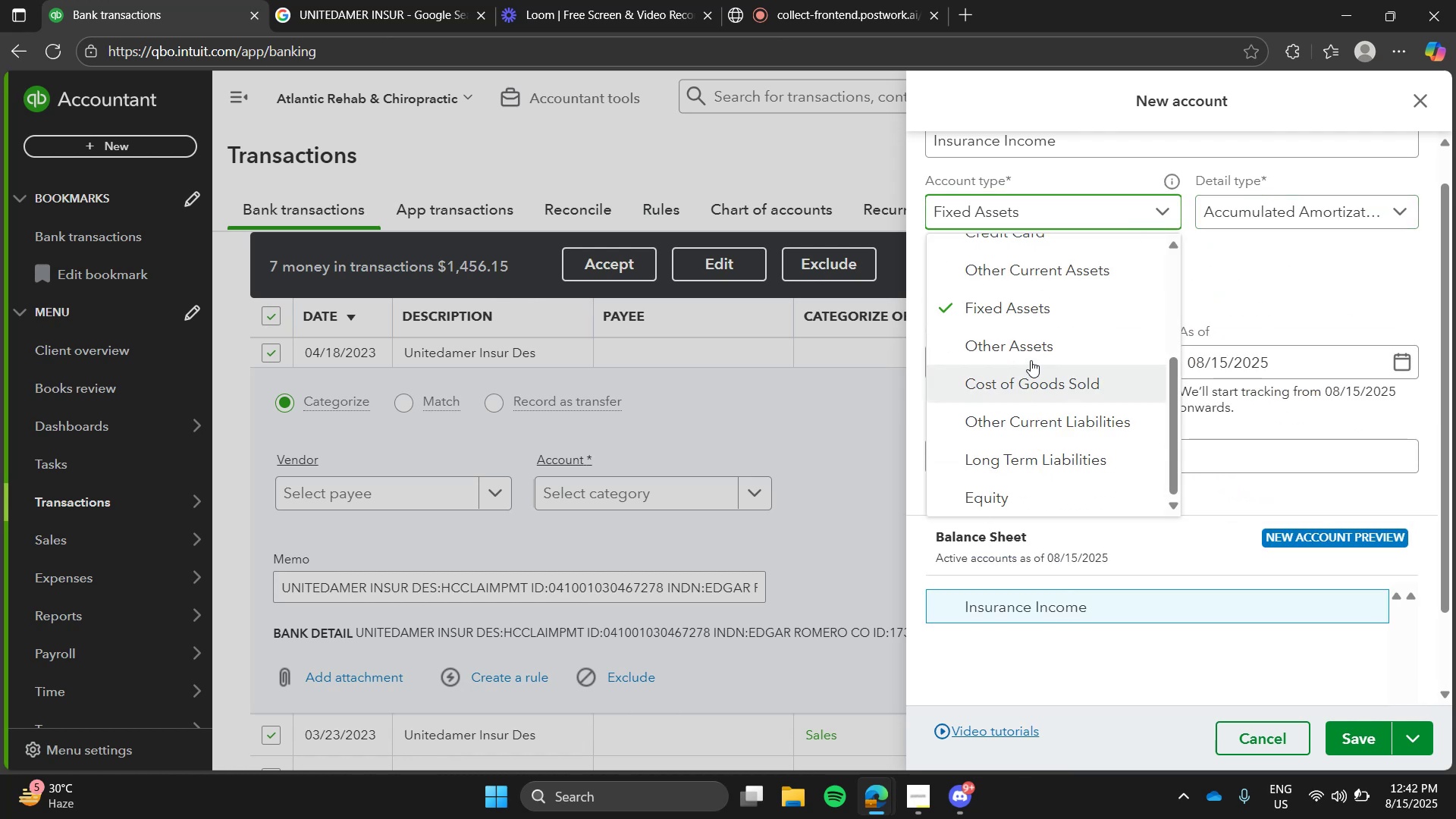 
left_click([1031, 360])
 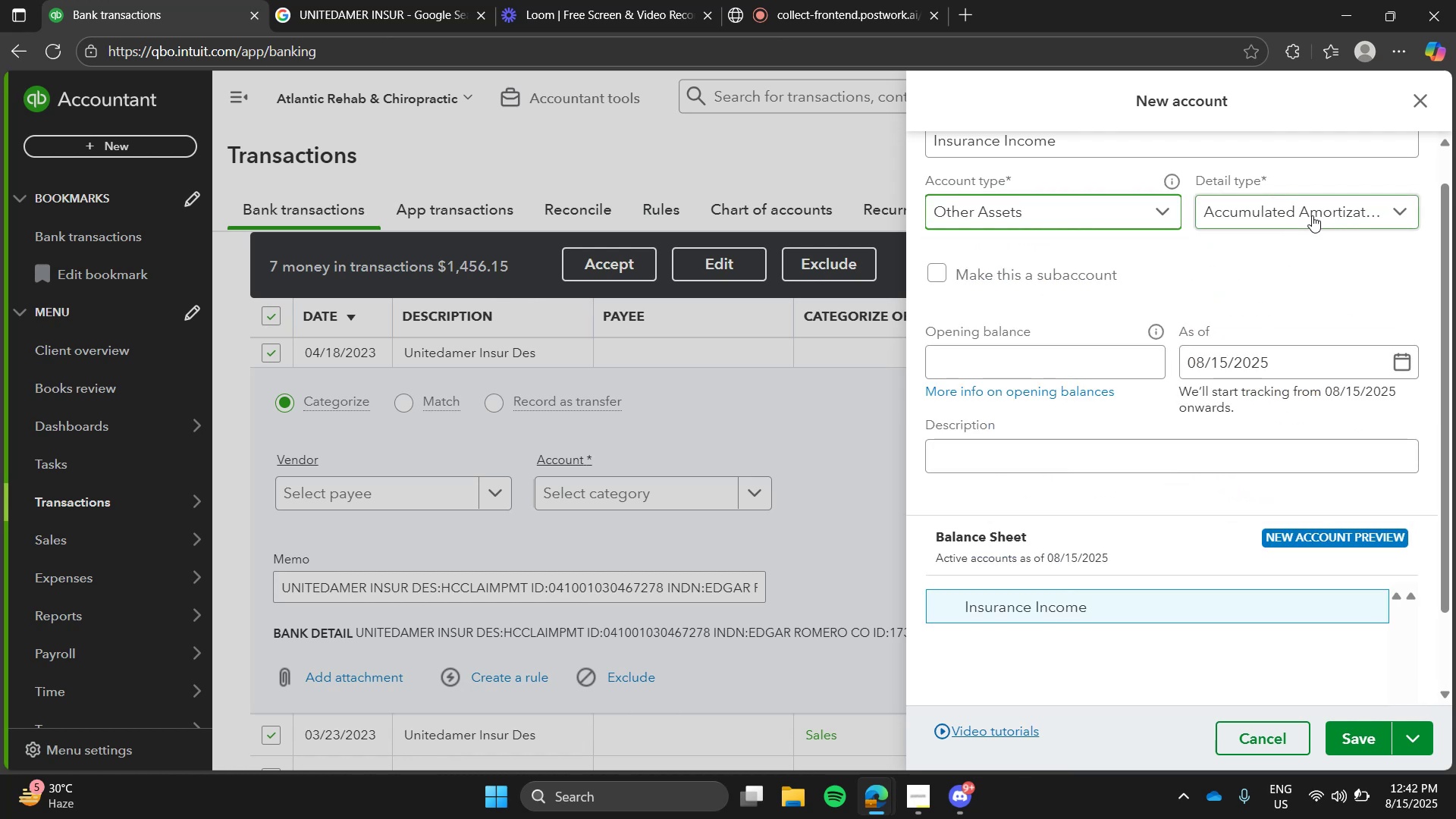 
left_click([1312, 215])
 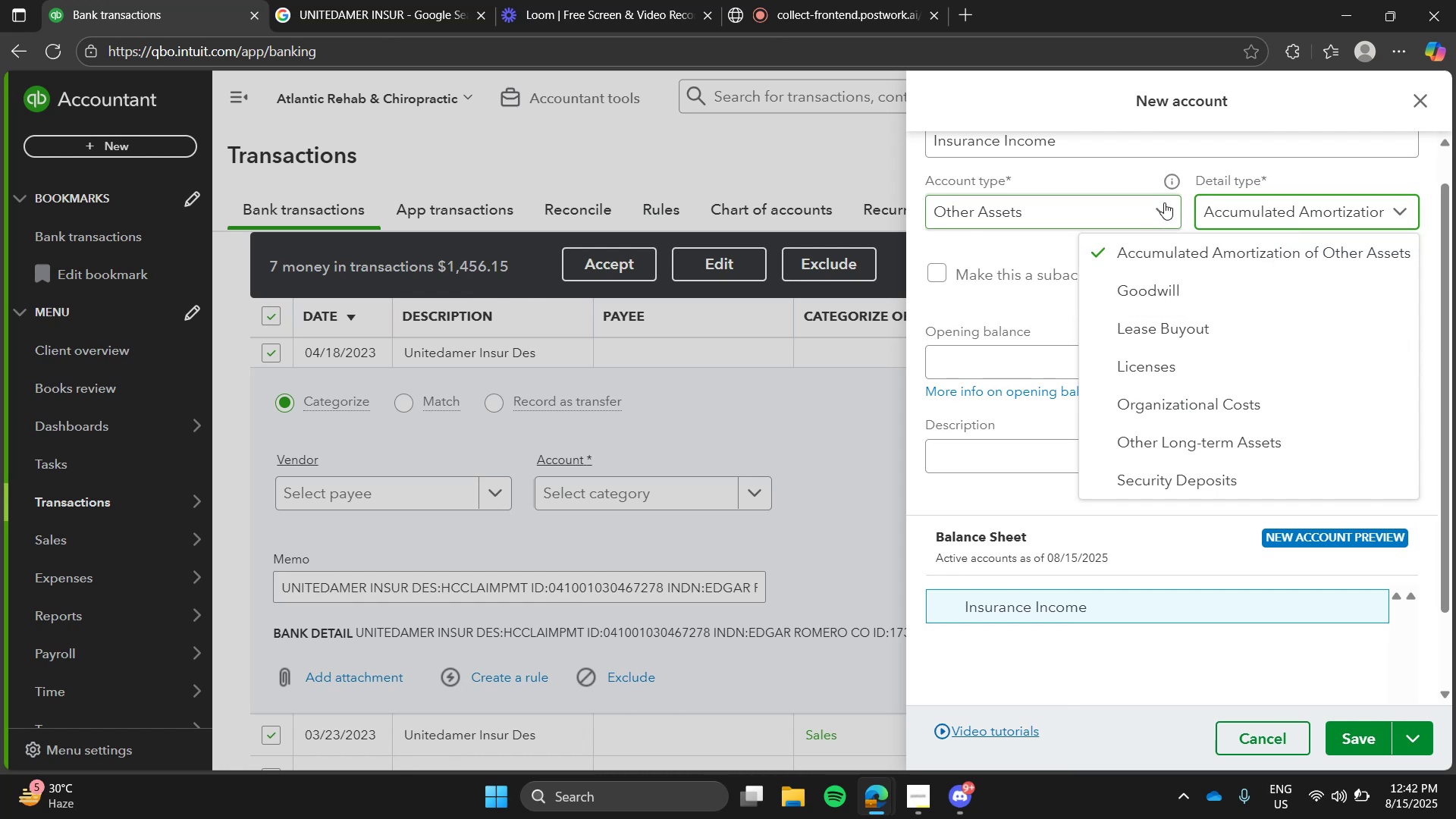 
left_click([1164, 202])
 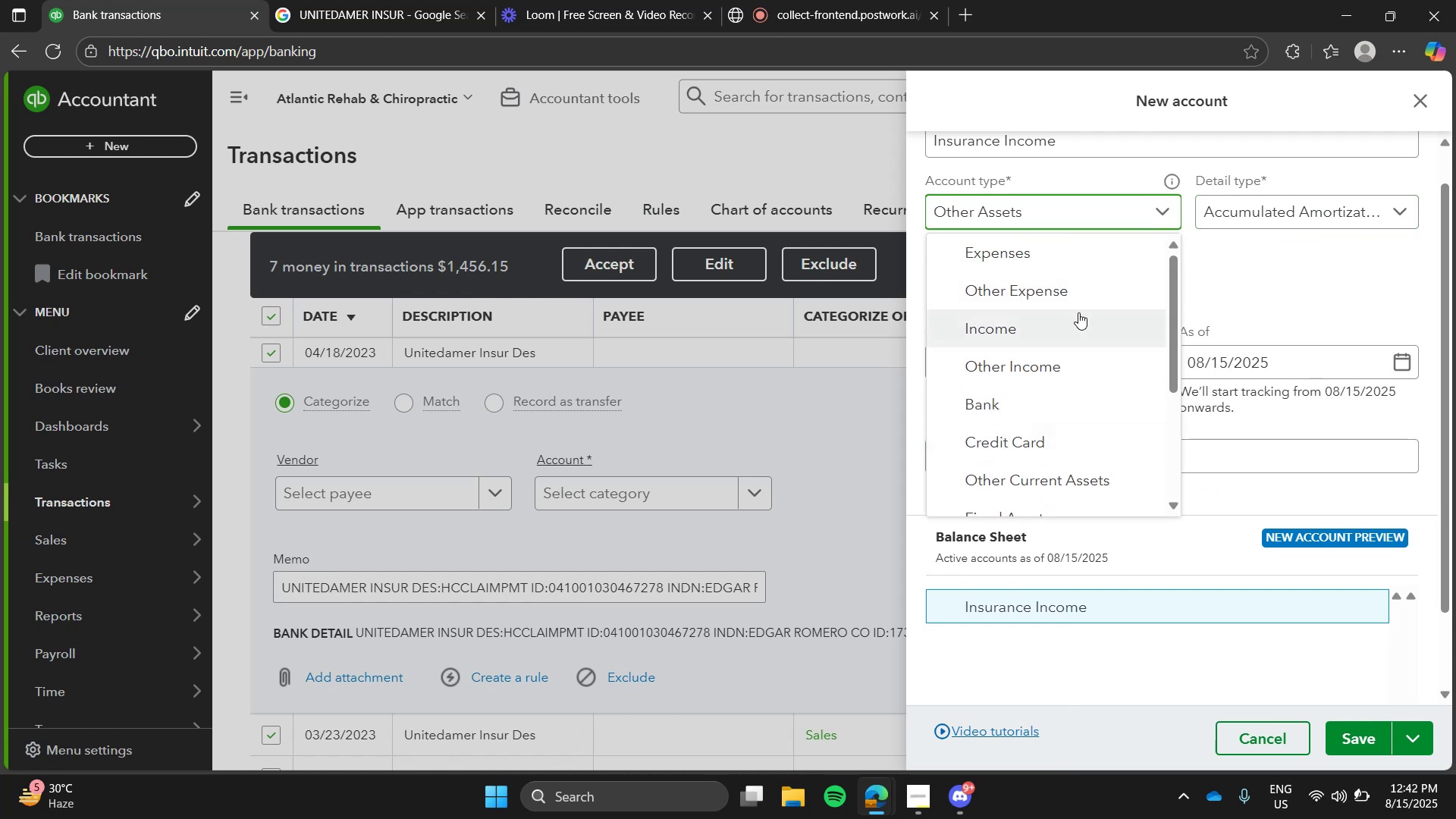 
left_click([1073, 326])
 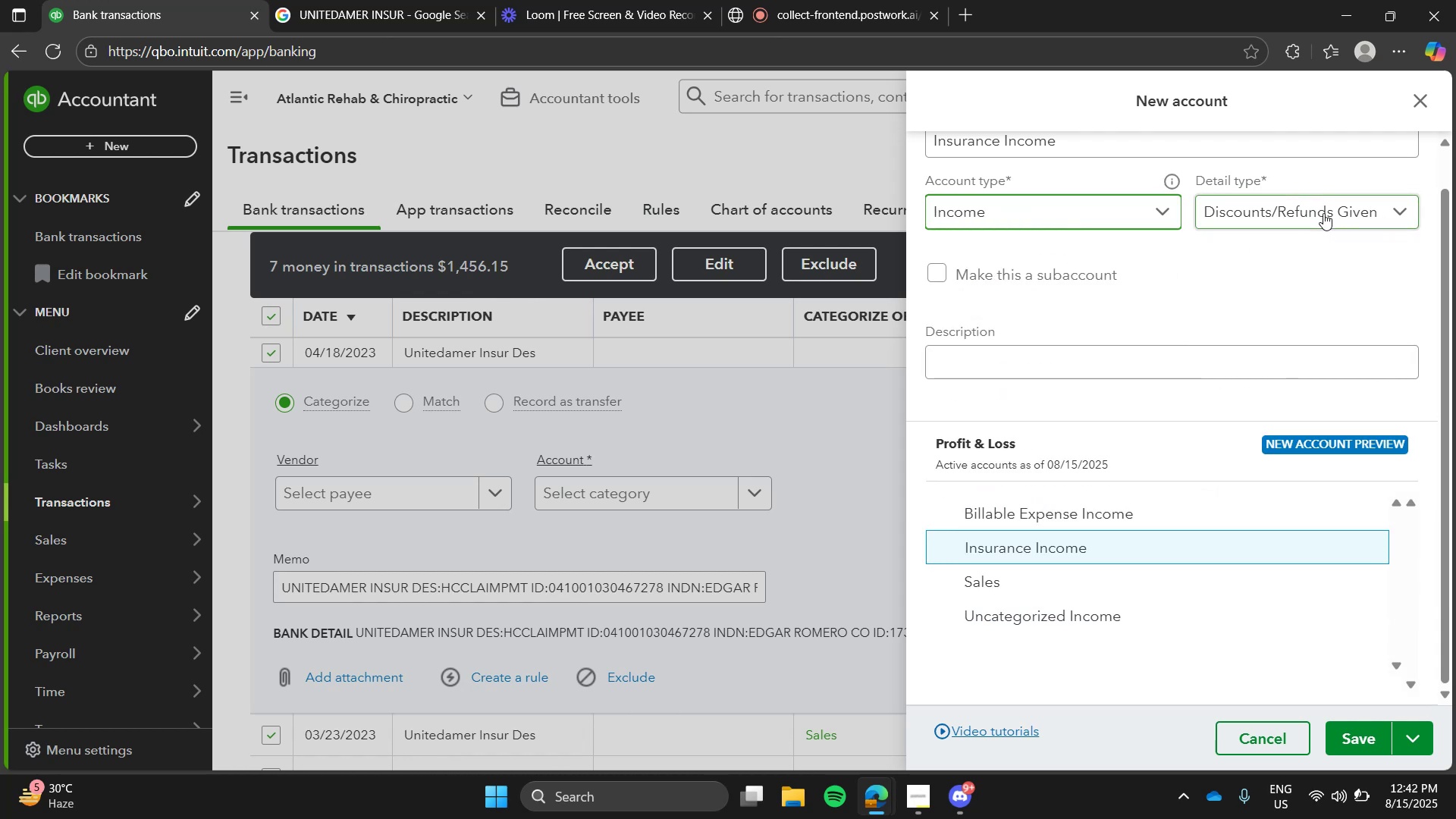 
left_click([1323, 213])
 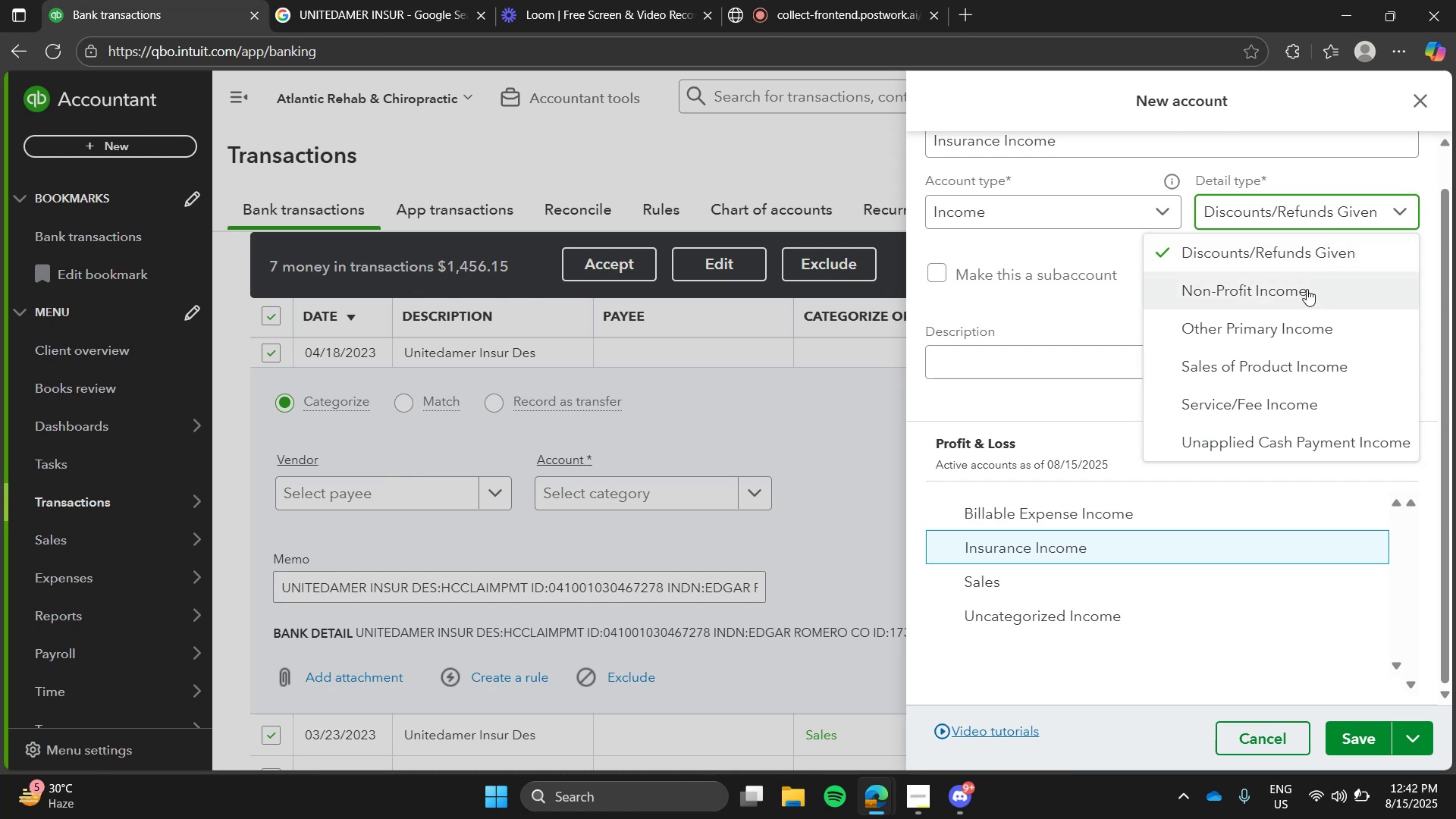 
wait(16.7)
 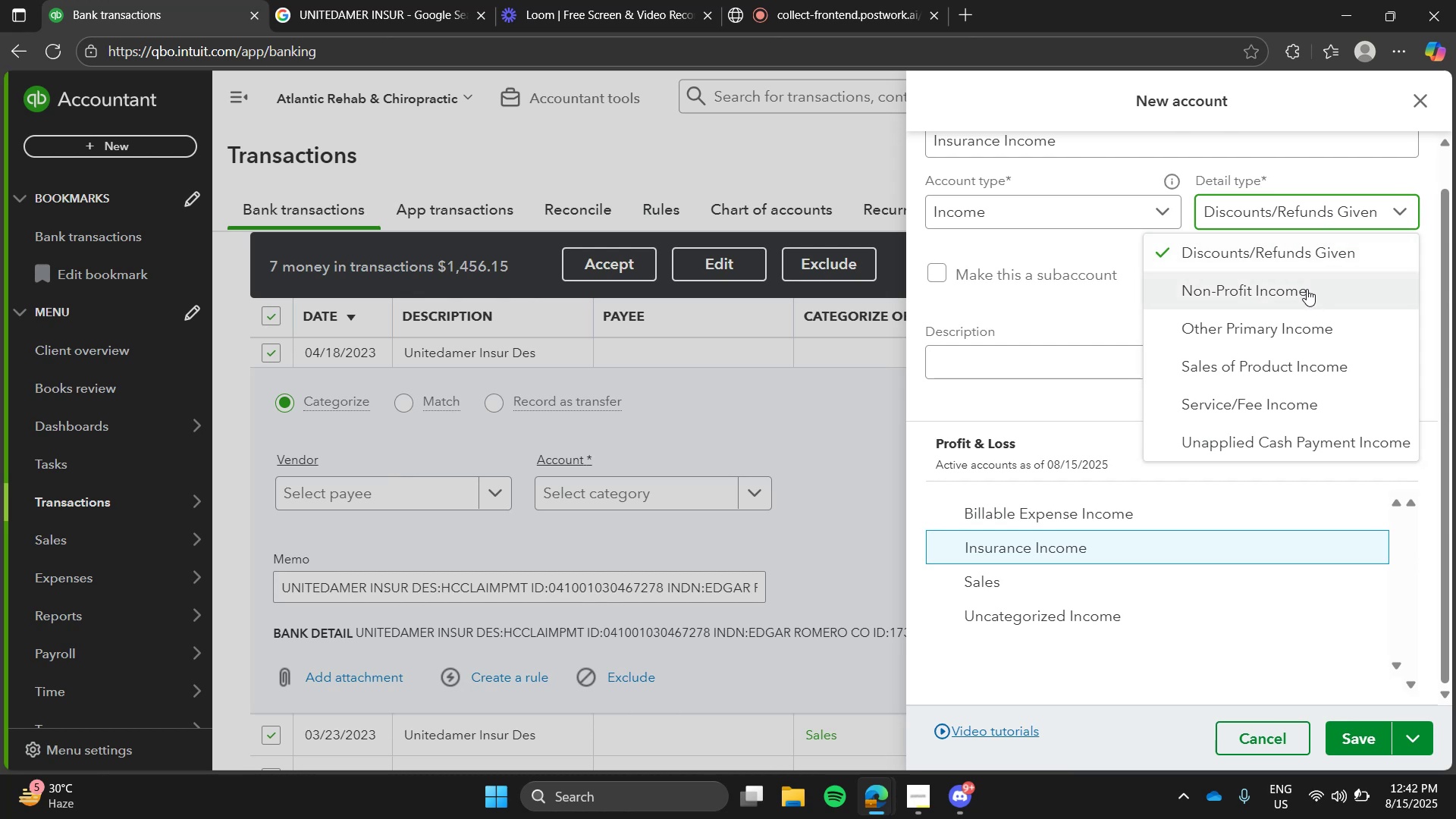 
left_click([1298, 328])
 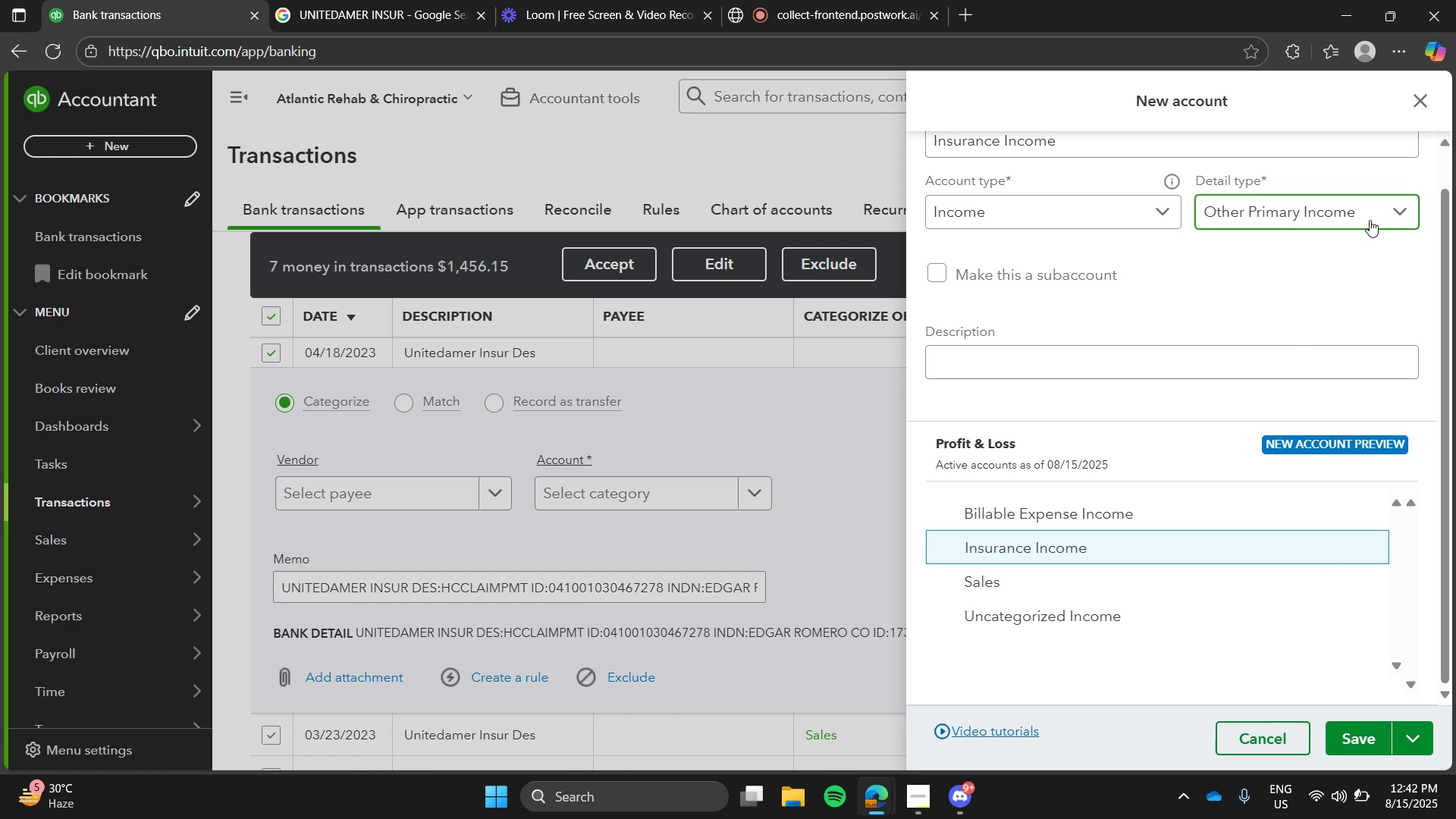 
left_click([1374, 215])
 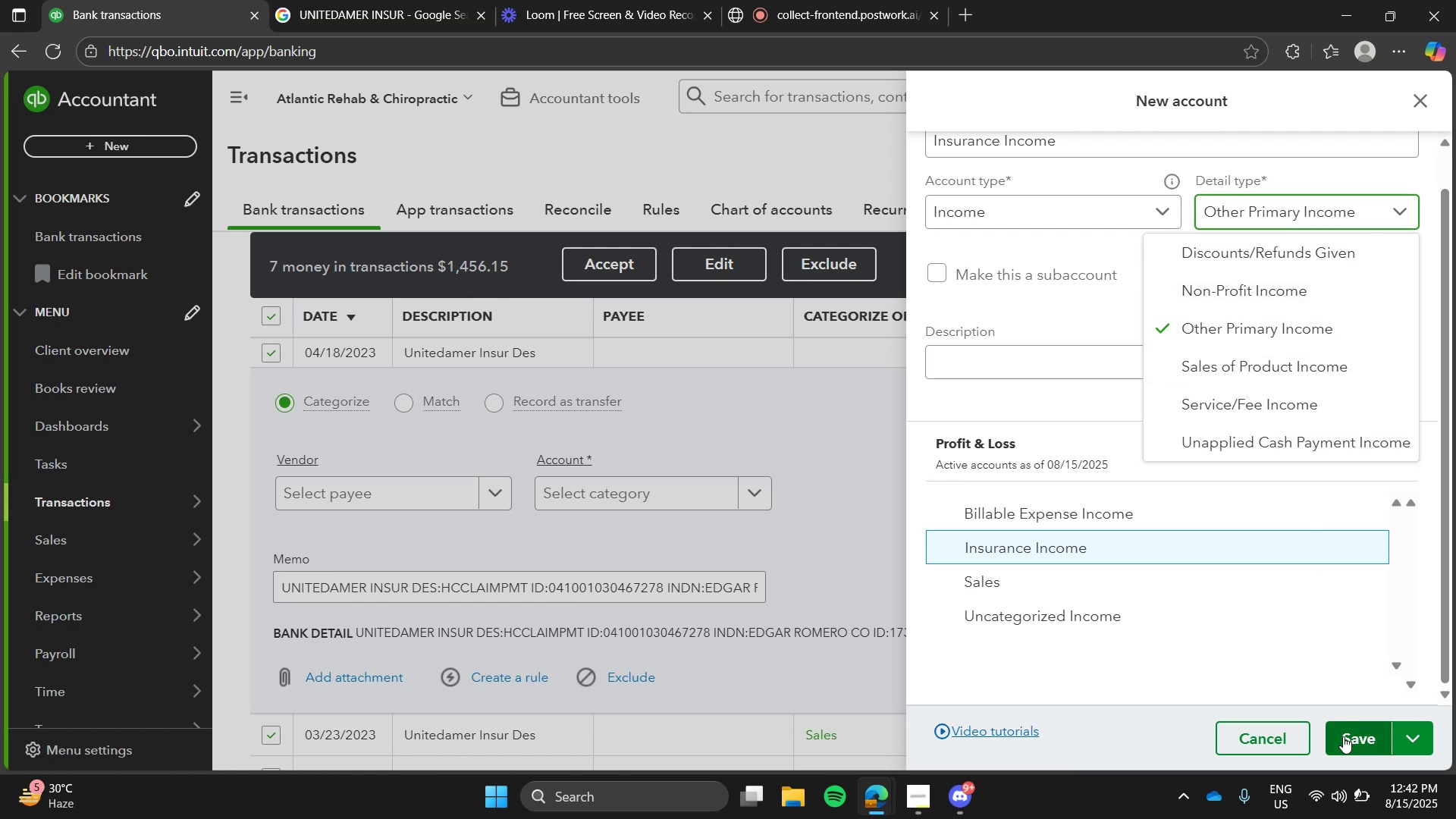 
left_click([1343, 736])
 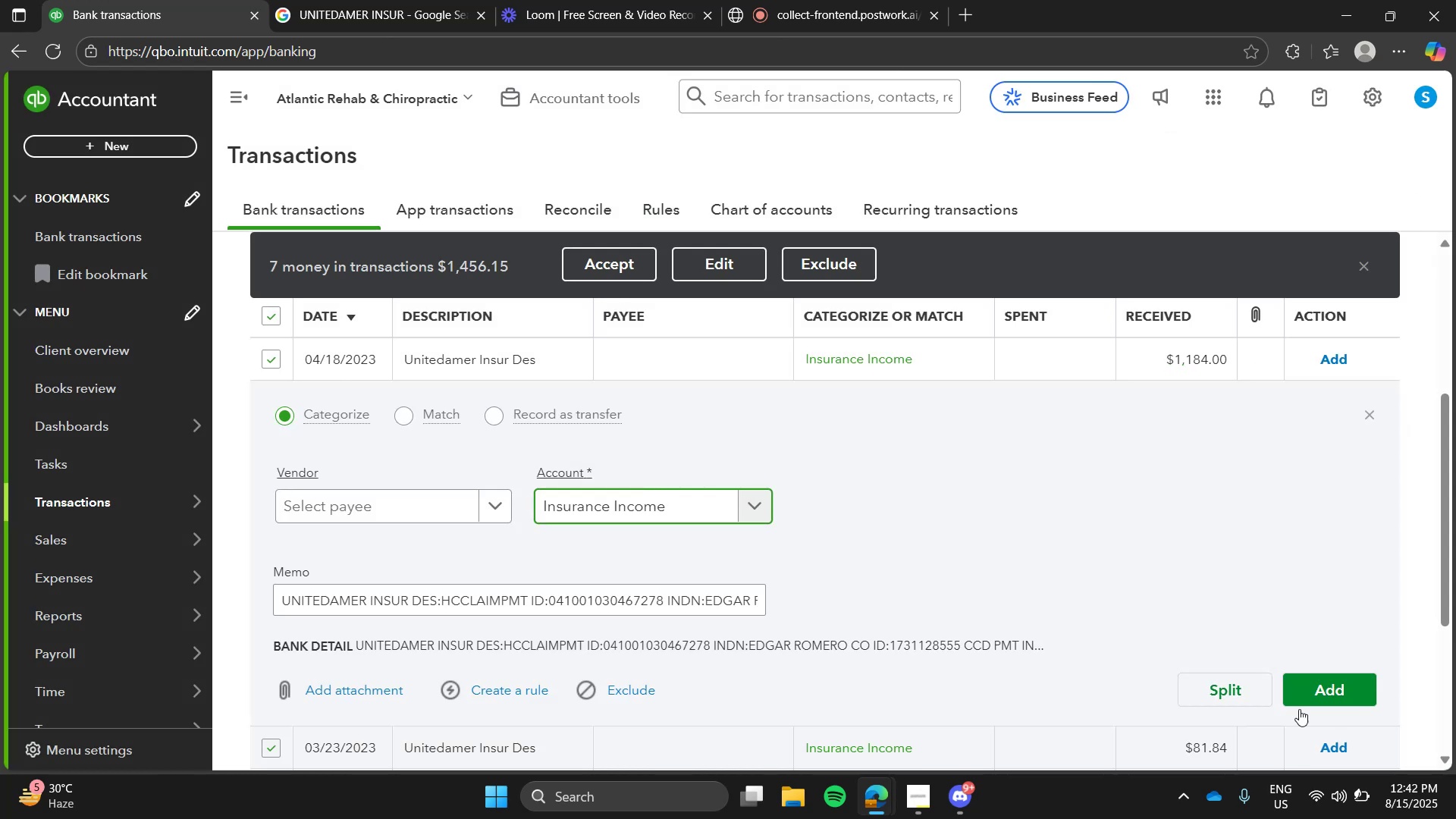 
left_click([1011, 532])
 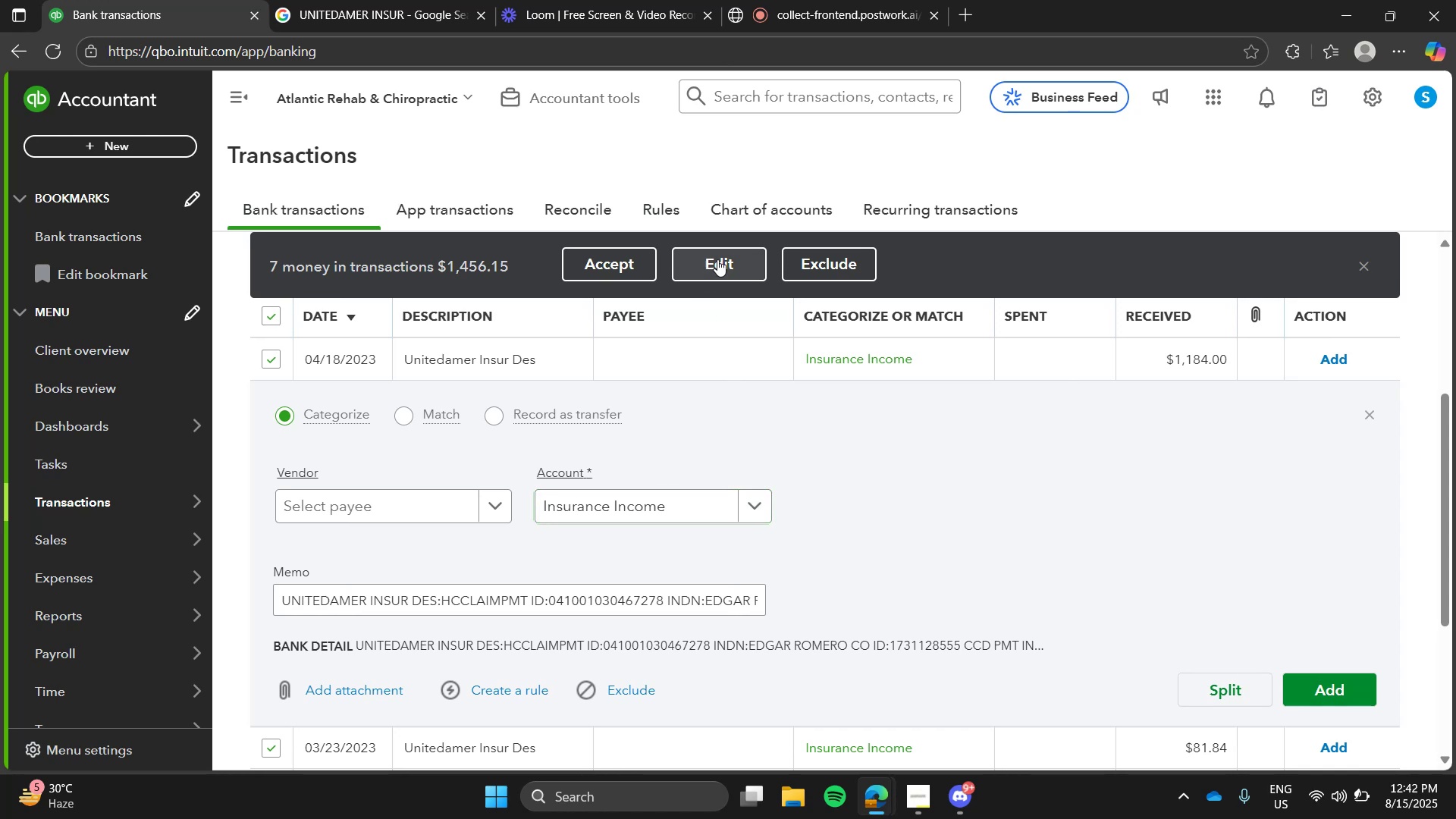 
left_click([717, 259])
 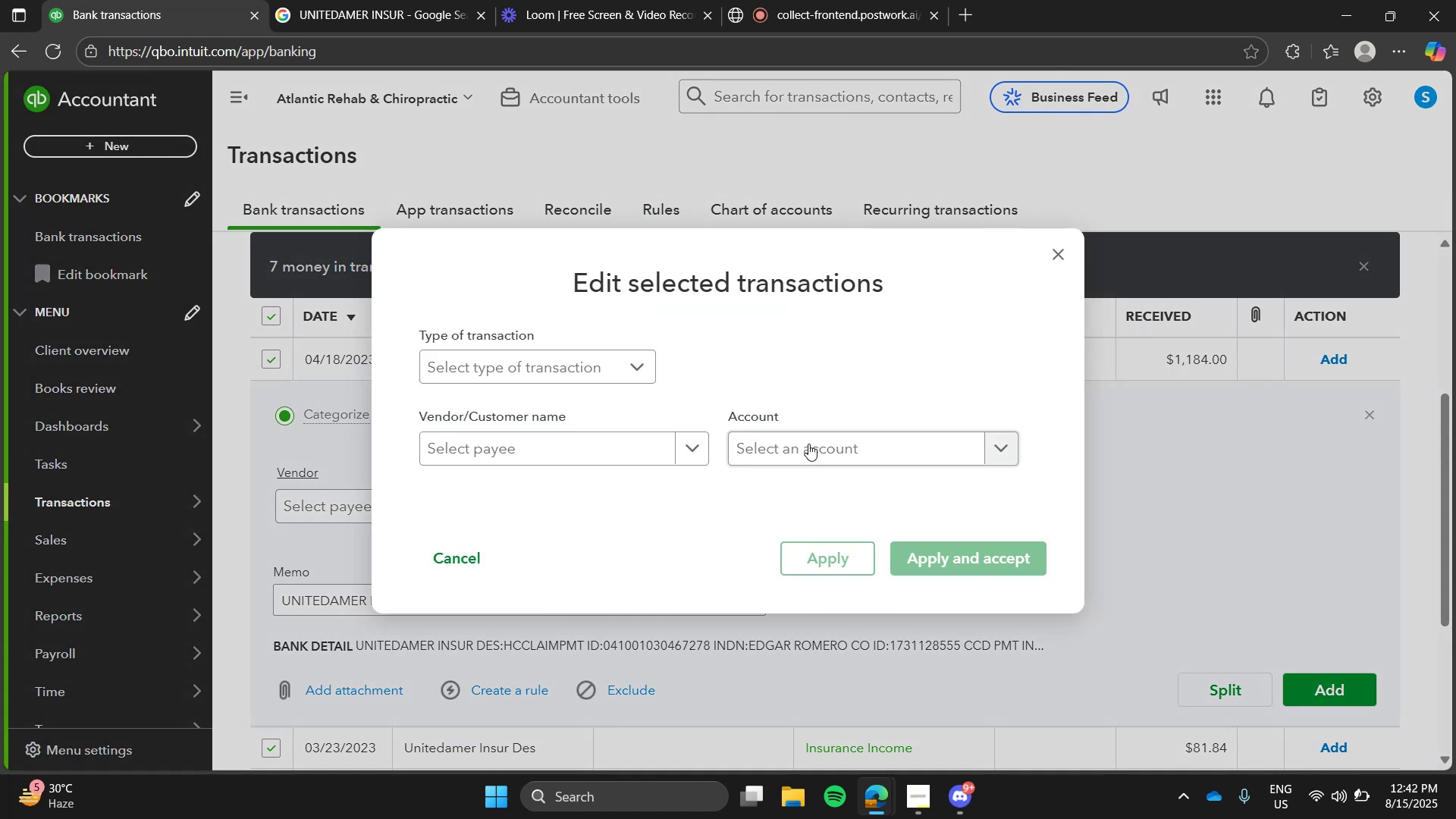 
left_click([810, 450])
 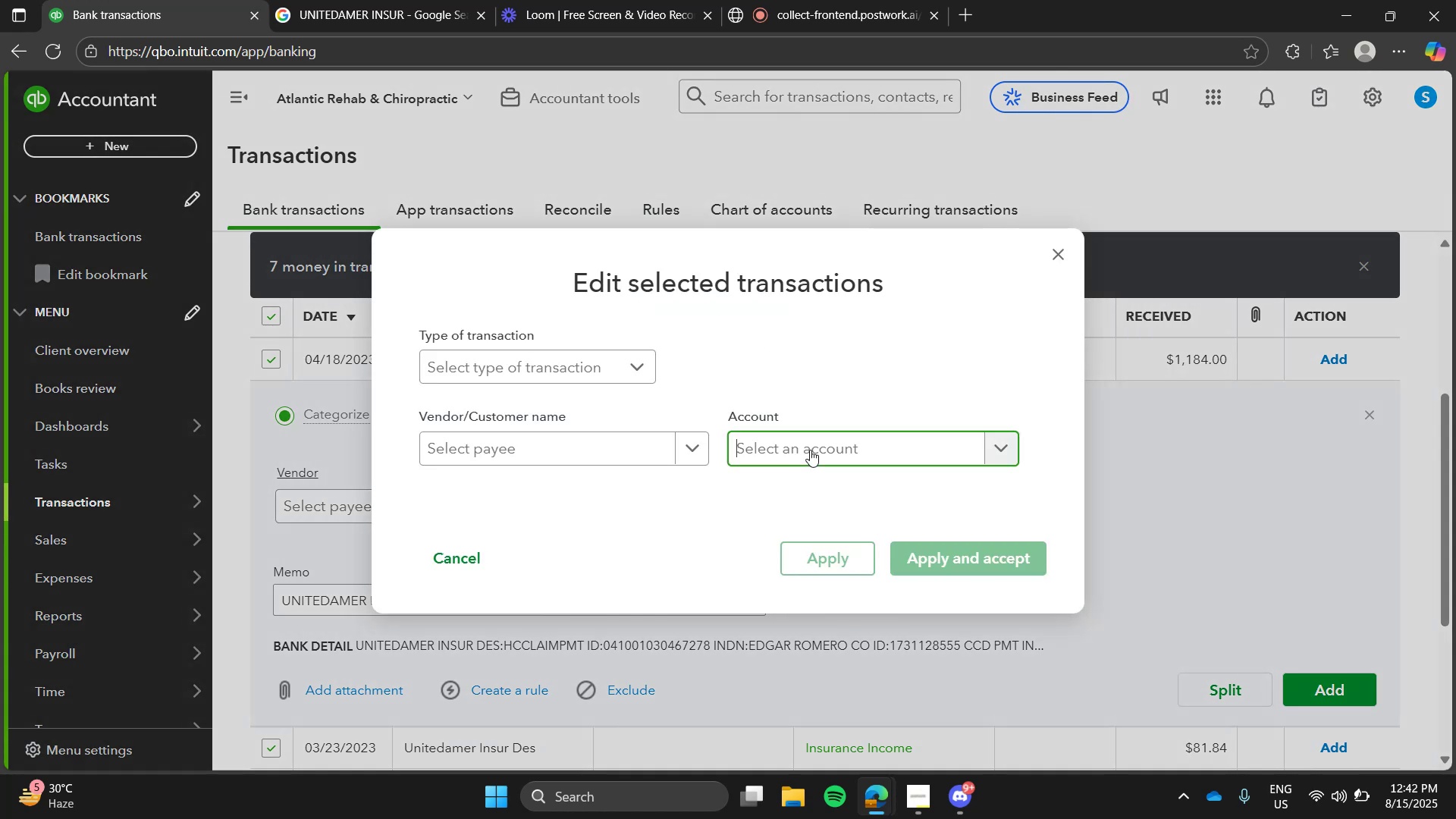 
type(insu)
 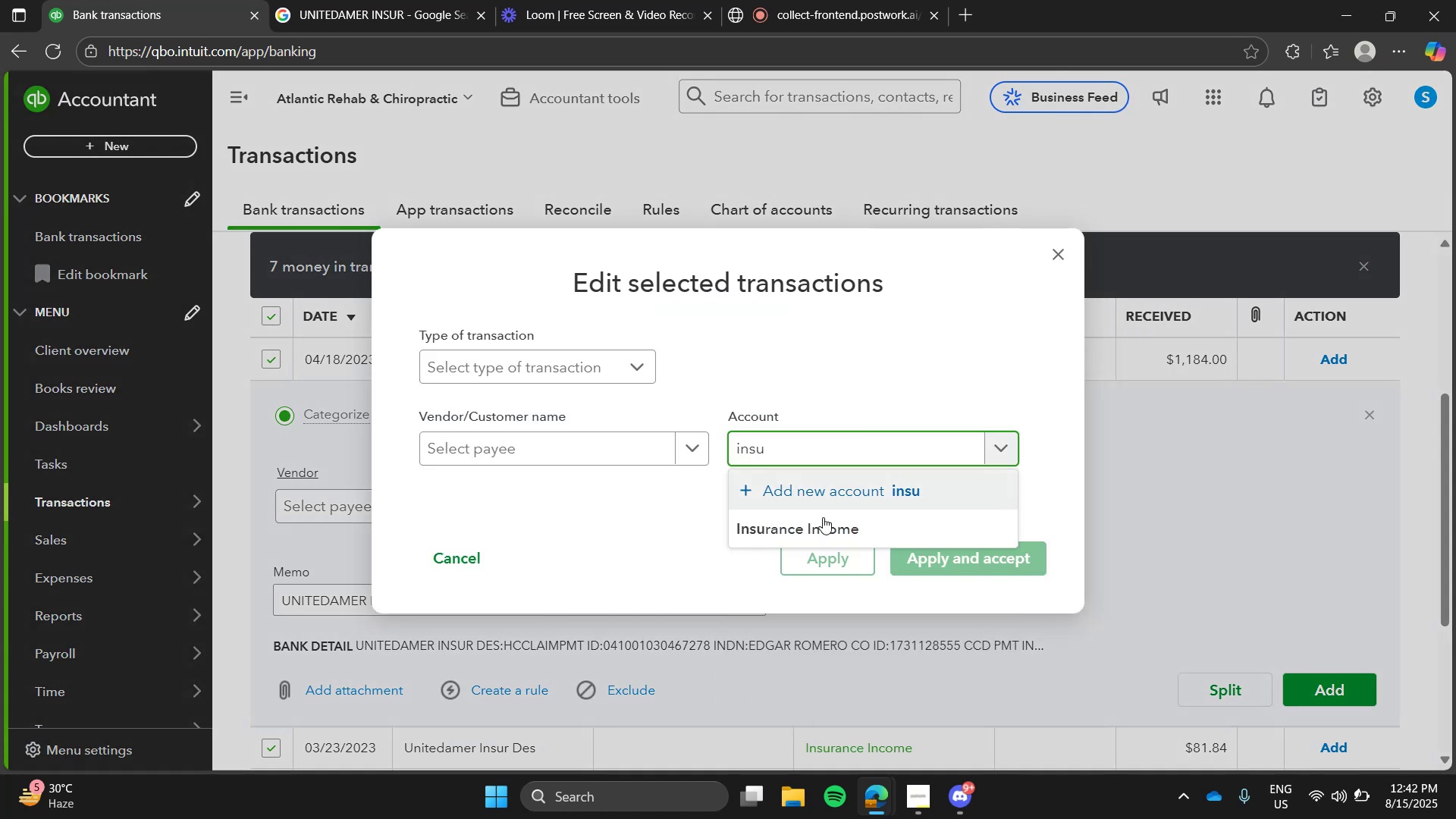 
left_click([823, 521])
 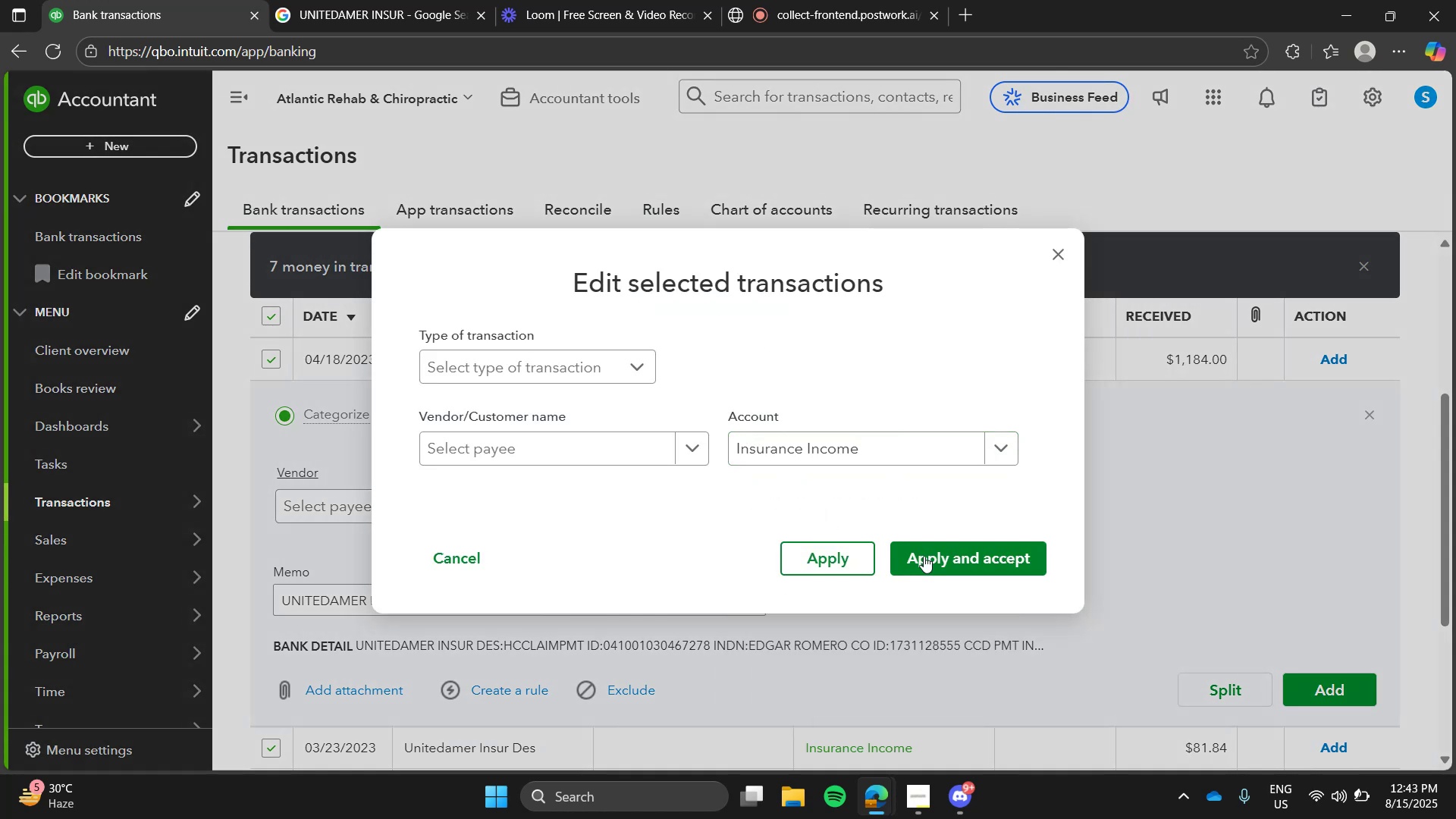 
left_click([924, 556])
 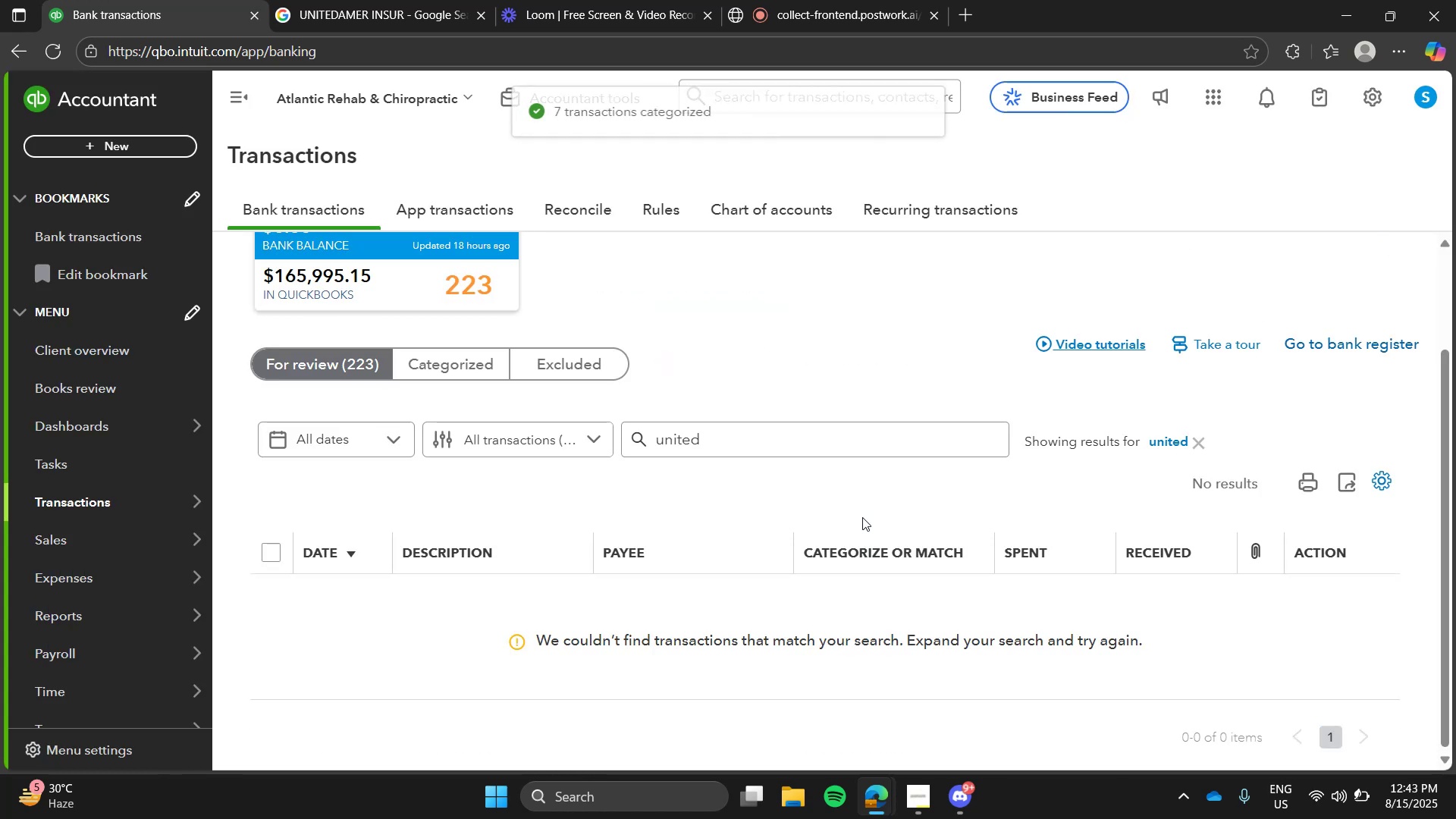 
left_click([1186, 434])
 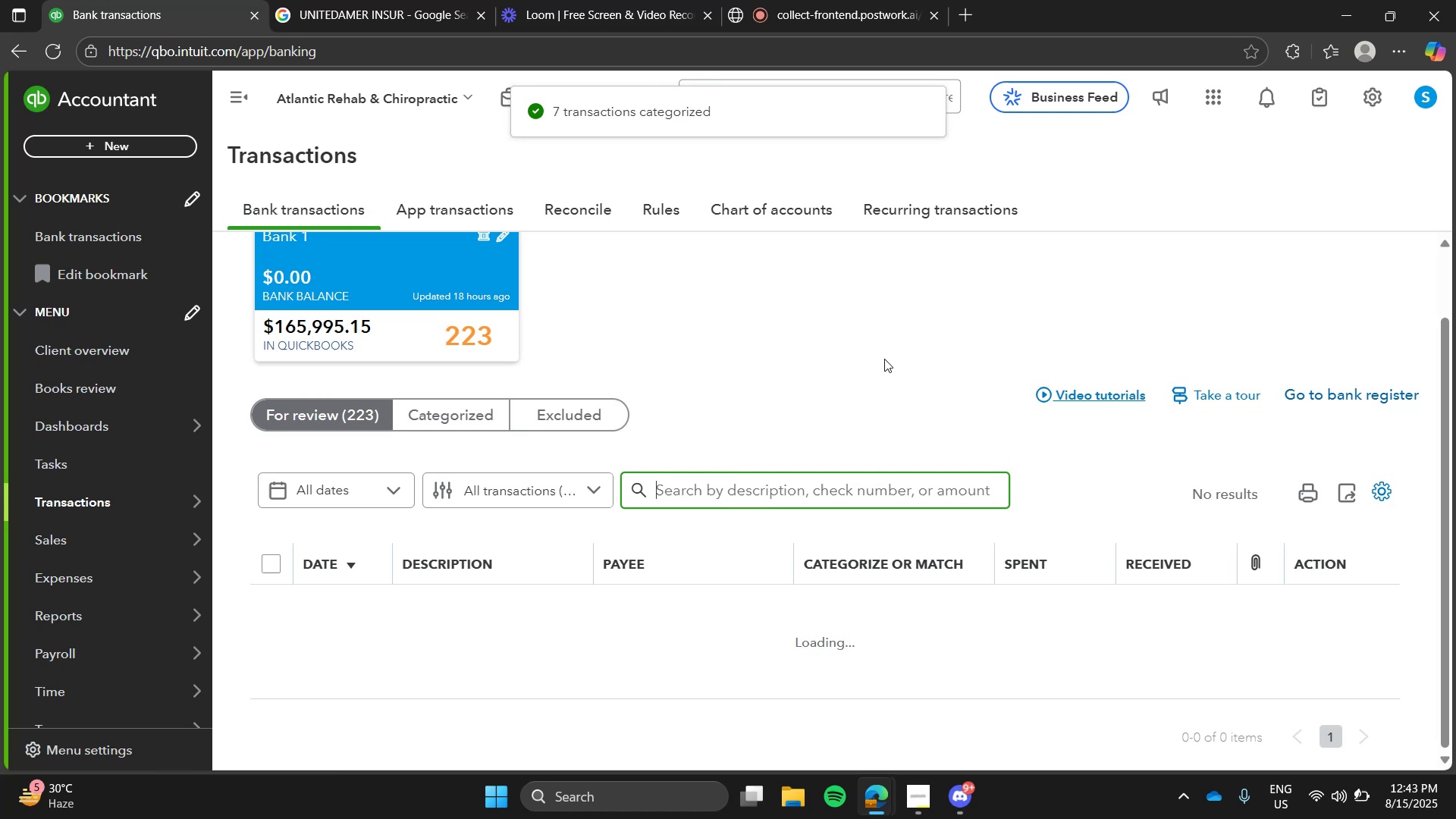 
left_click([884, 359])
 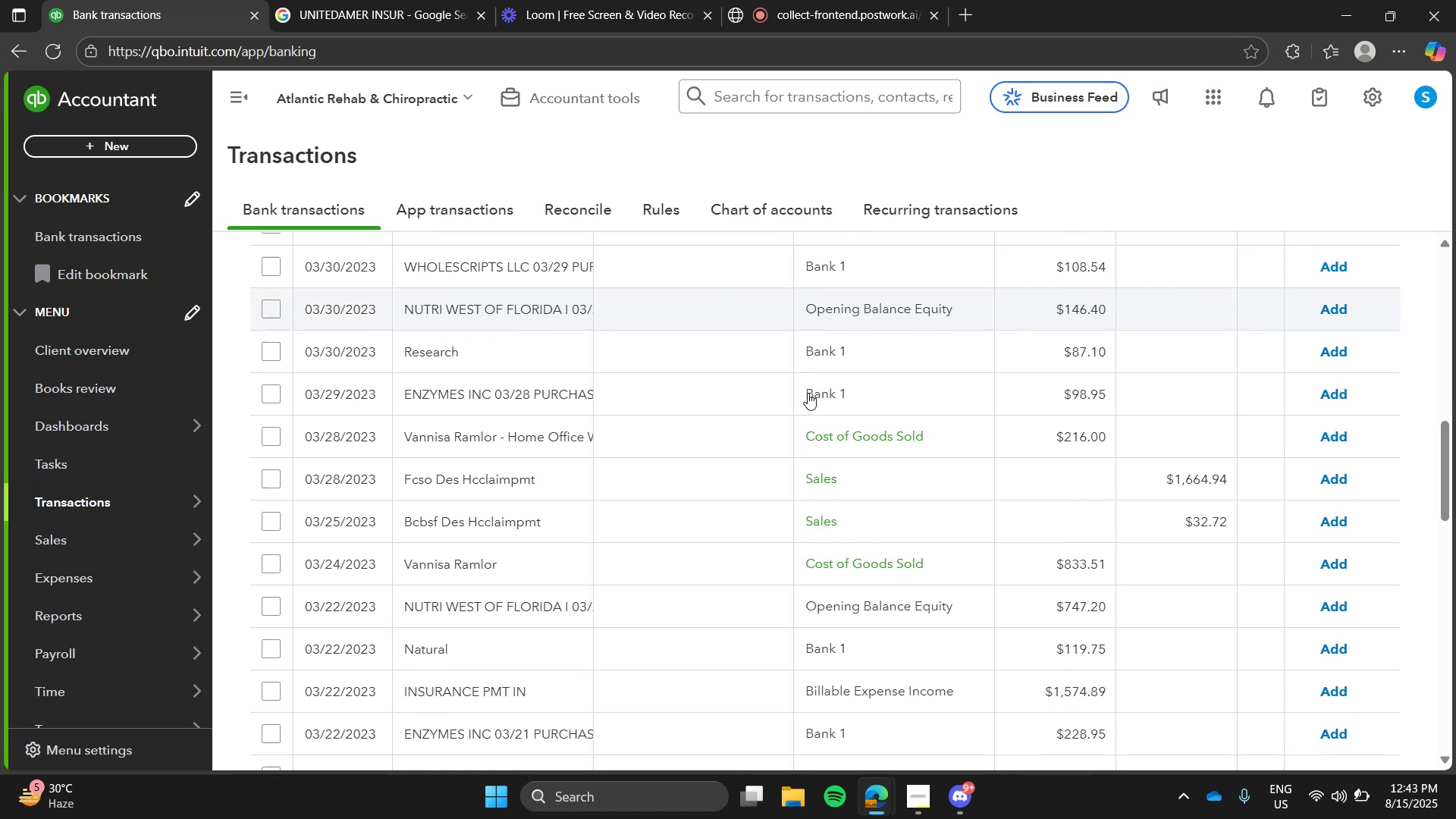 
wait(15.77)
 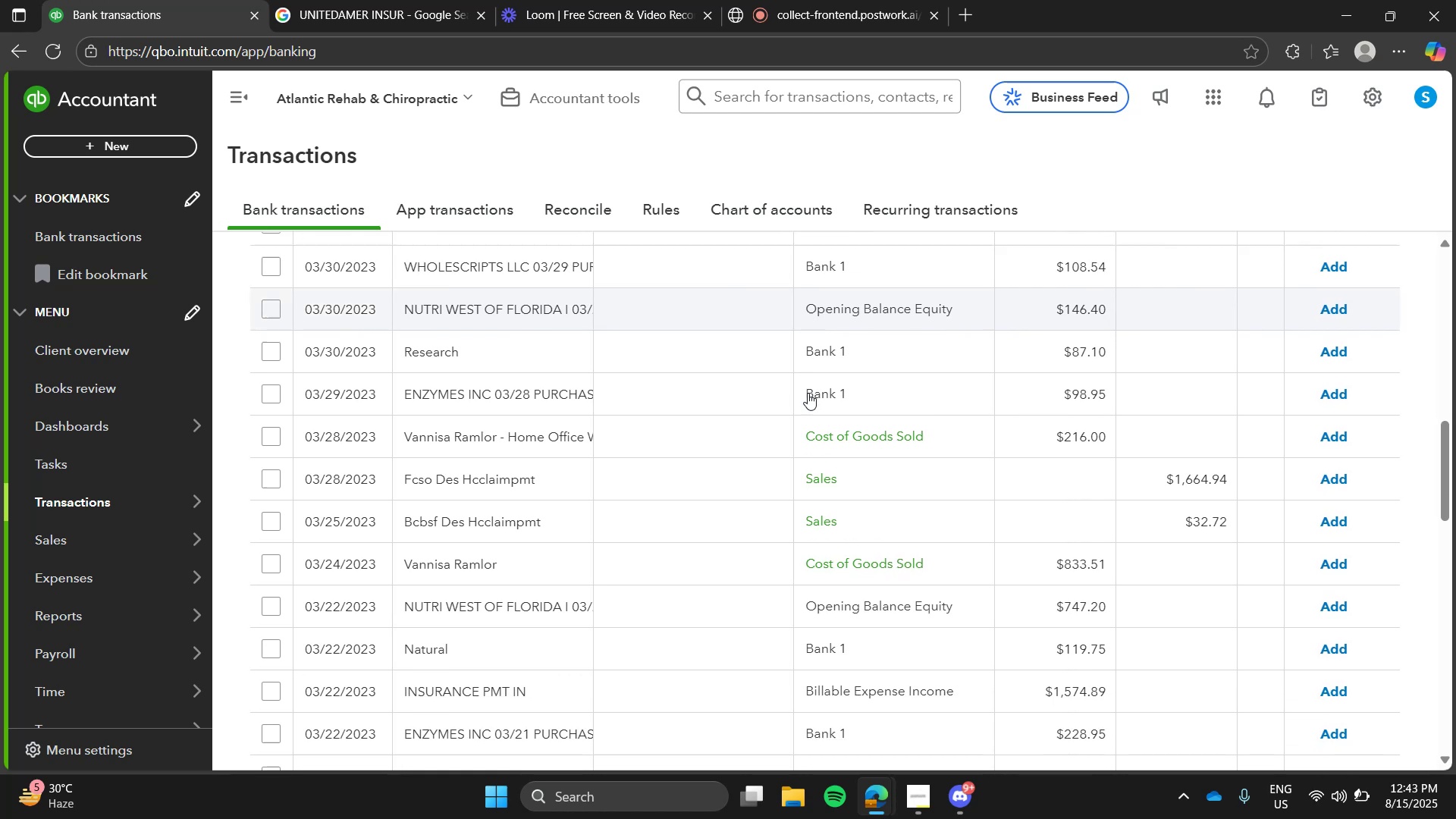 
left_click([739, 542])
 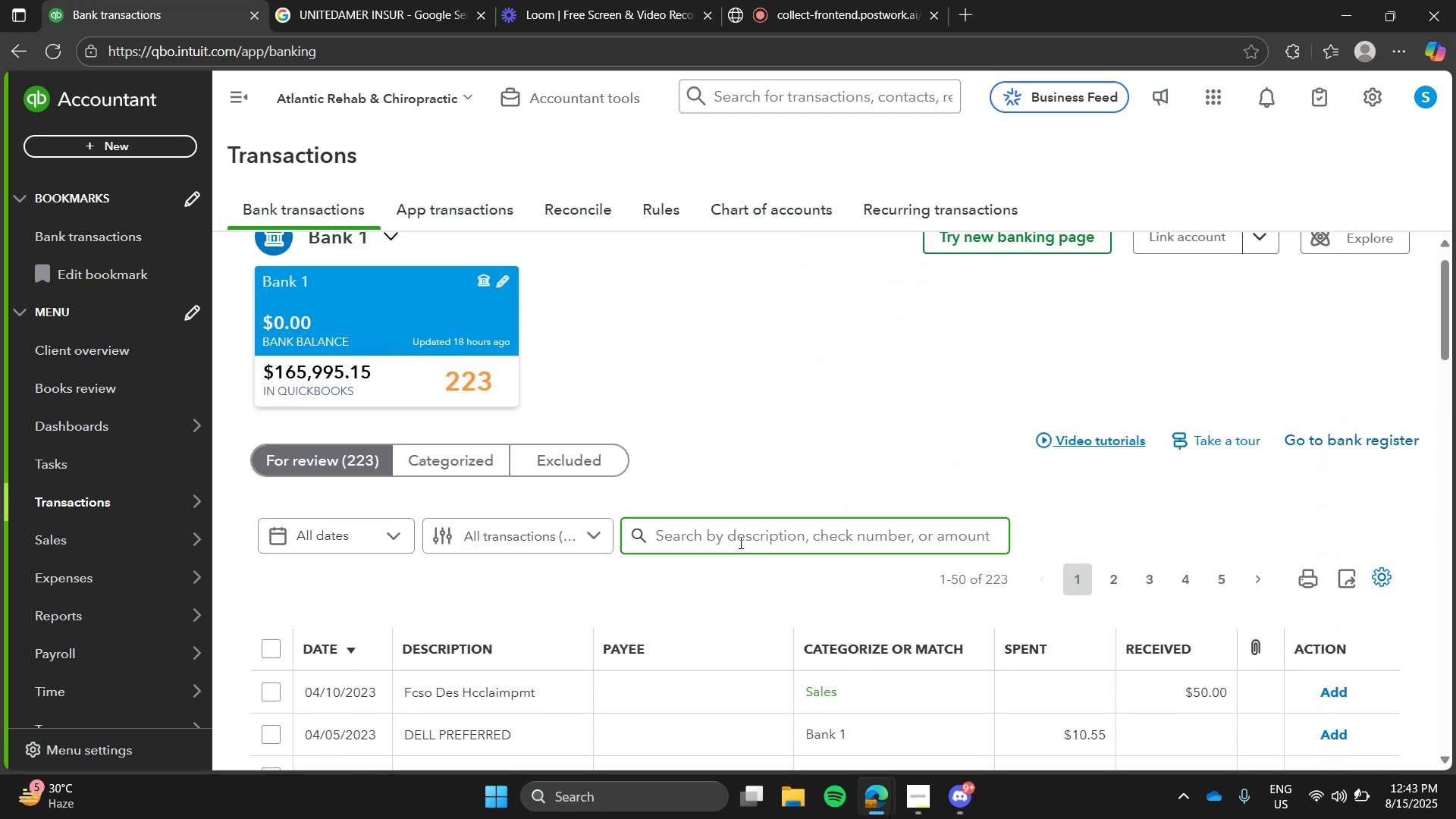 
type(bcb)
 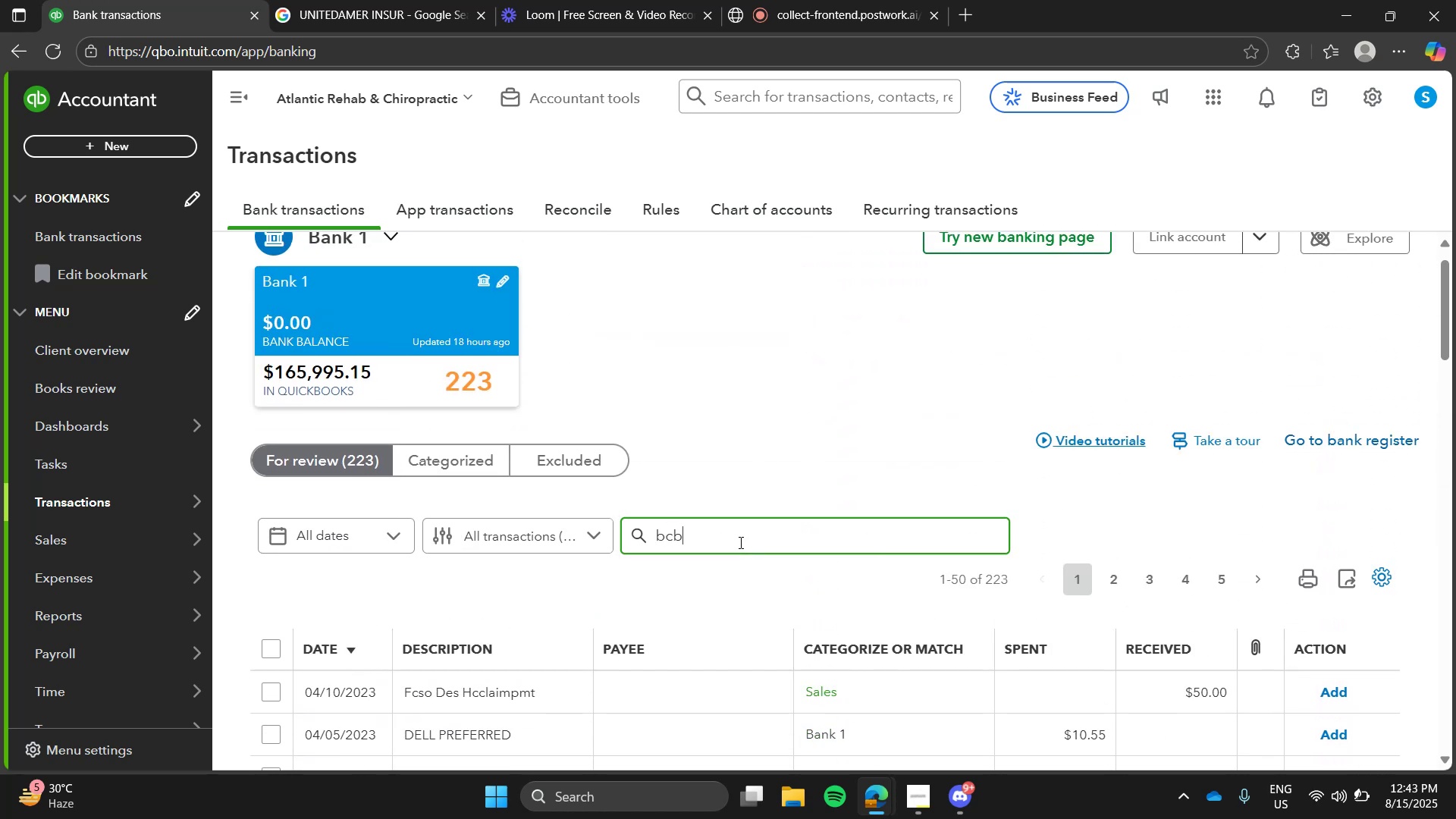 
key(Enter)
 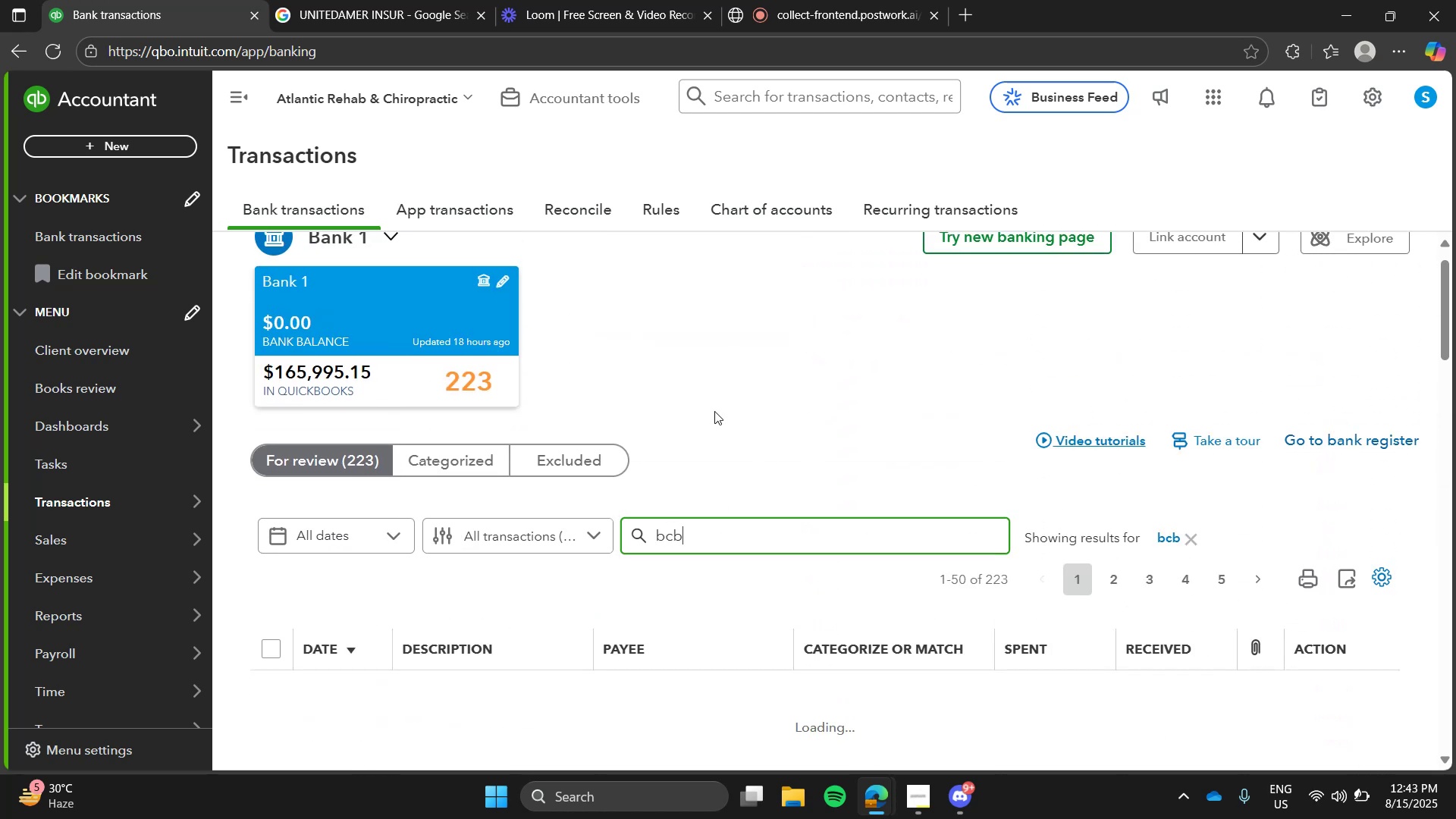 
left_click([713, 408])
 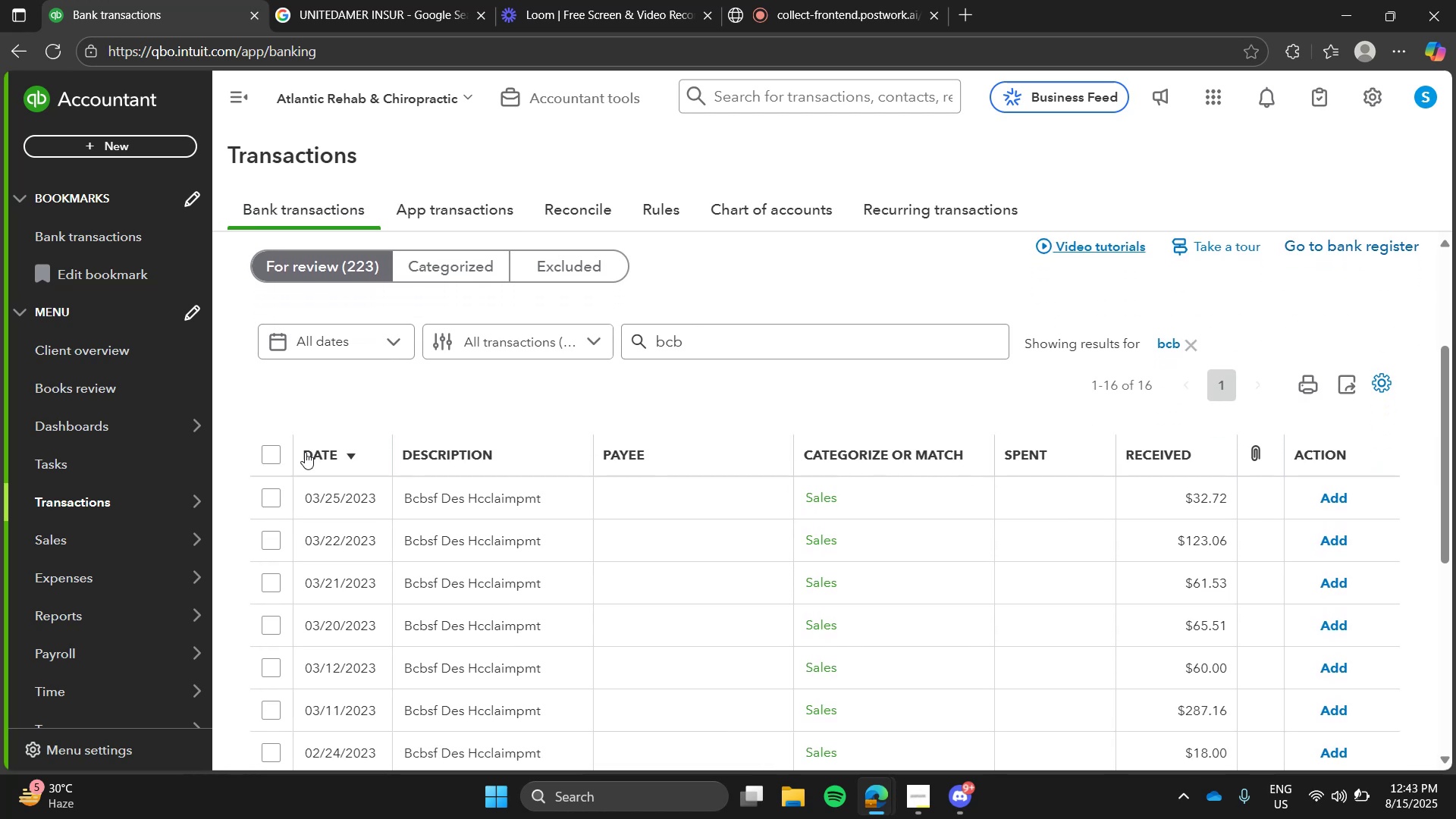 
left_click([278, 454])
 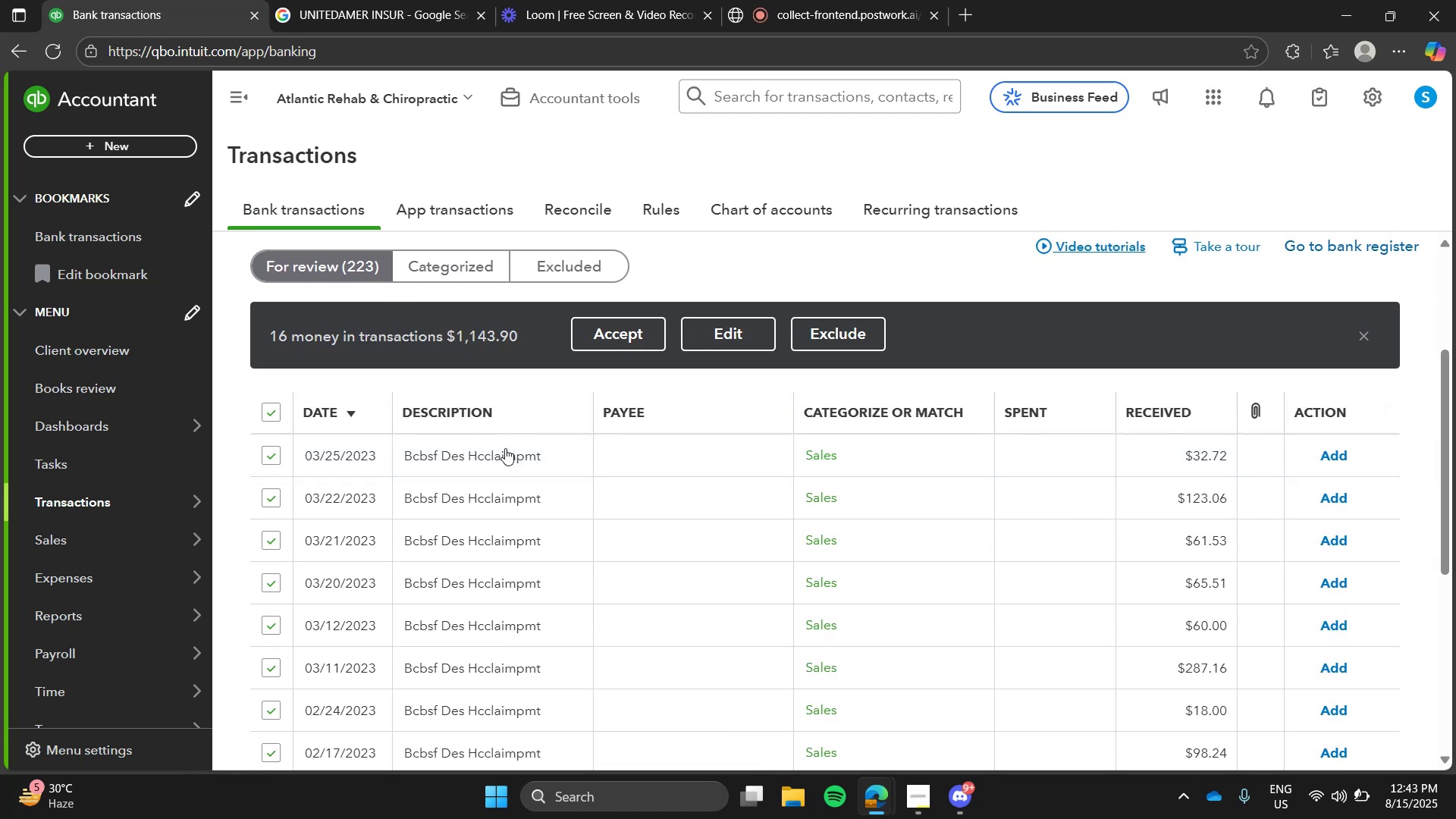 
left_click_drag(start_coordinate=[541, 454], to_coordinate=[386, 460])
 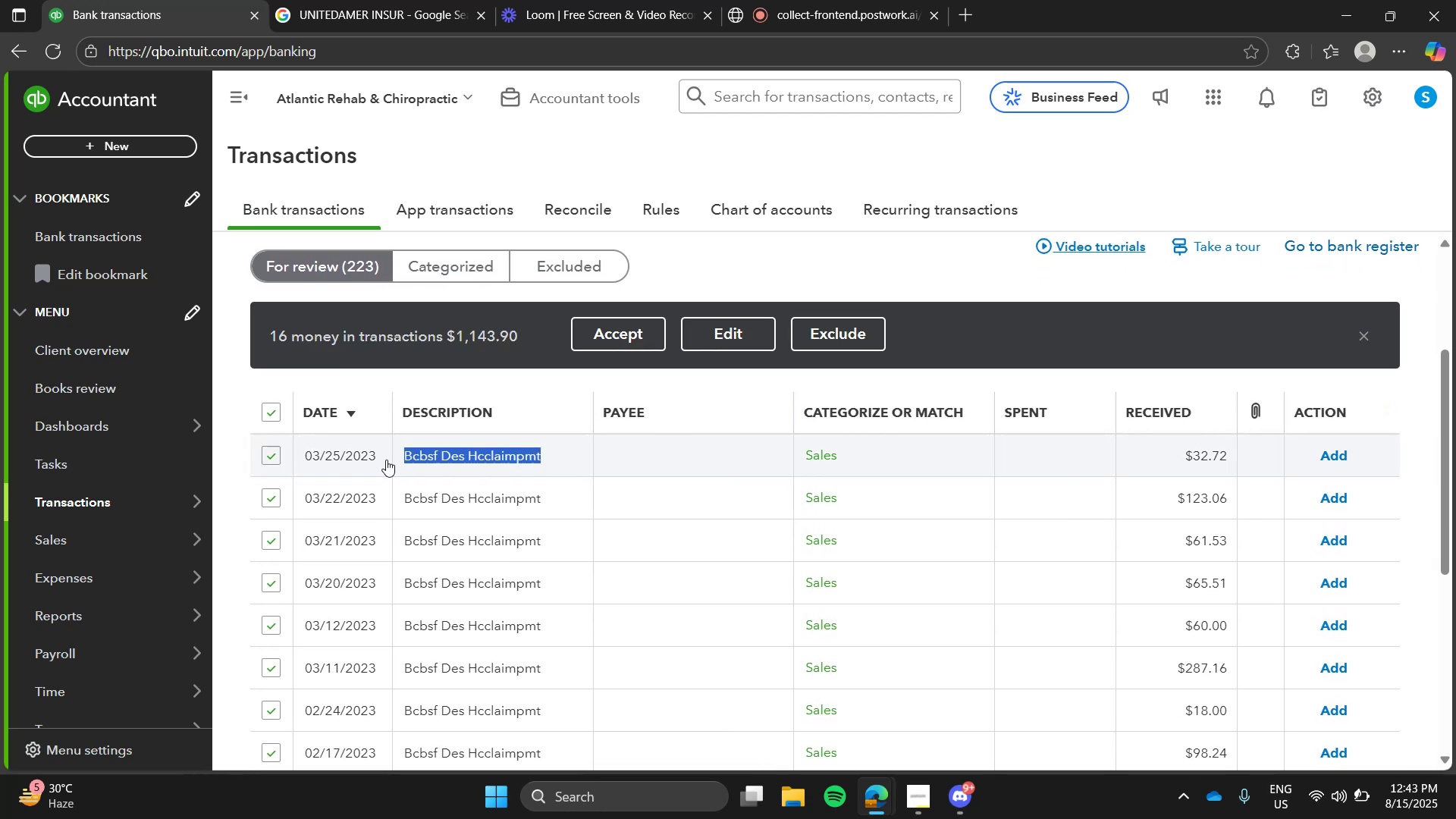 
key(Control+C)
 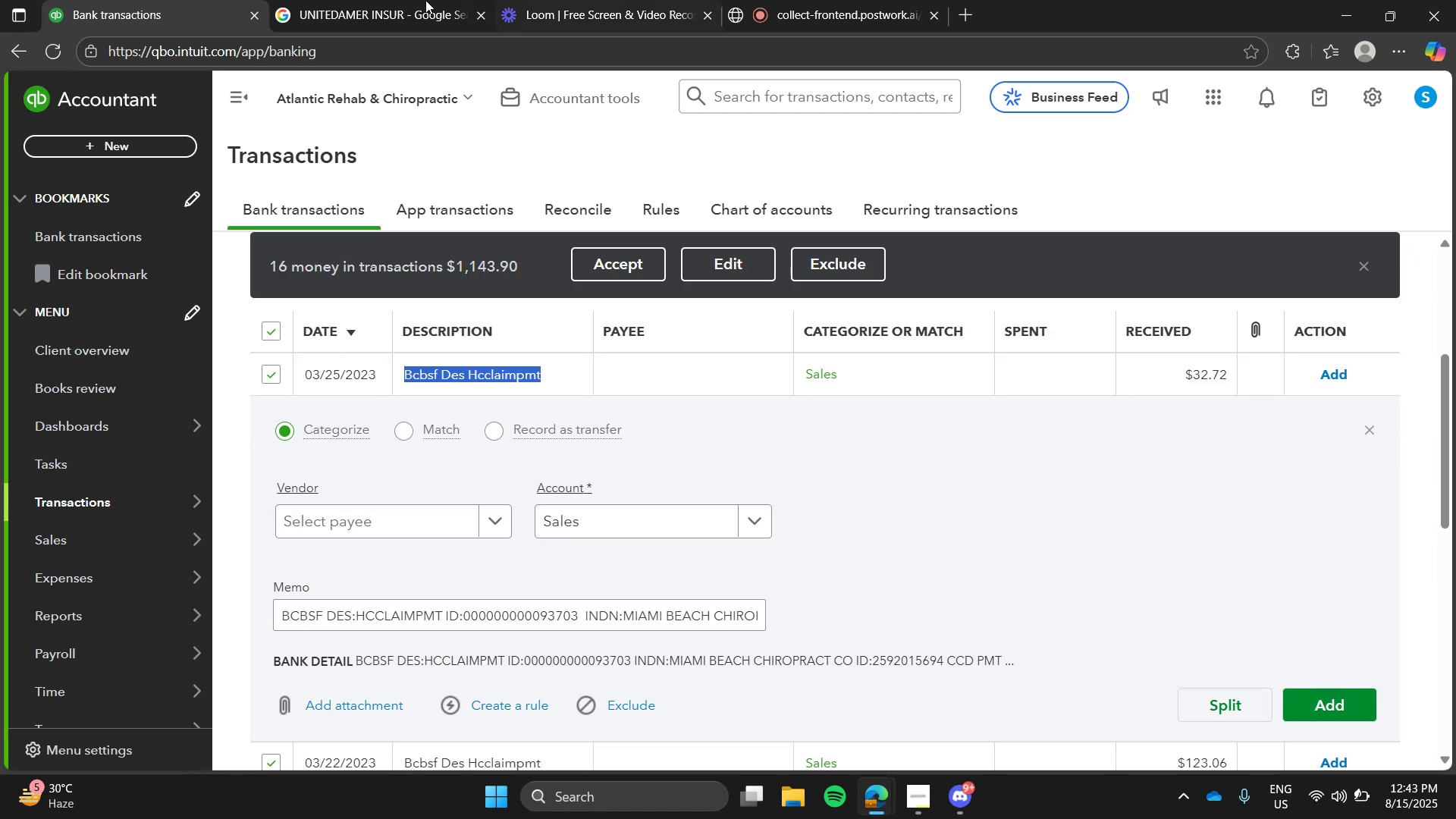 
left_click([425, 0])
 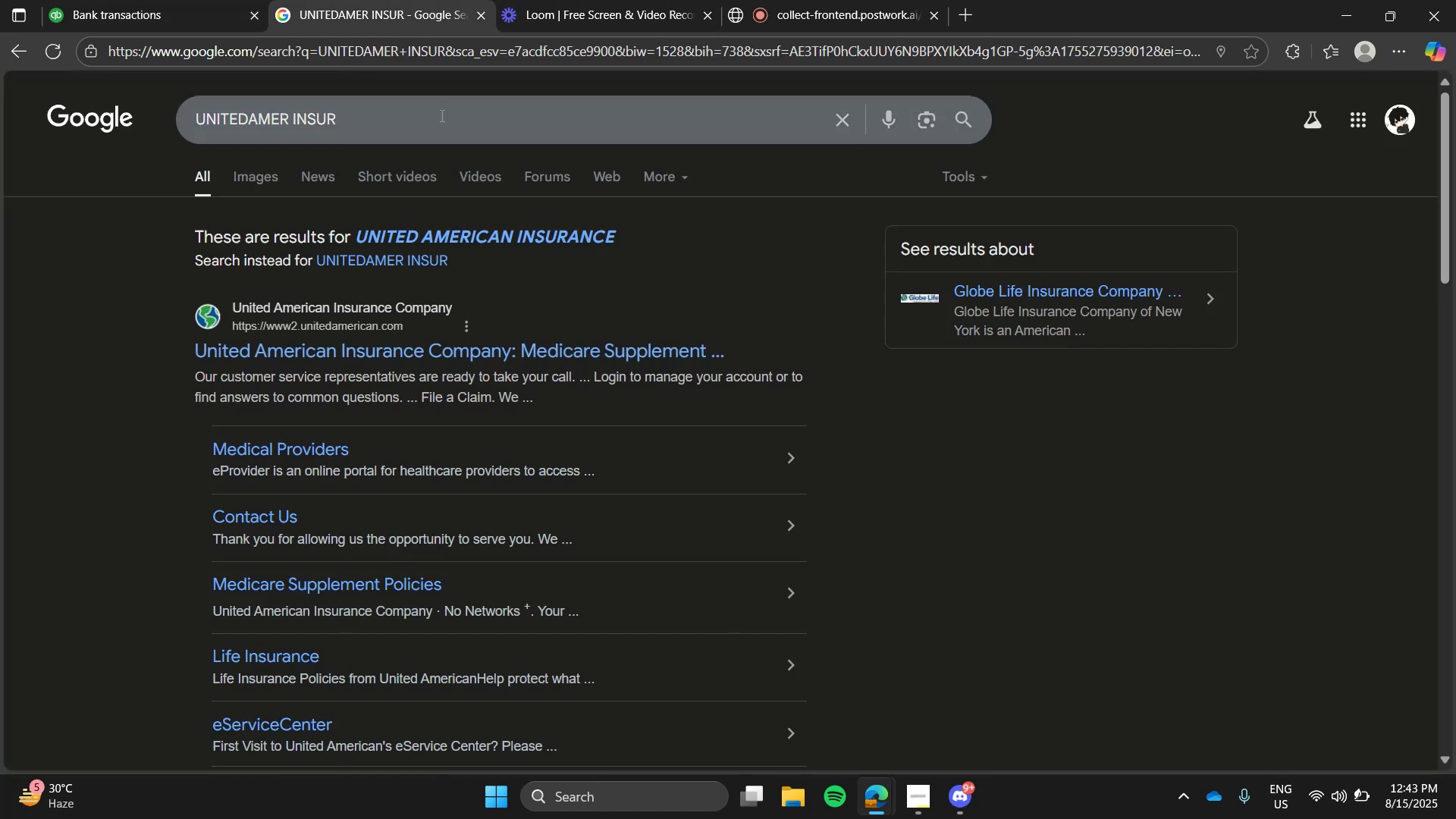 
double_click([441, 115])
 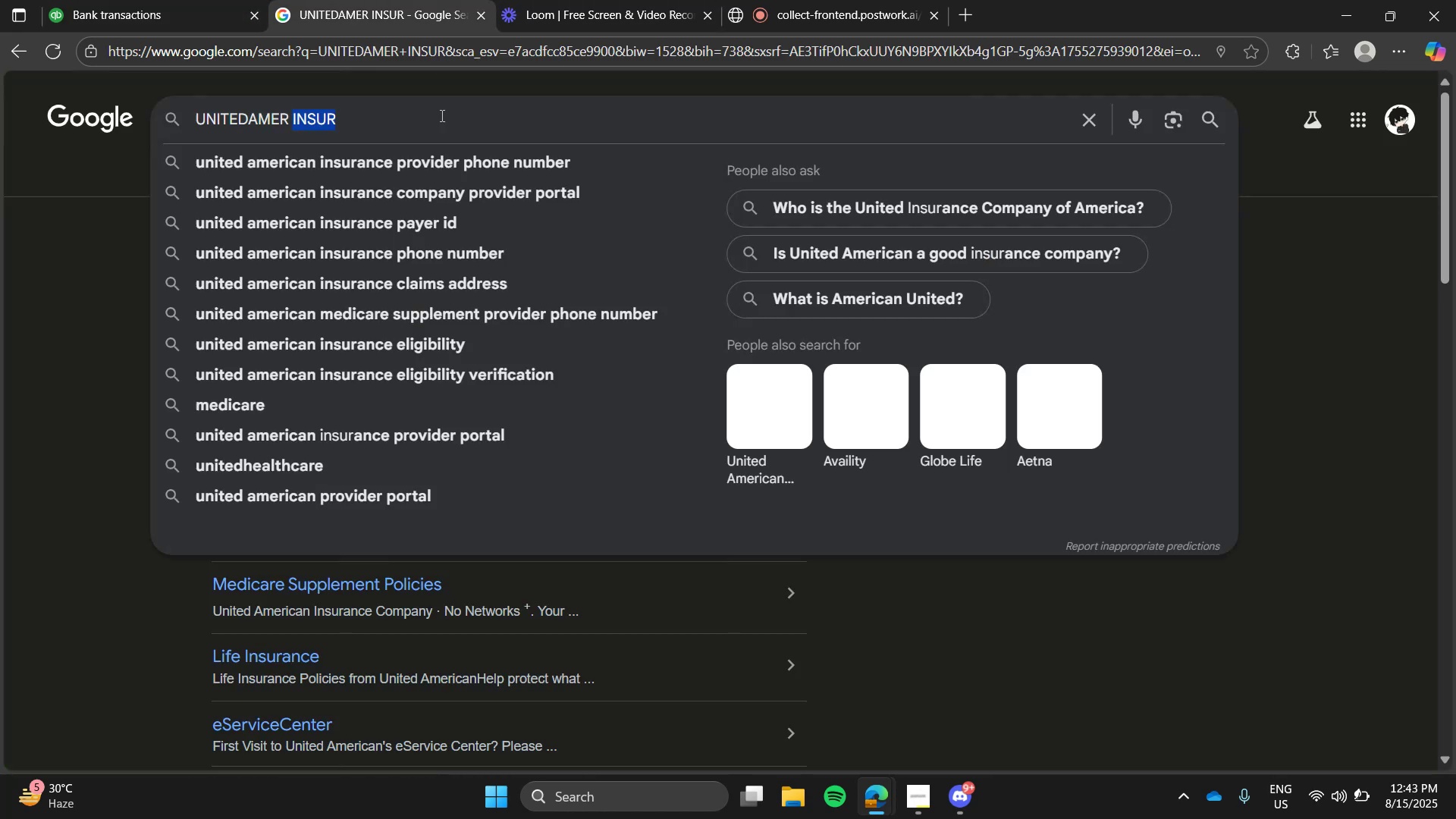 
key(Control+ControlLeft)
 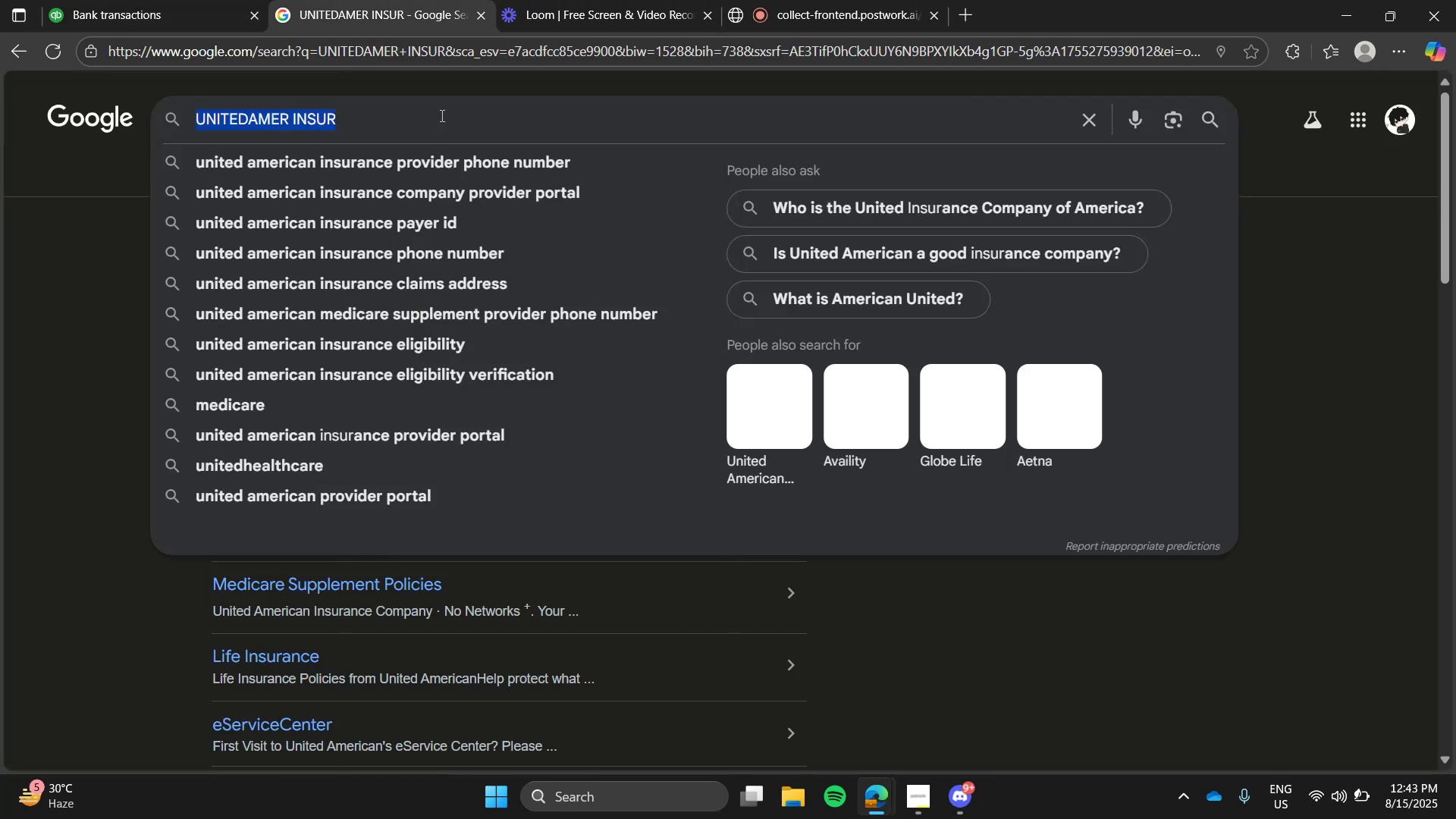 
key(Control+V)
 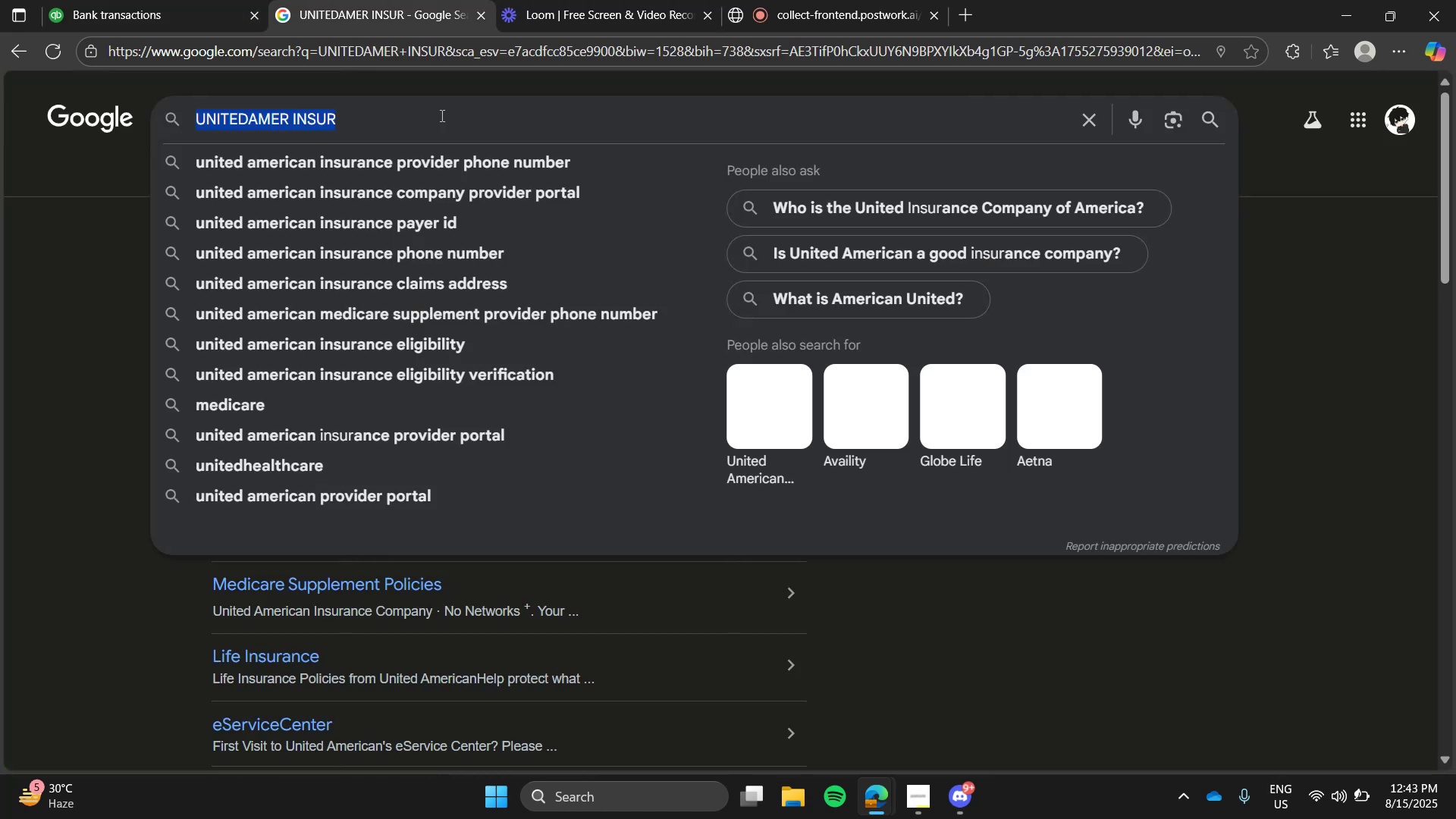 
triple_click([441, 115])
 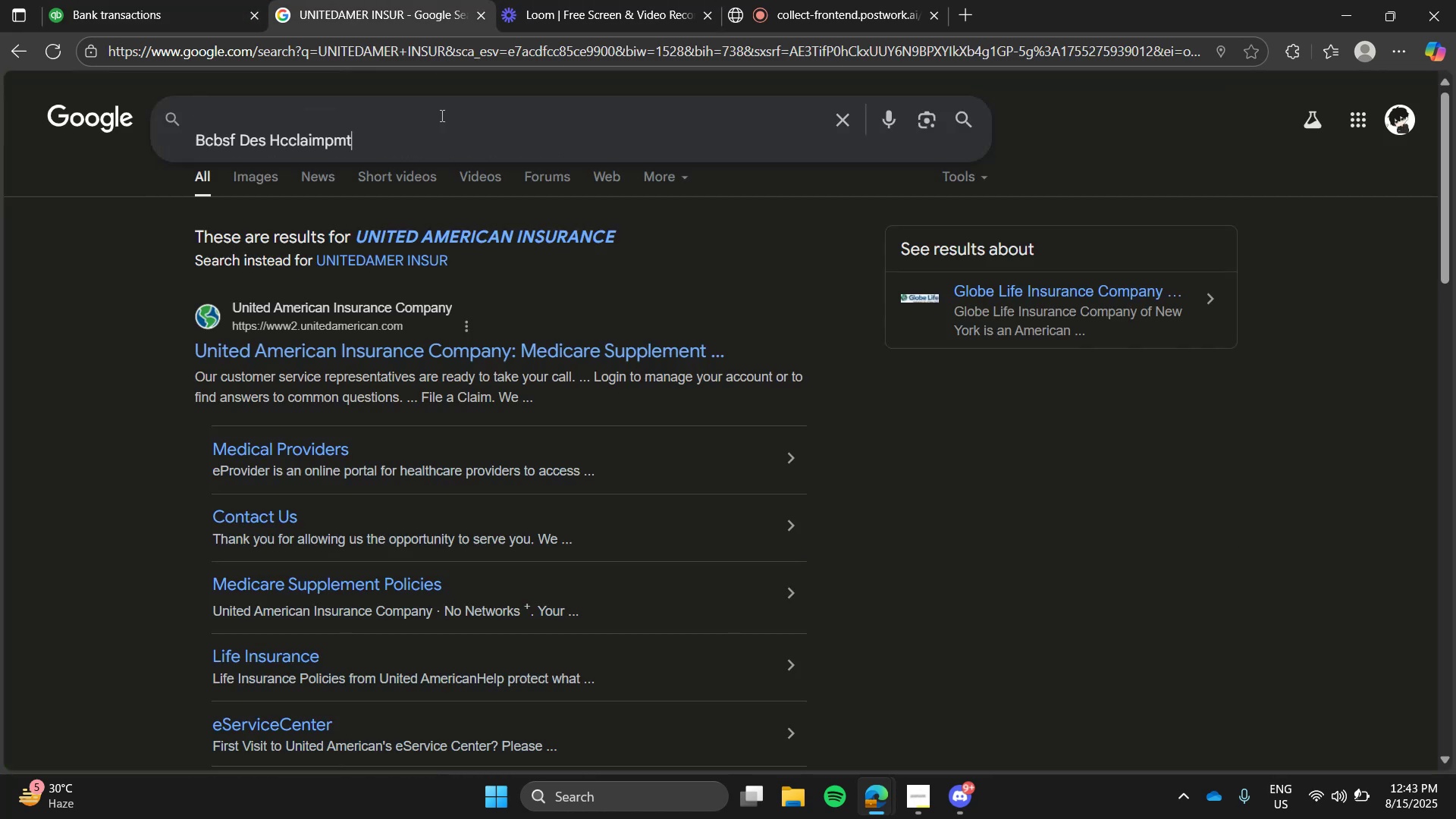 
key(Enter)
 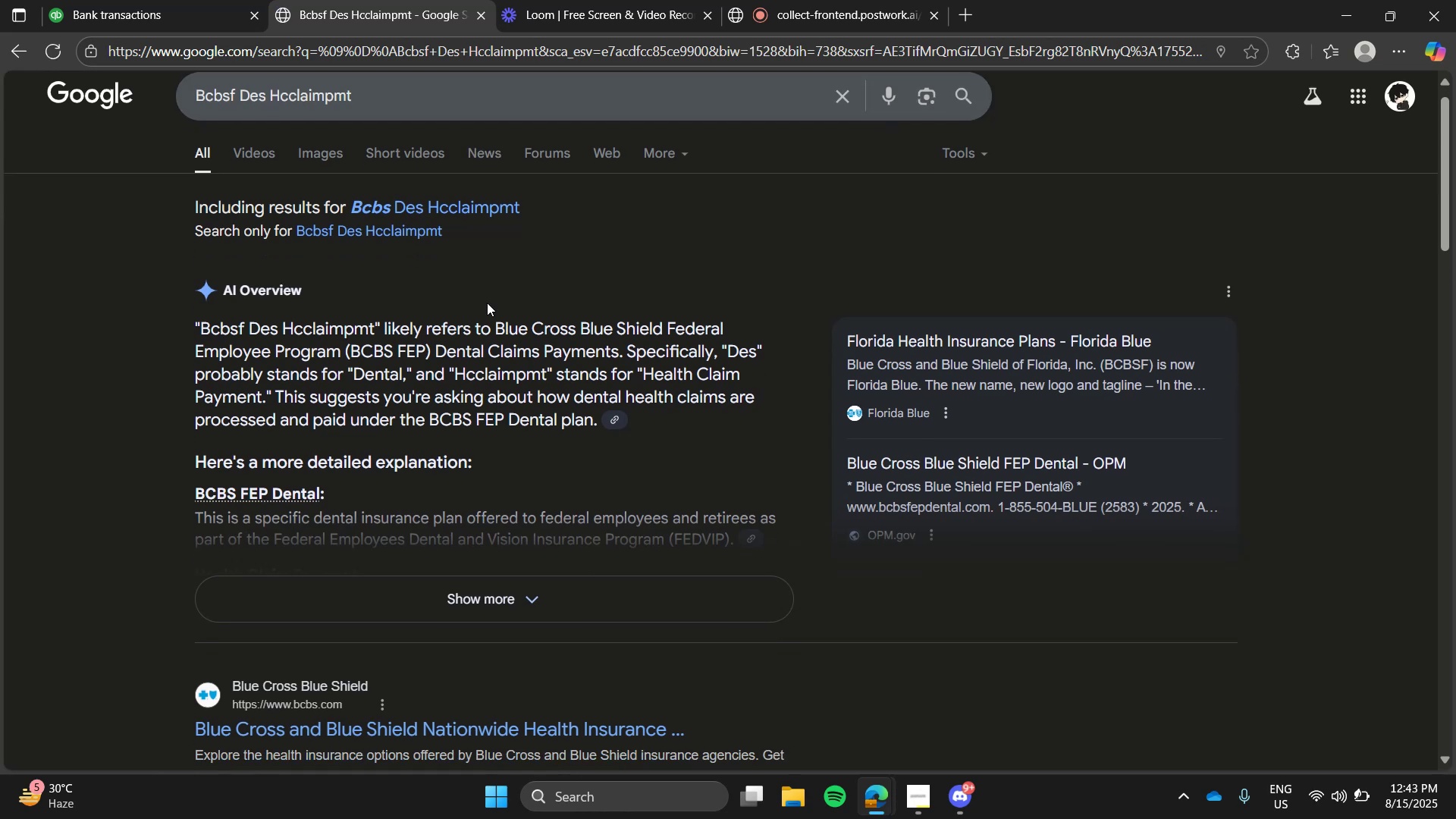 
left_click([209, 0])
 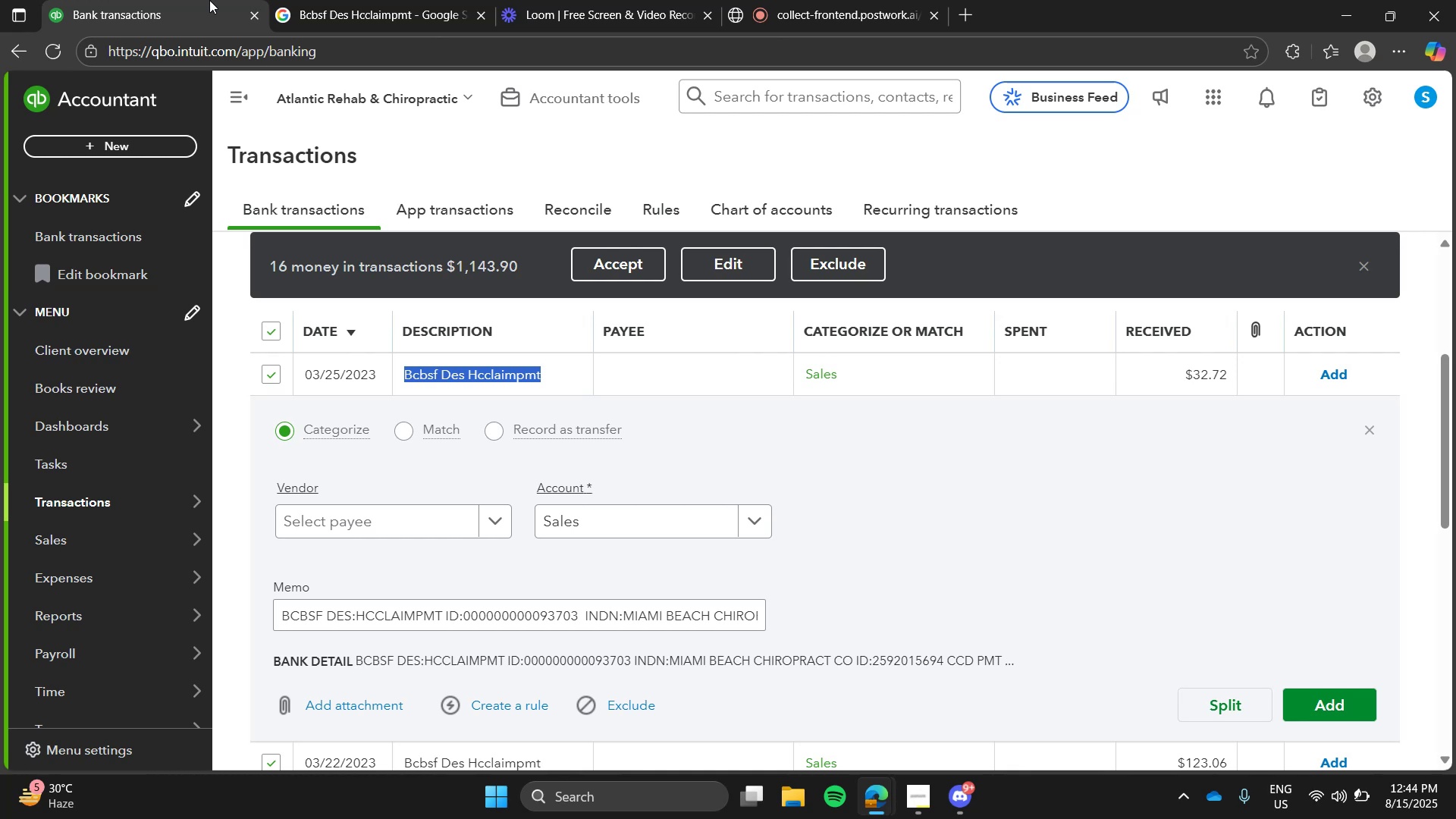 
wait(41.76)
 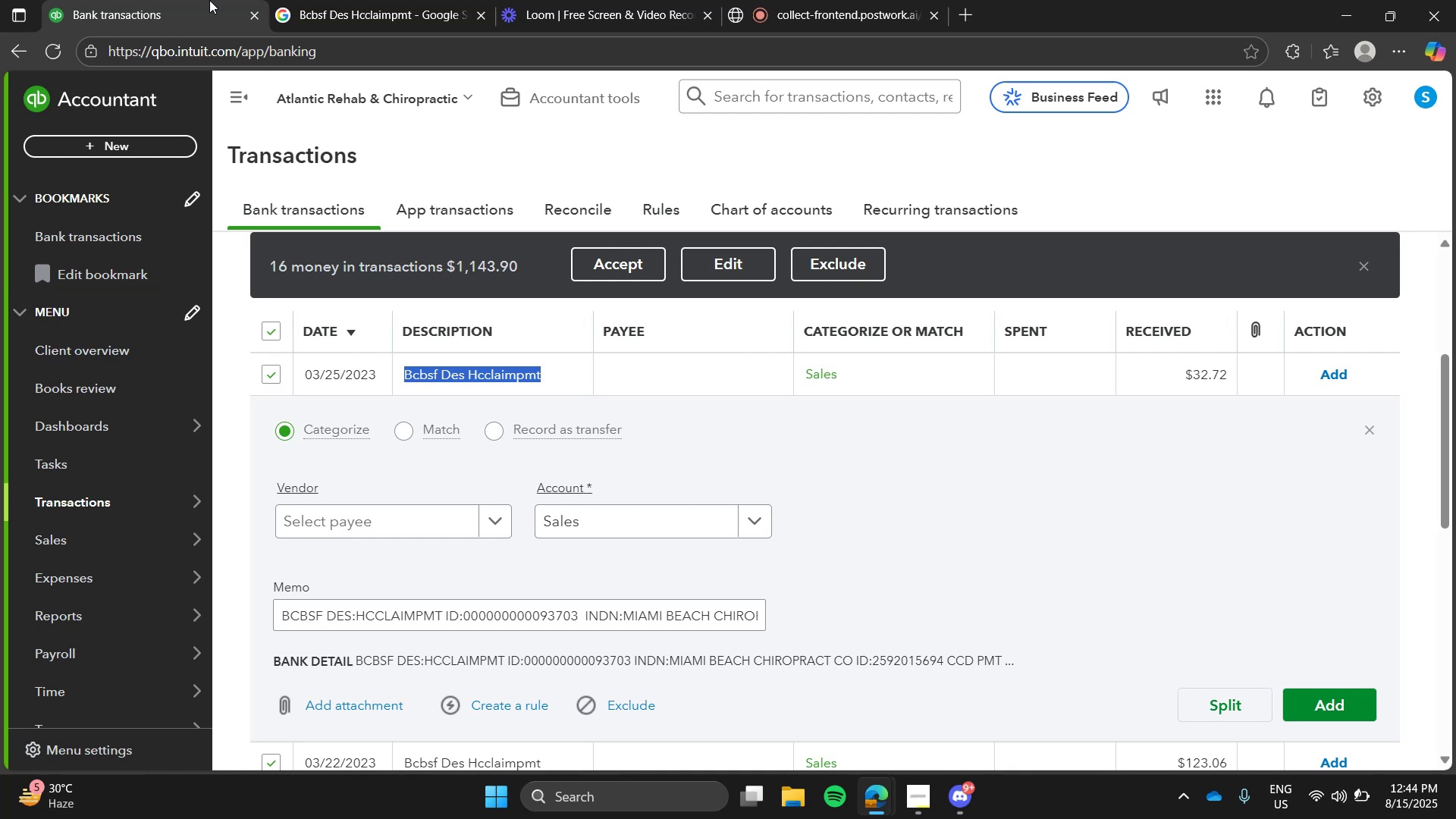 
left_click([732, 267])
 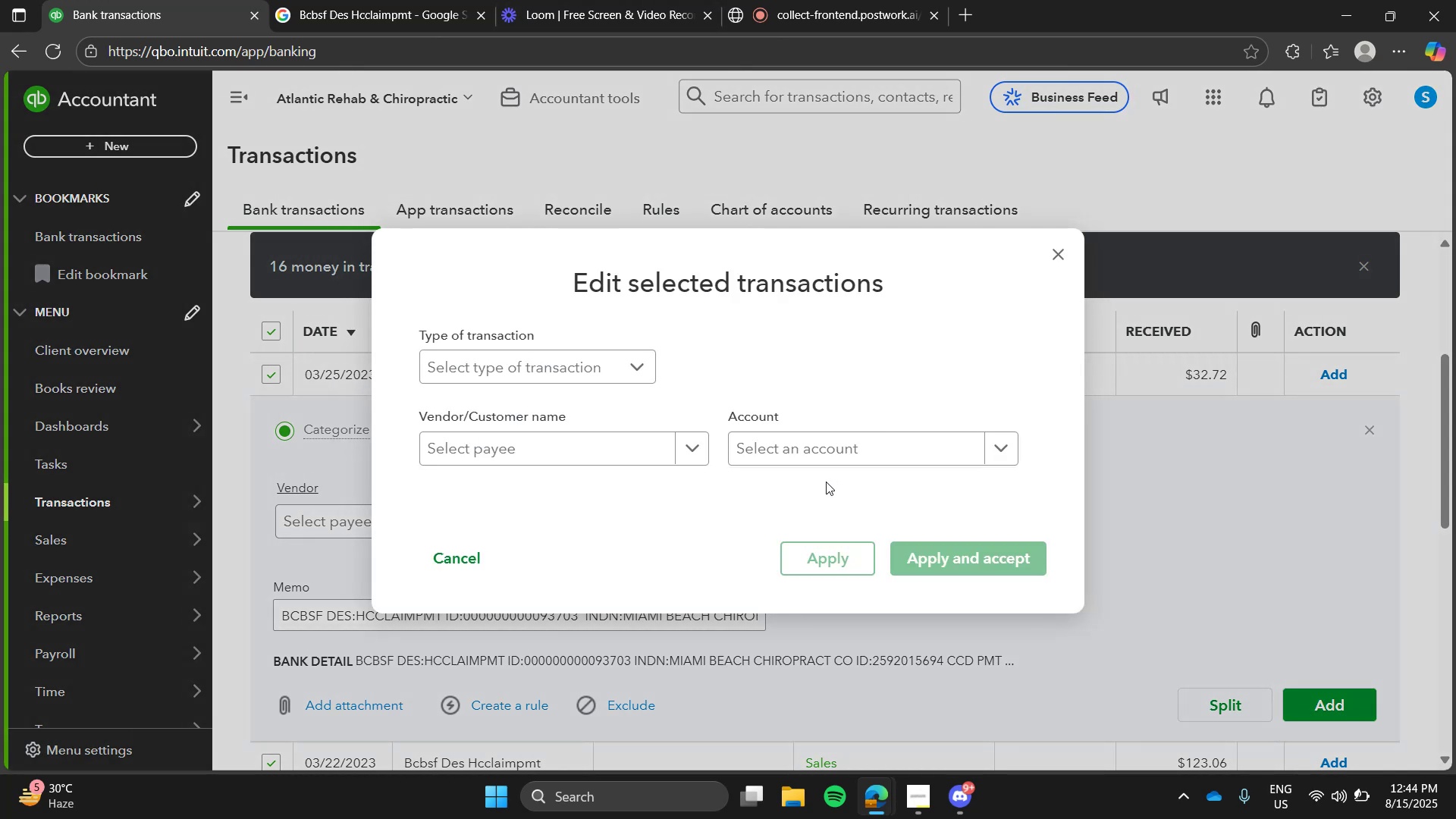 
left_click([843, 455])
 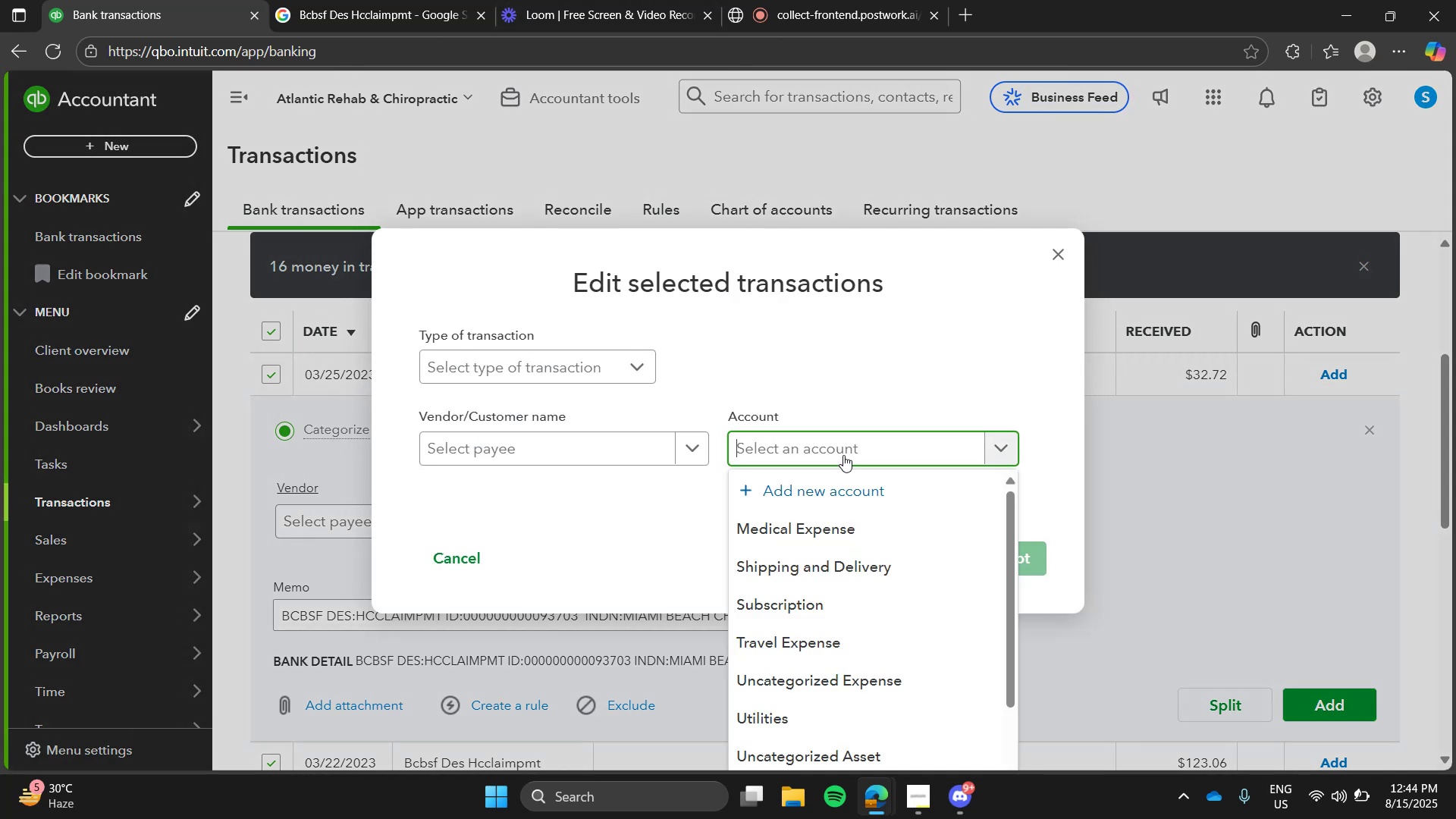 
type(insu)
 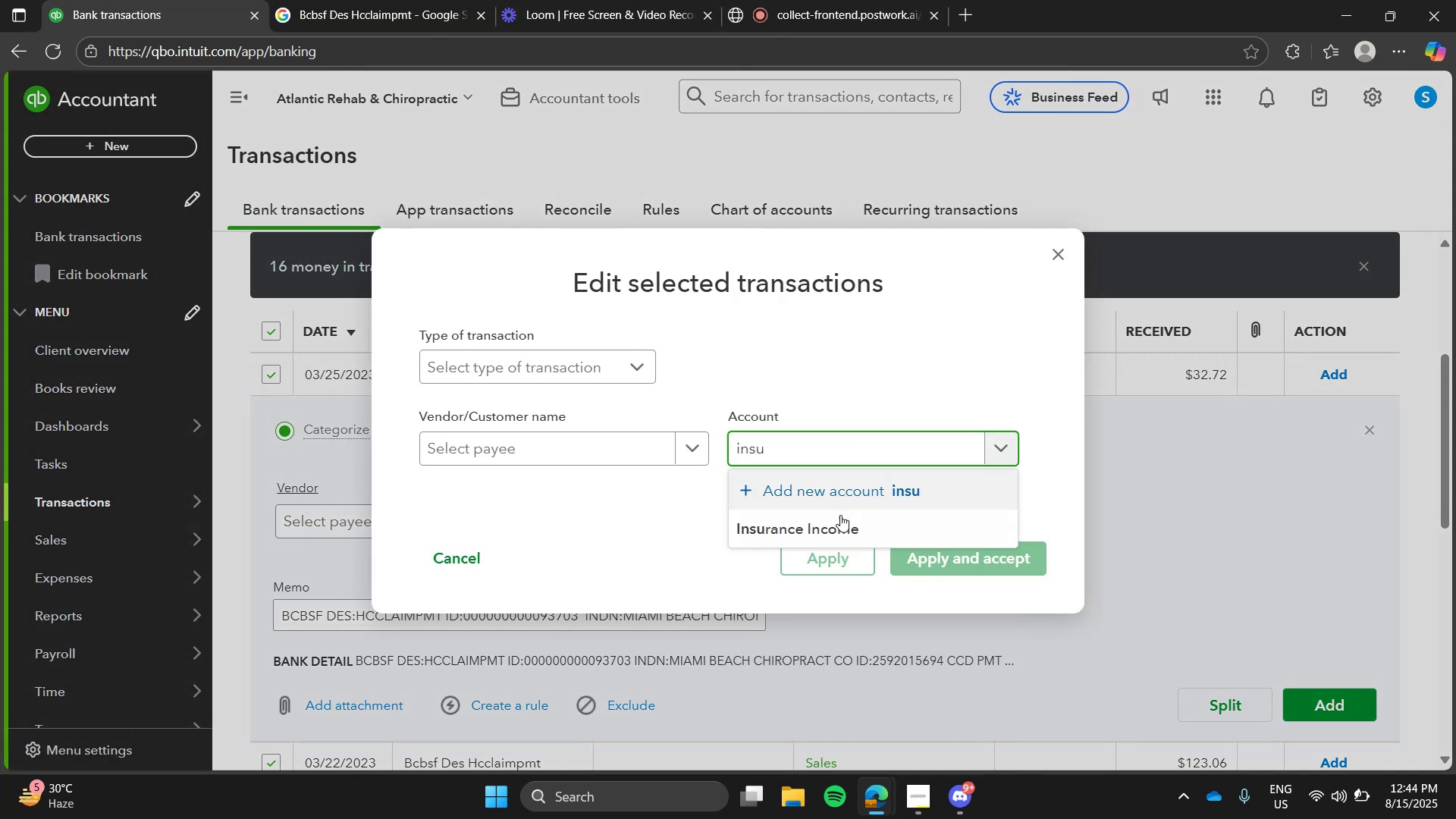 
left_click([839, 517])
 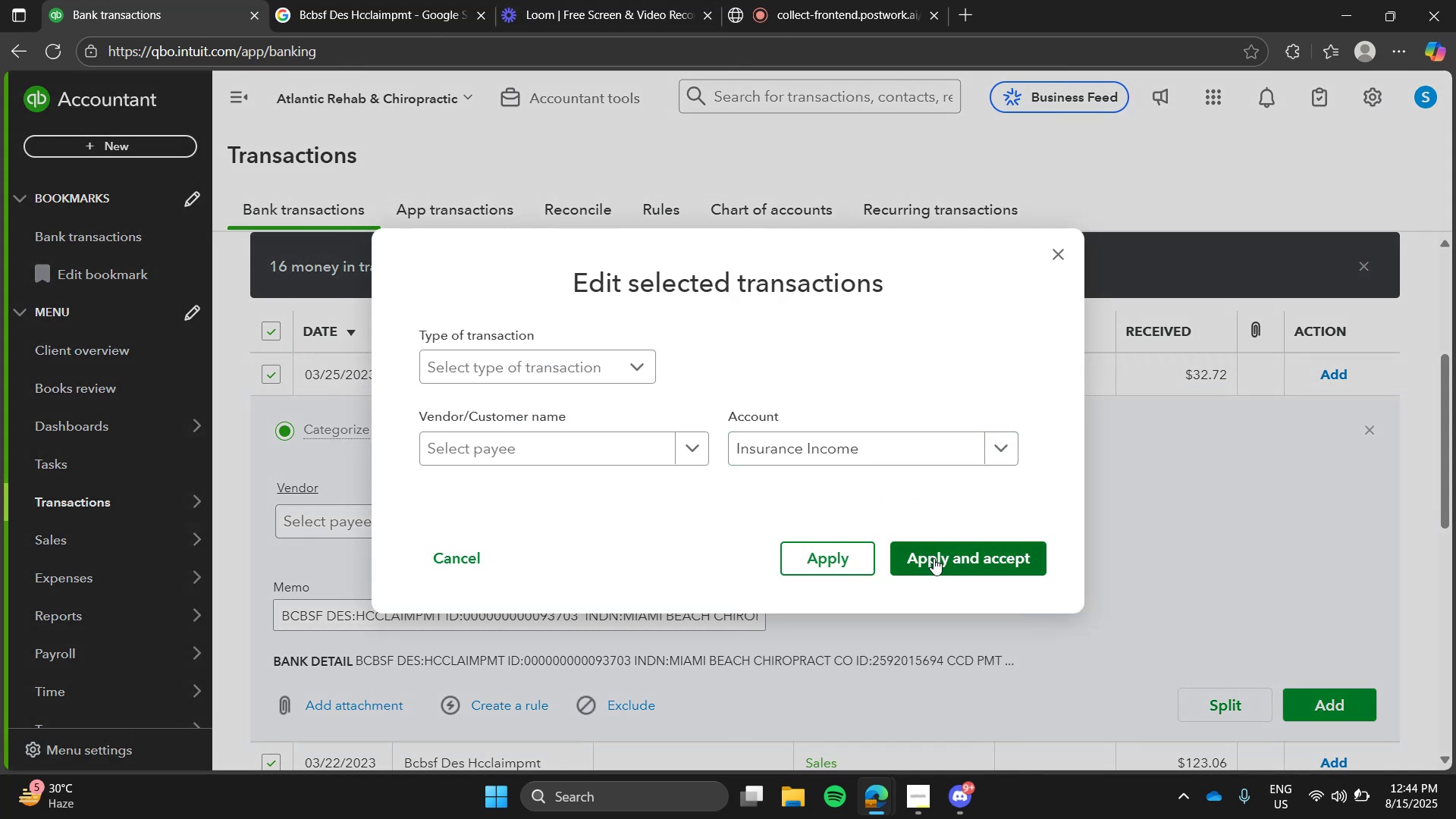 
left_click([934, 558])
 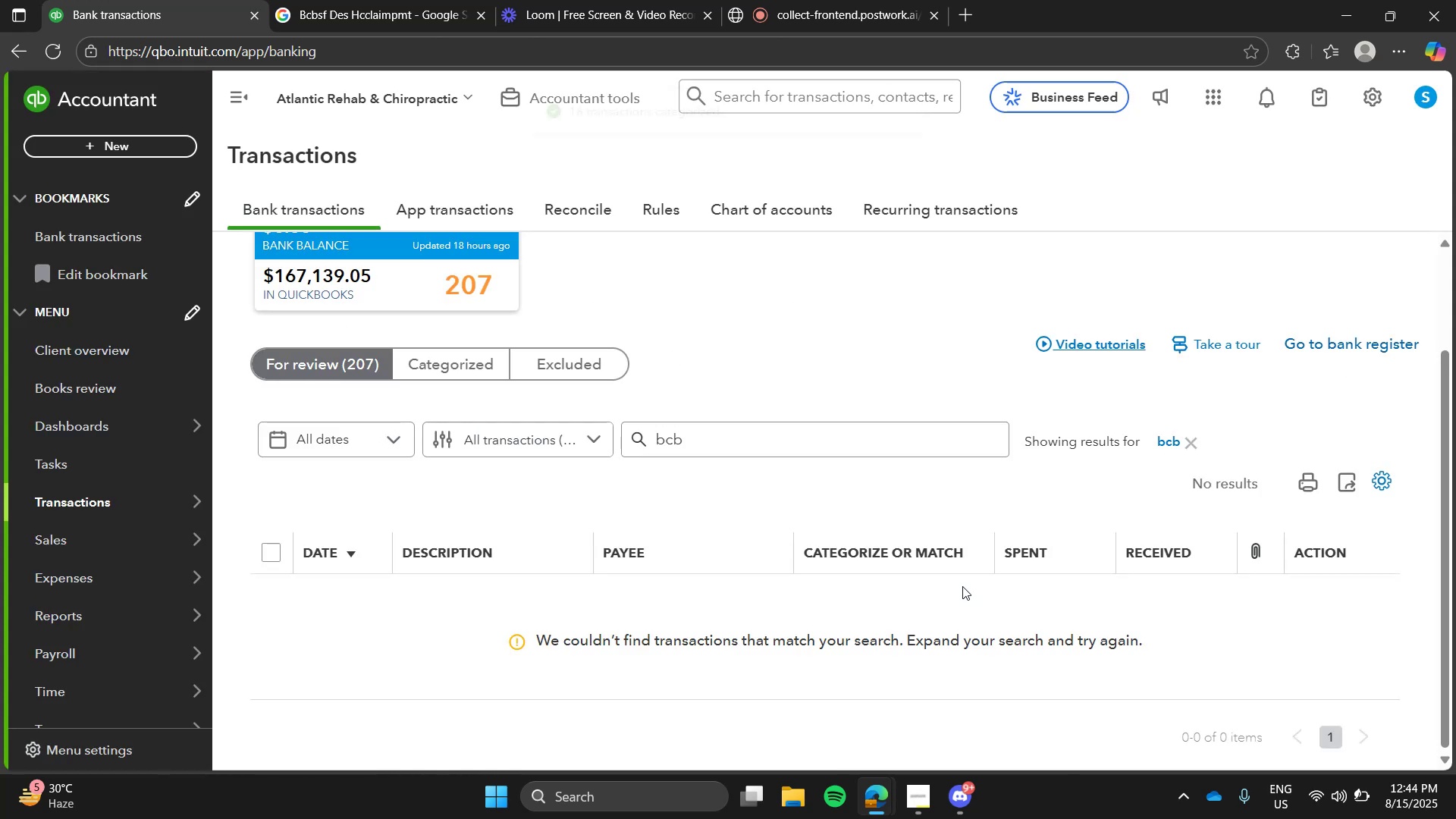 
wait(7.76)
 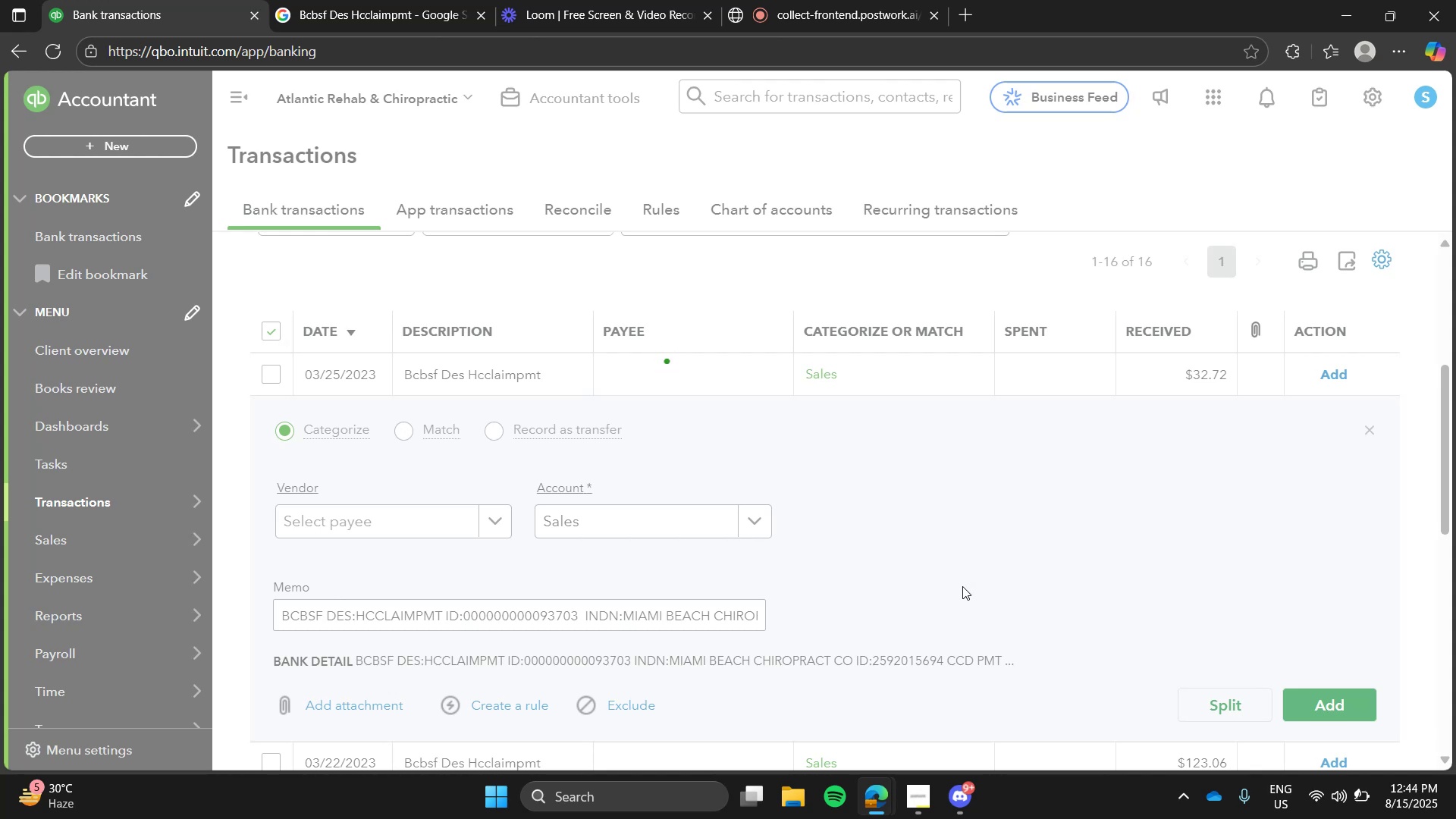 
left_click([1183, 447])
 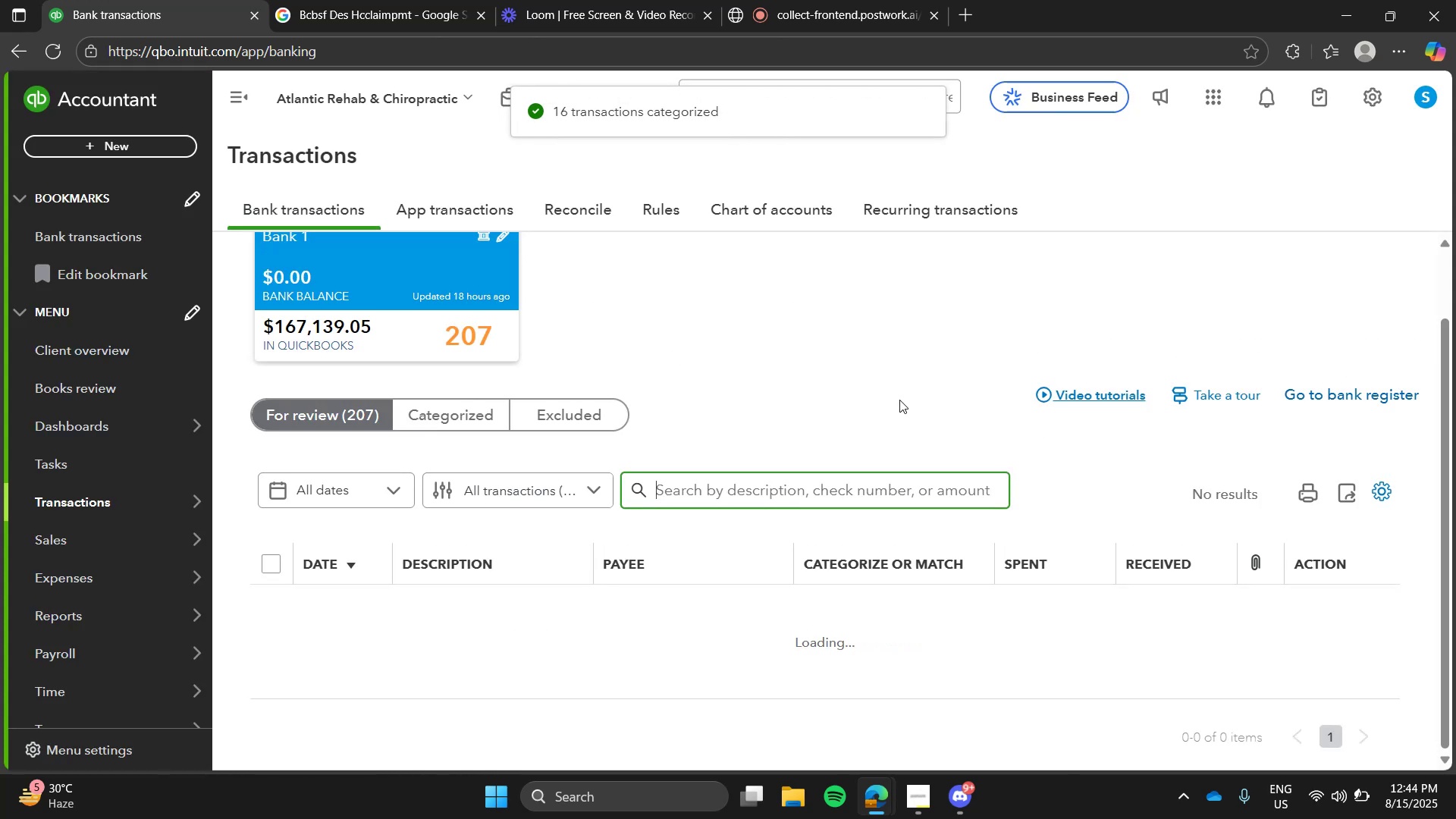 
left_click([899, 400])
 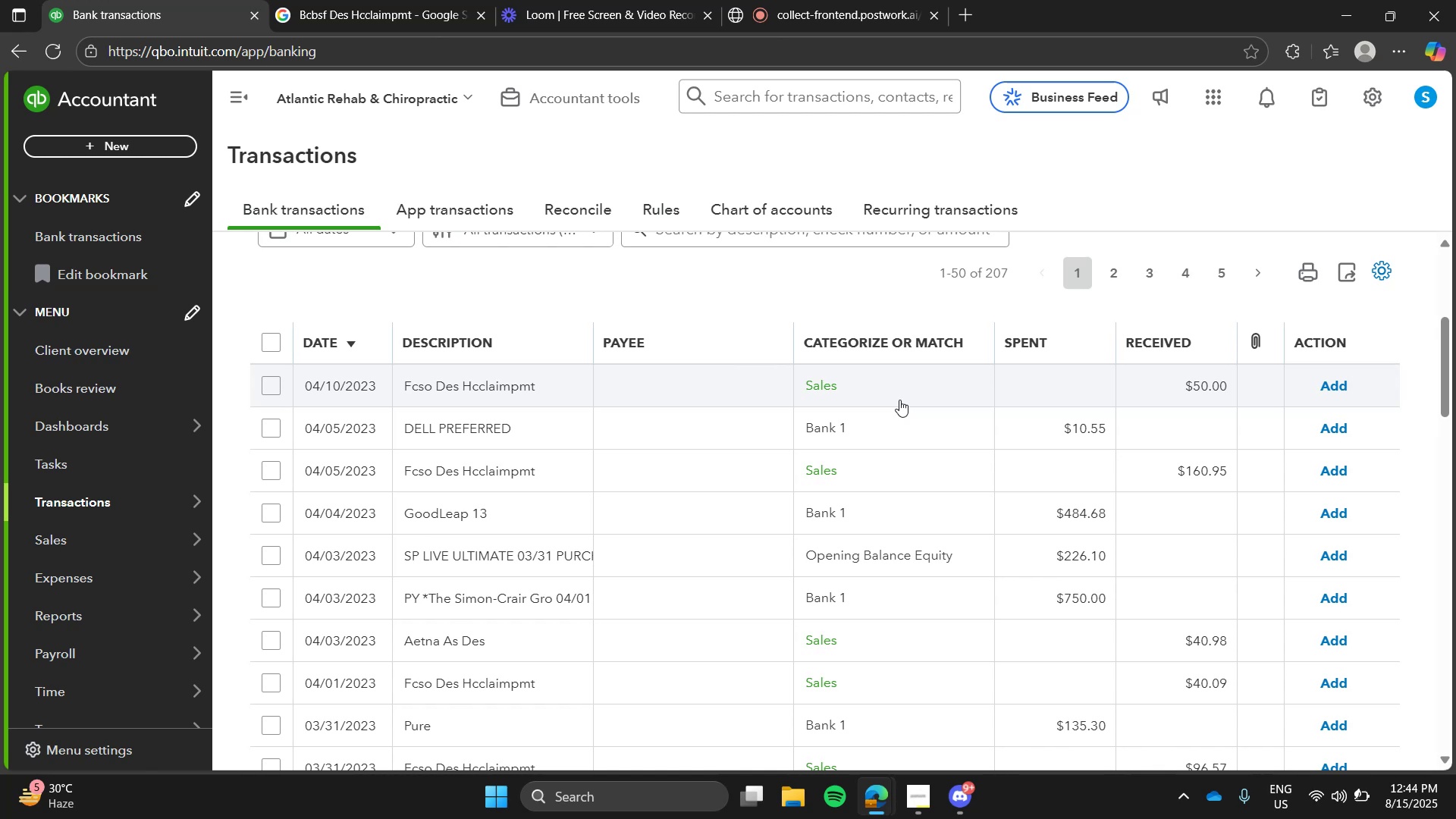 
wait(29.99)
 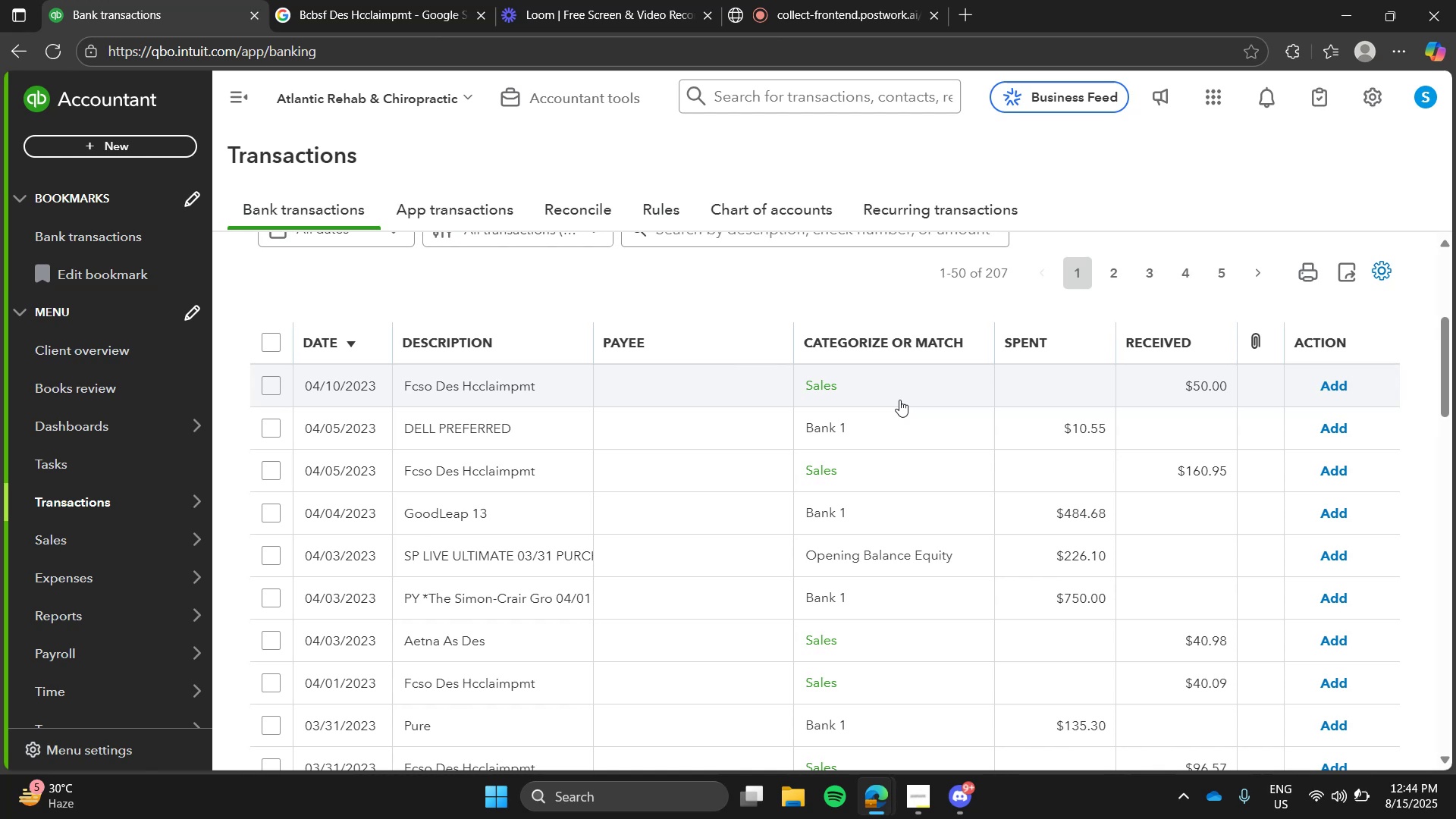 
key(Alt+Tab)
 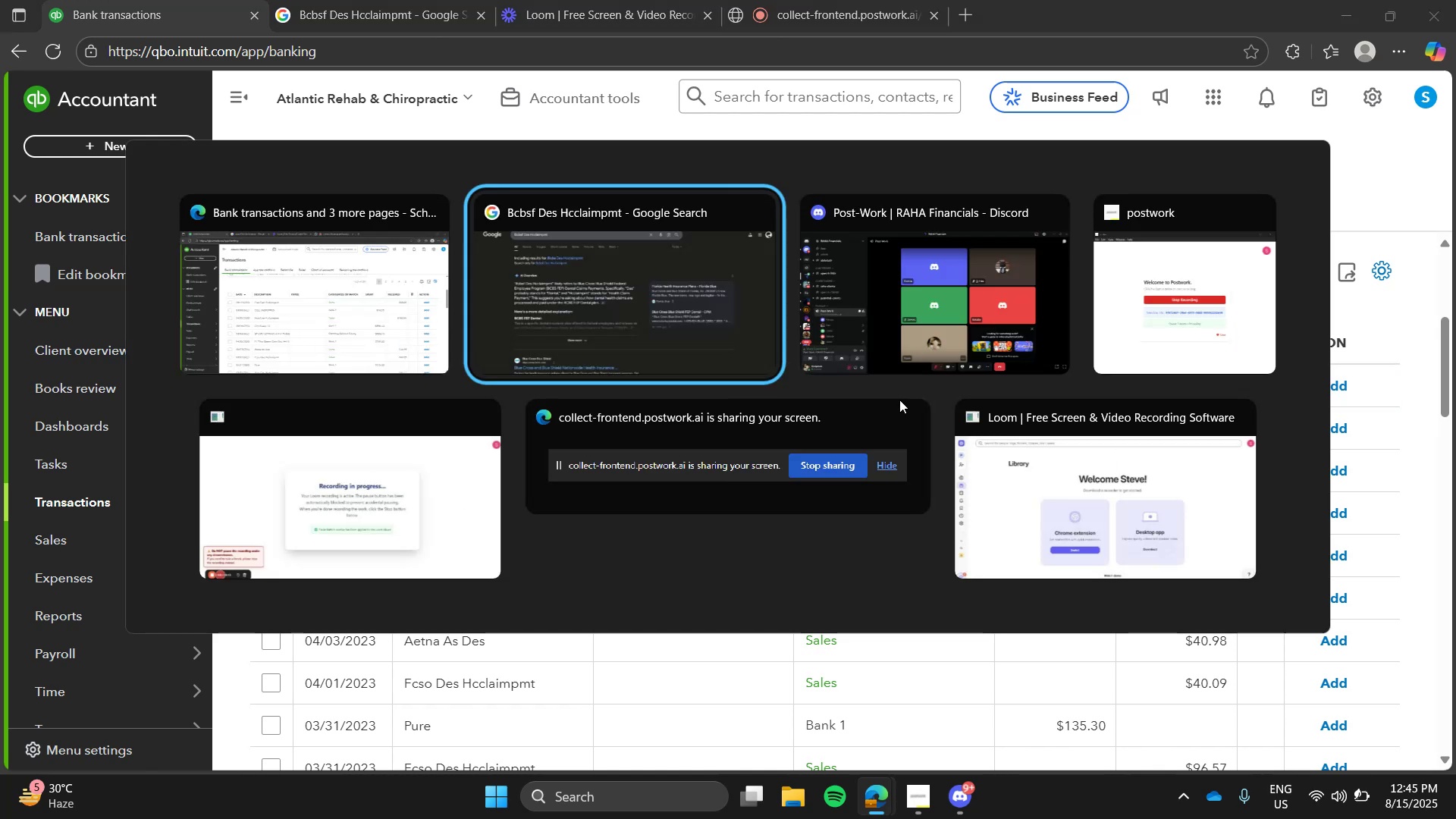 
key(Alt+Tab)
 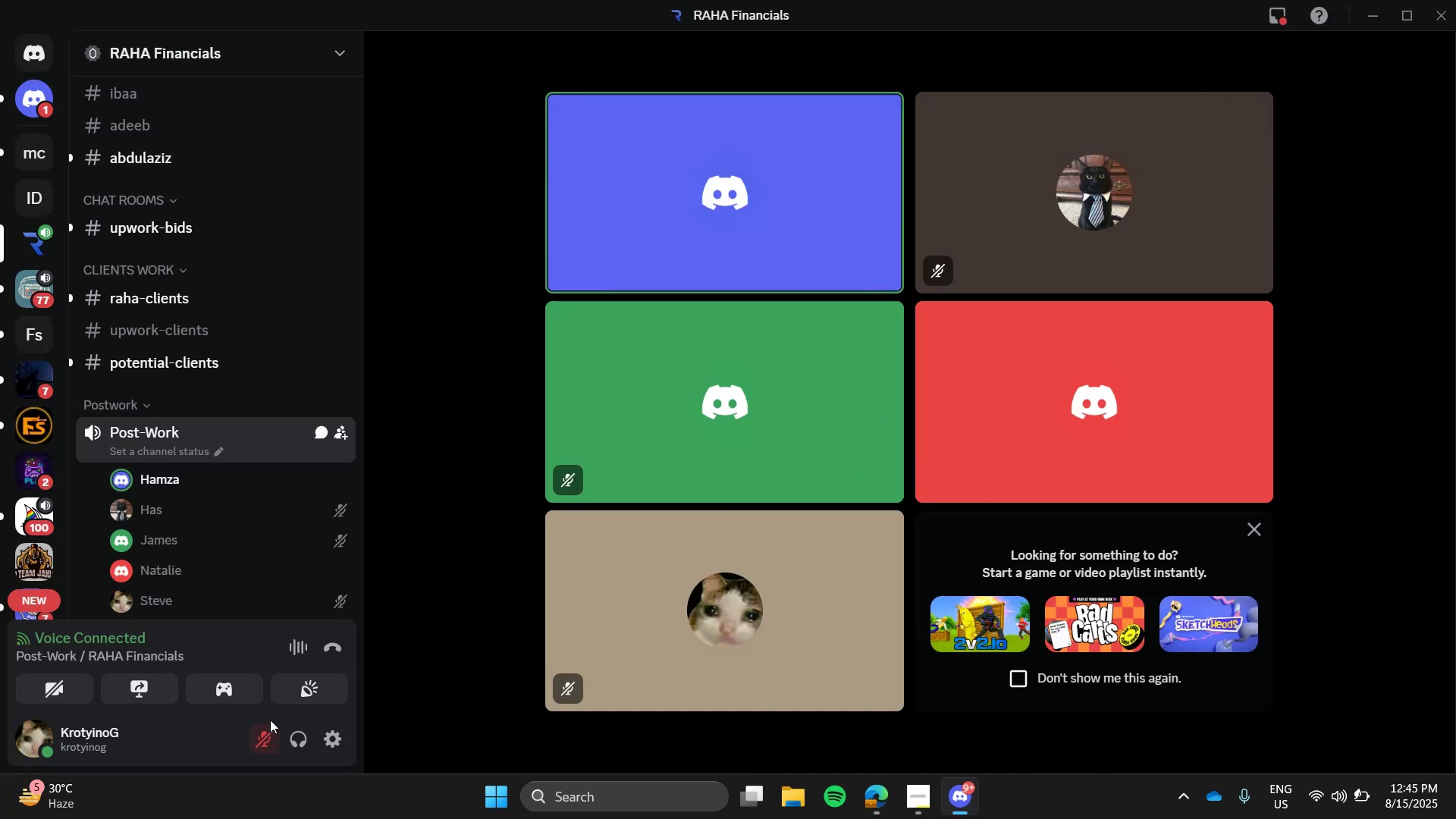 
left_click([268, 741])
 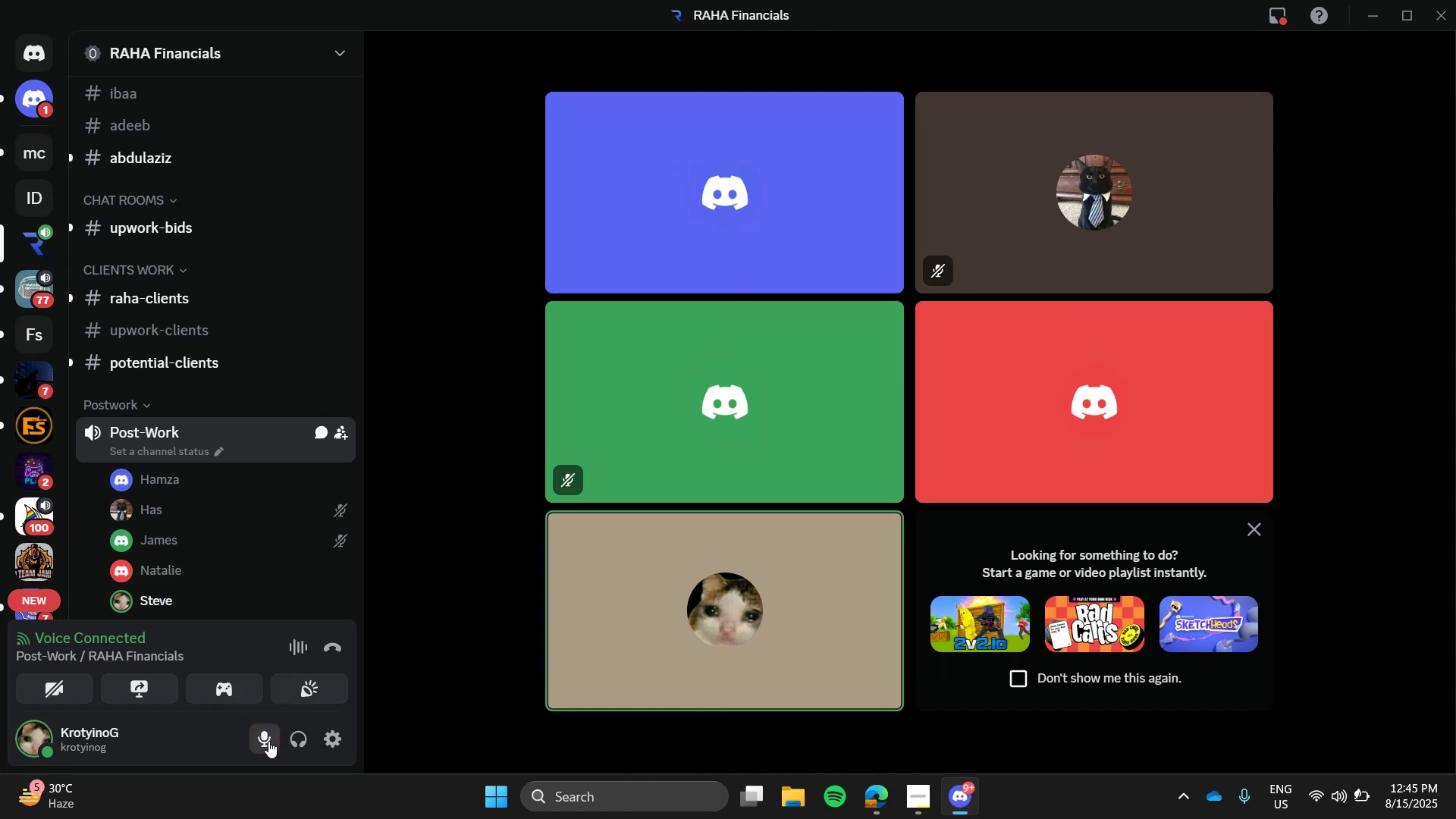 
wait(7.0)
 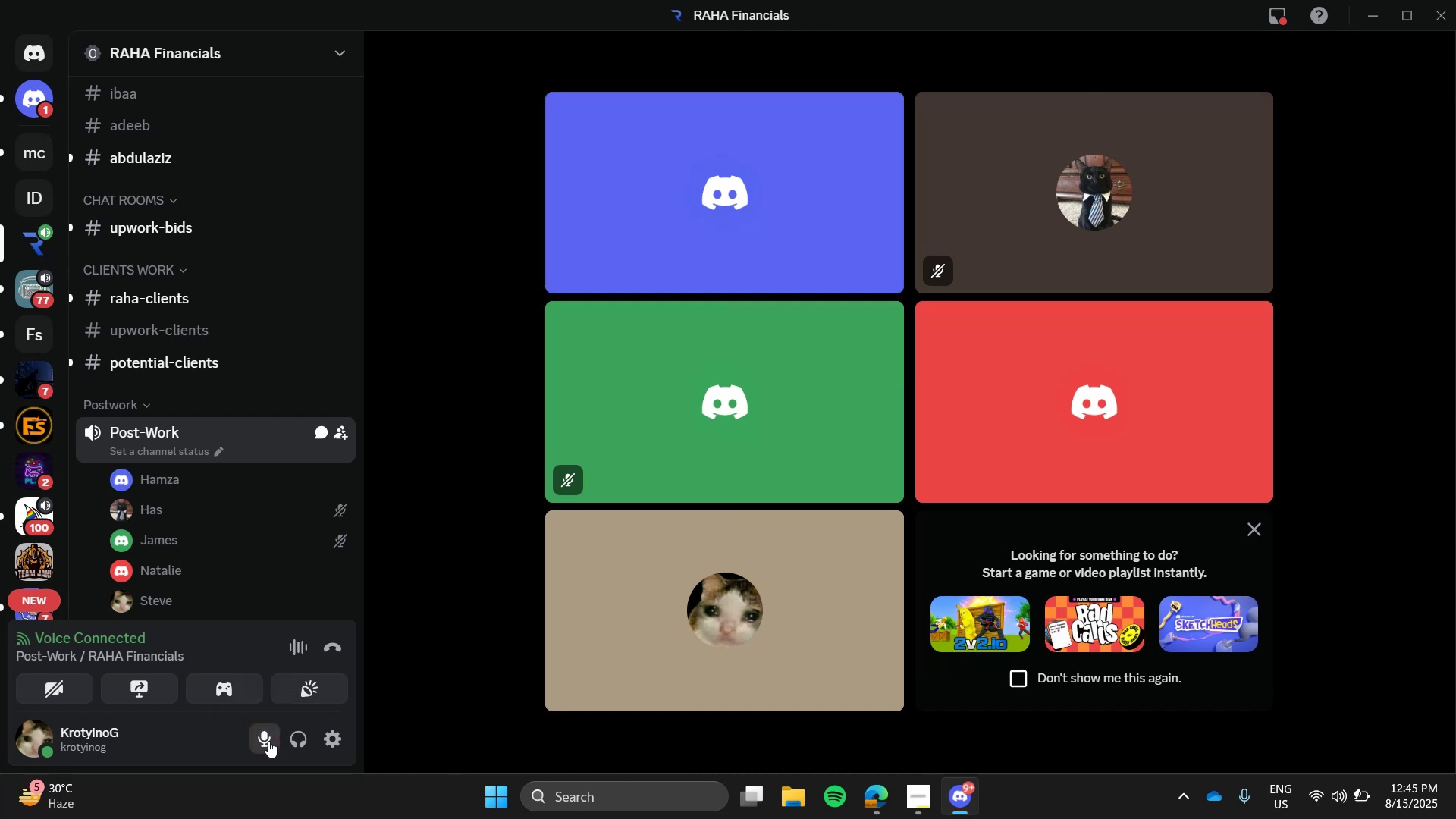 
left_click([268, 741])
 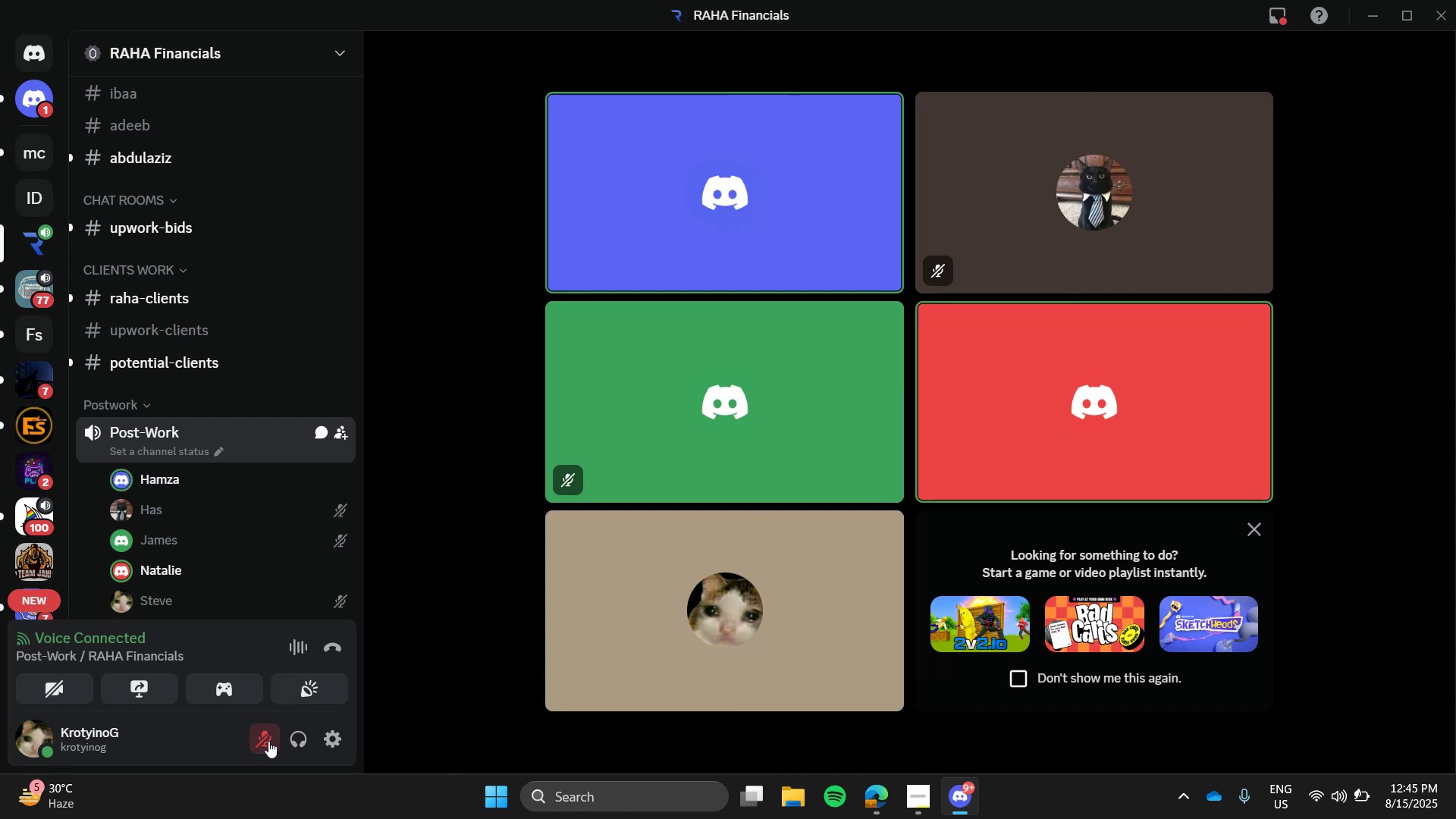 
key(Alt+AltLeft)
 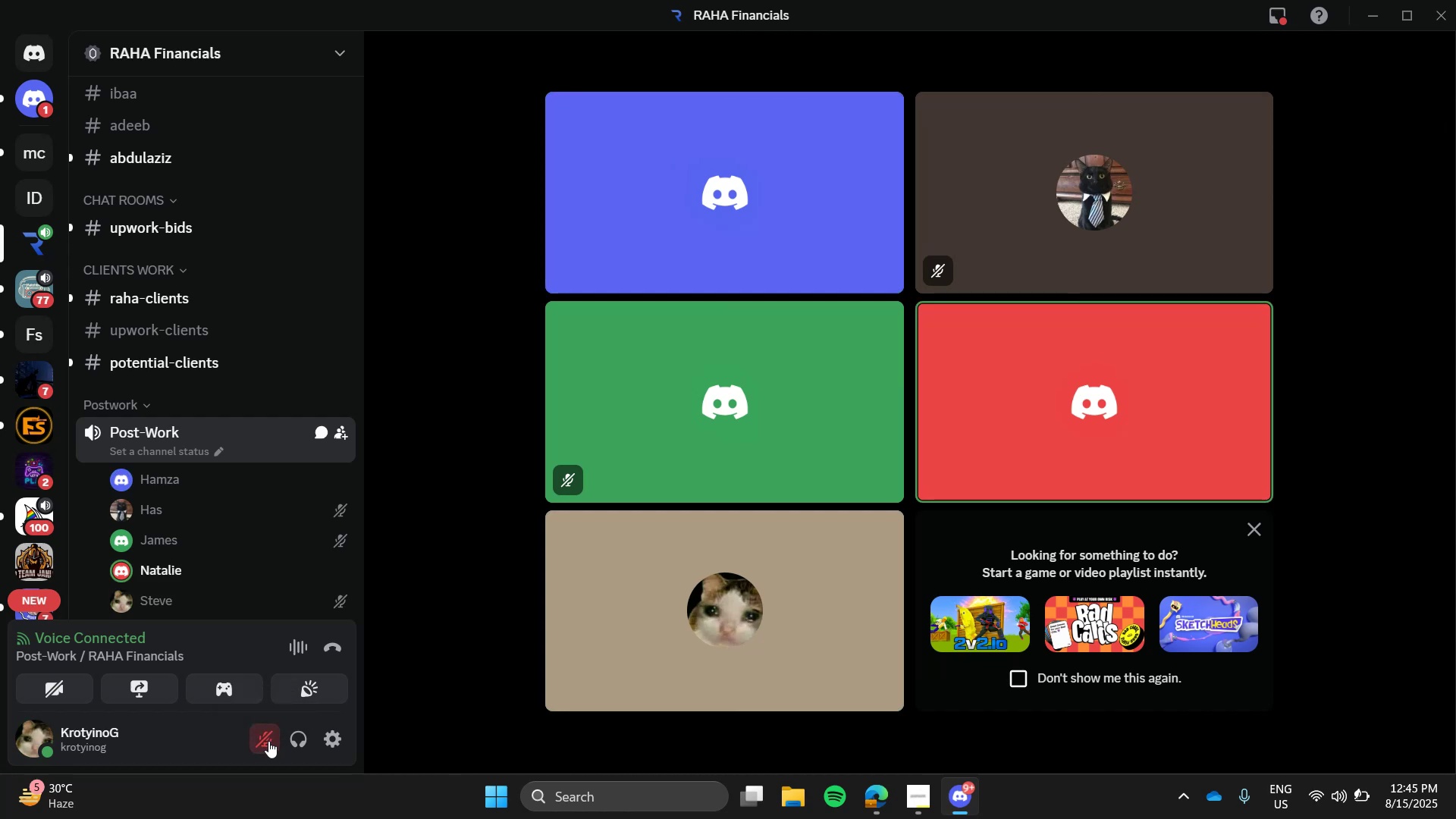 
key(Alt+Tab)
 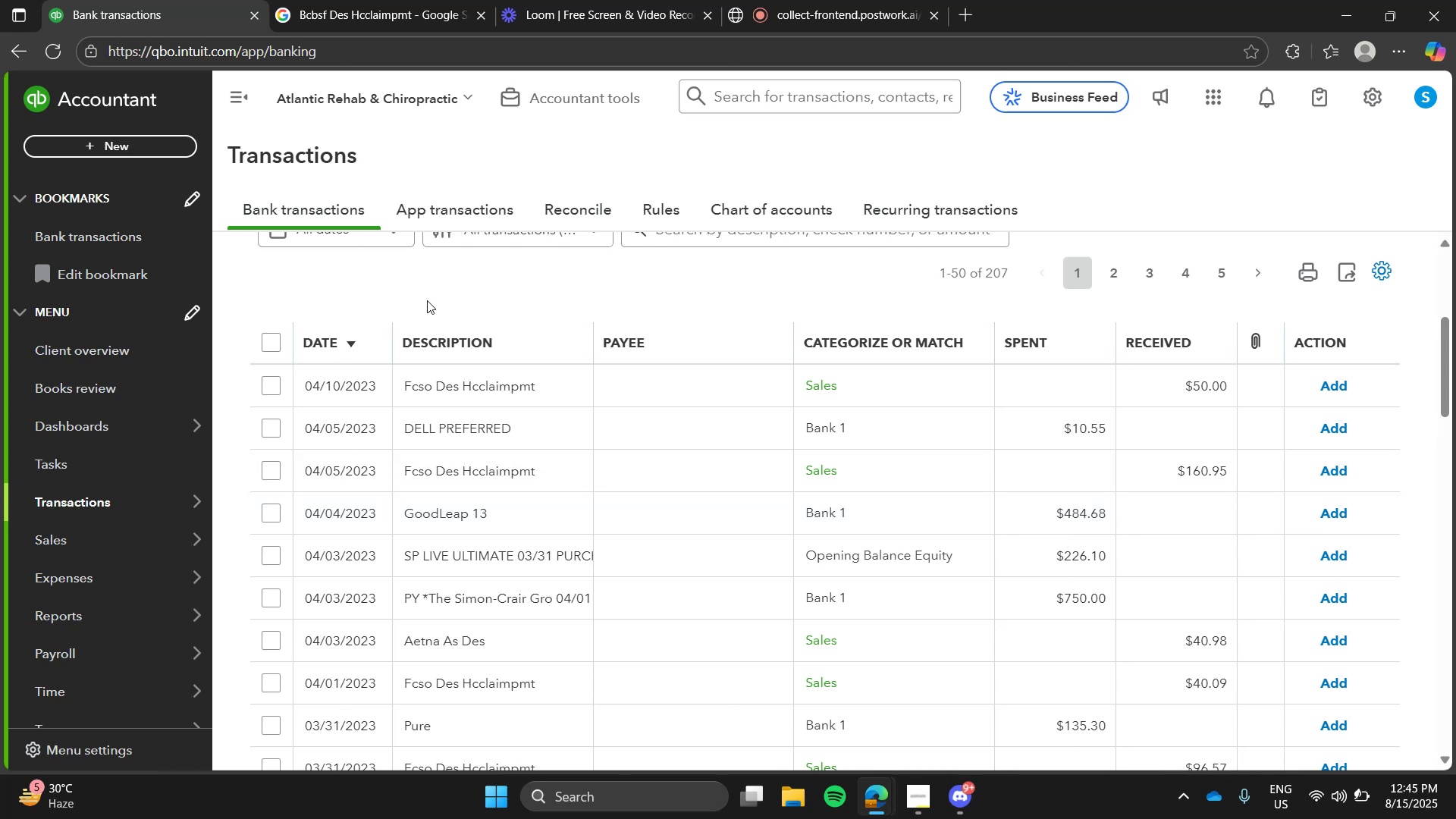 
wait(10.14)
 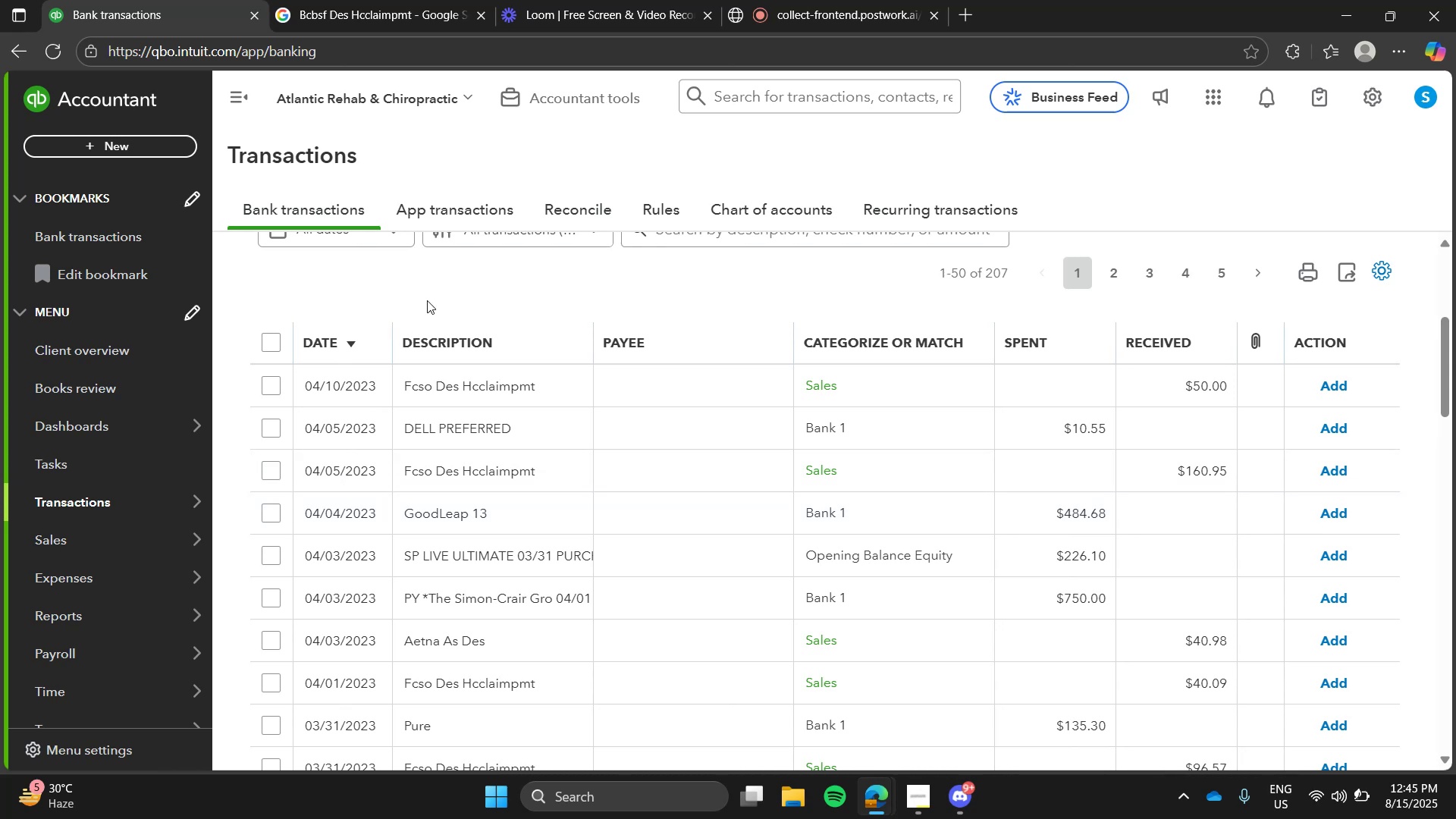 
key(Alt+AltLeft)
 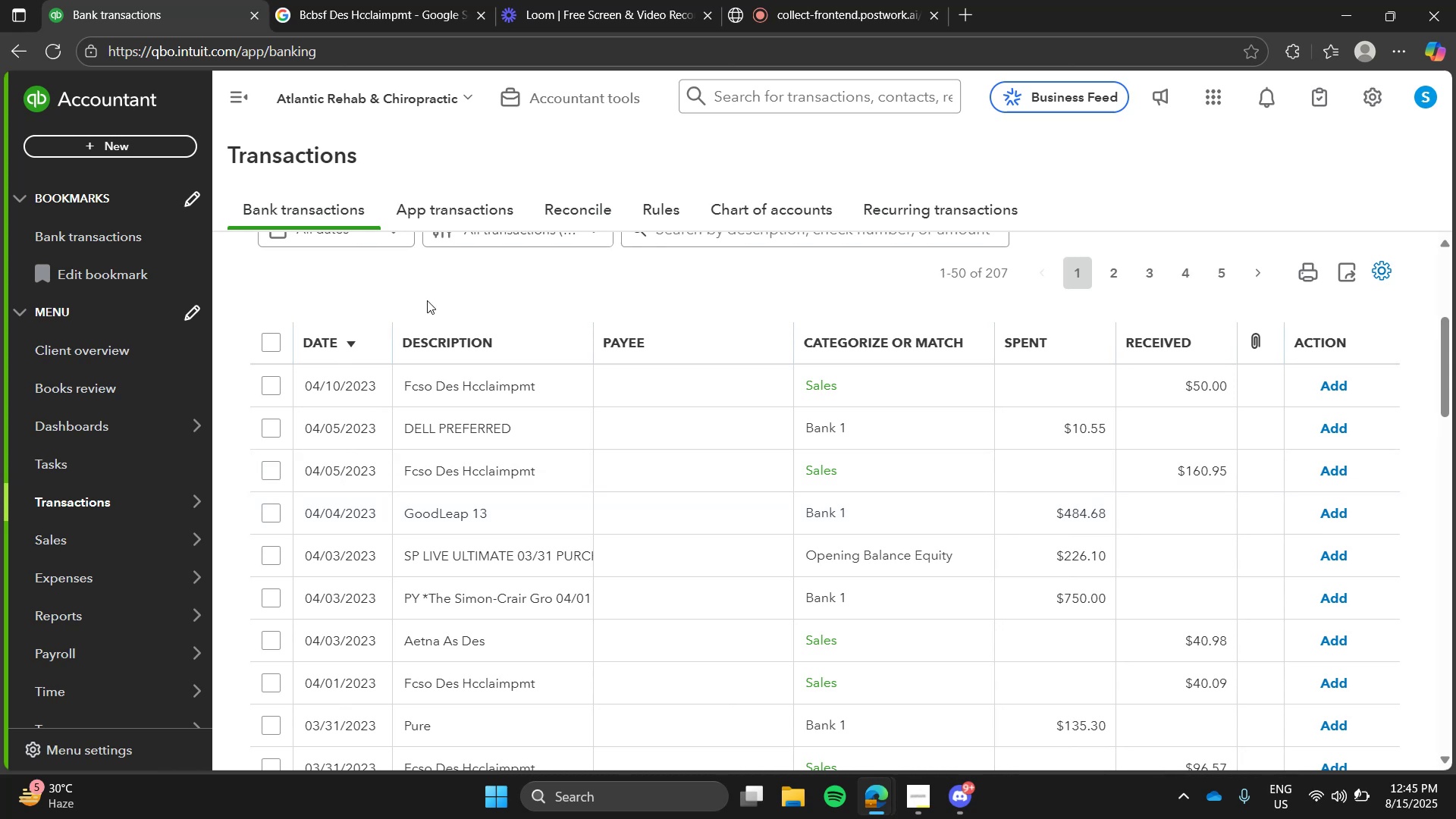 
key(Alt+Tab)
 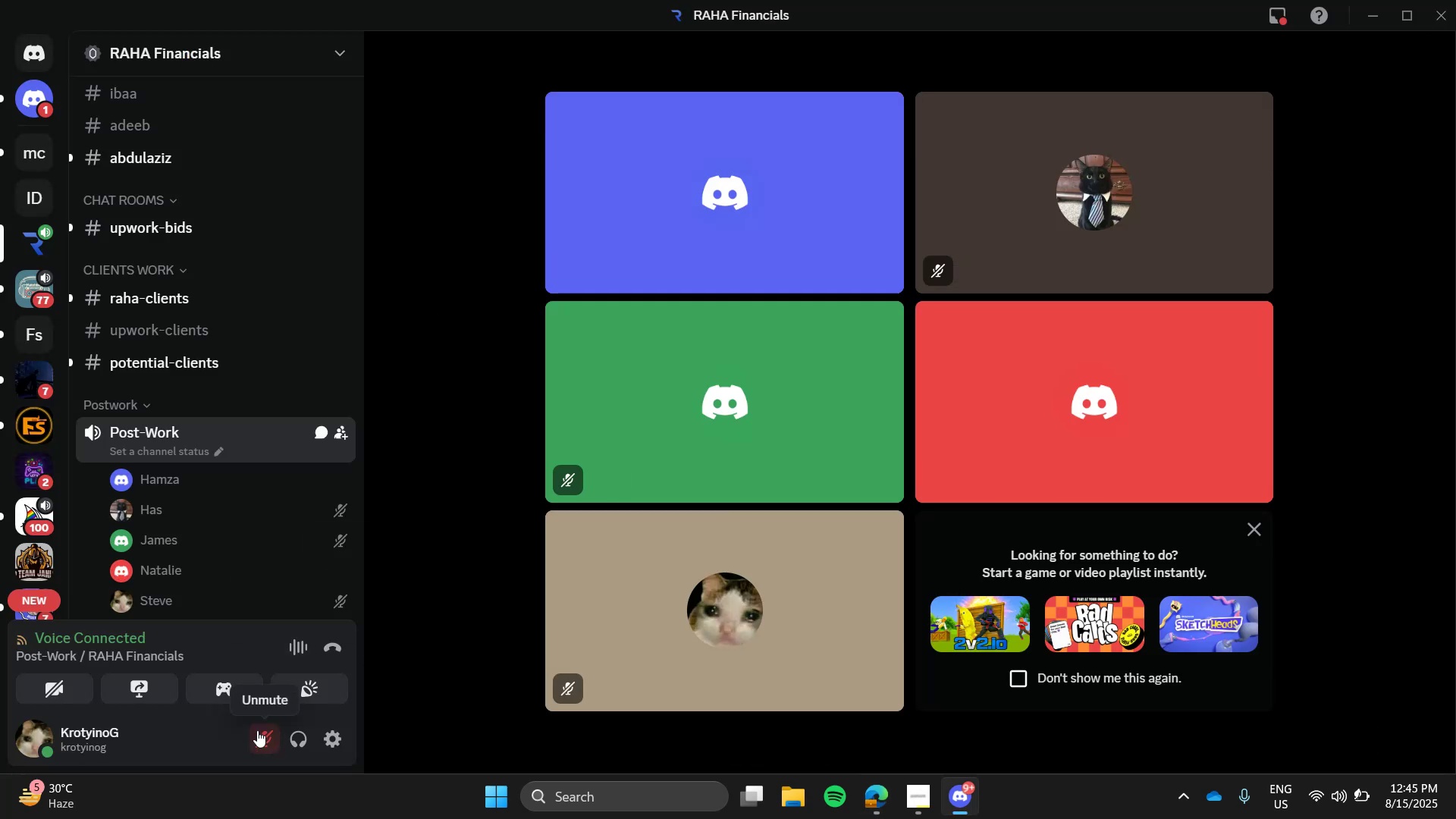 
key(Alt+AltLeft)
 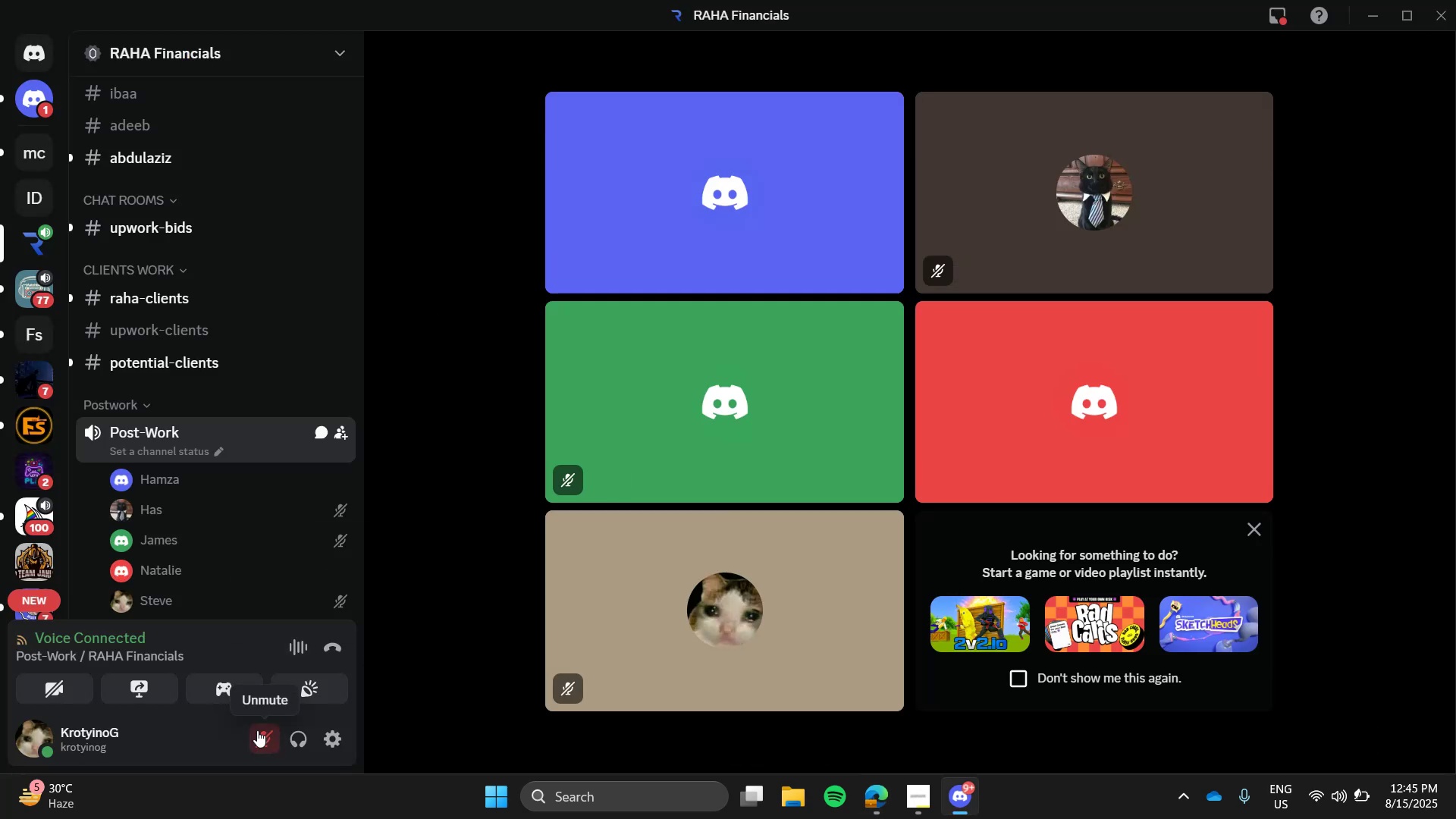 
key(Alt+Tab)
 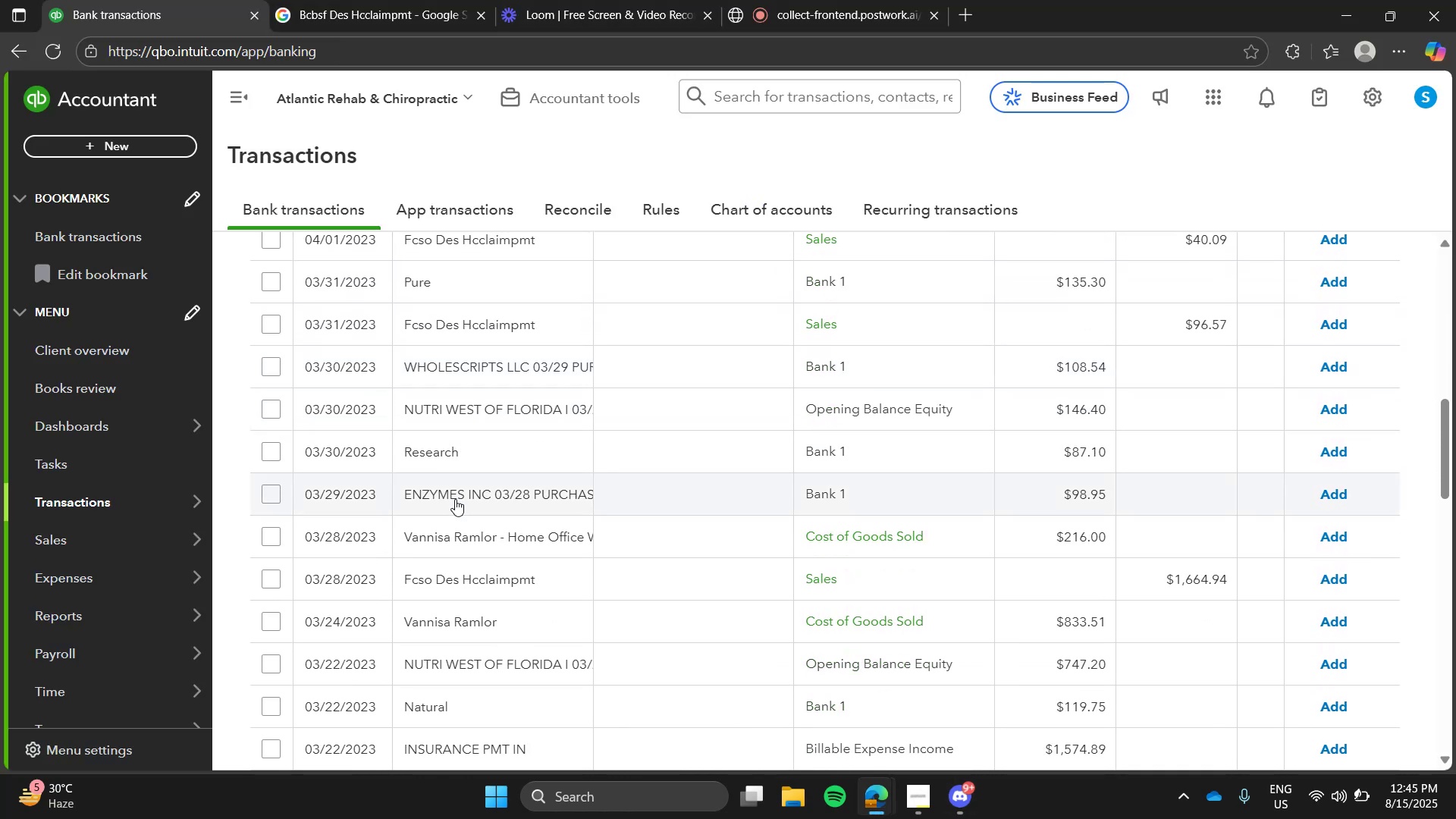 
wait(9.42)
 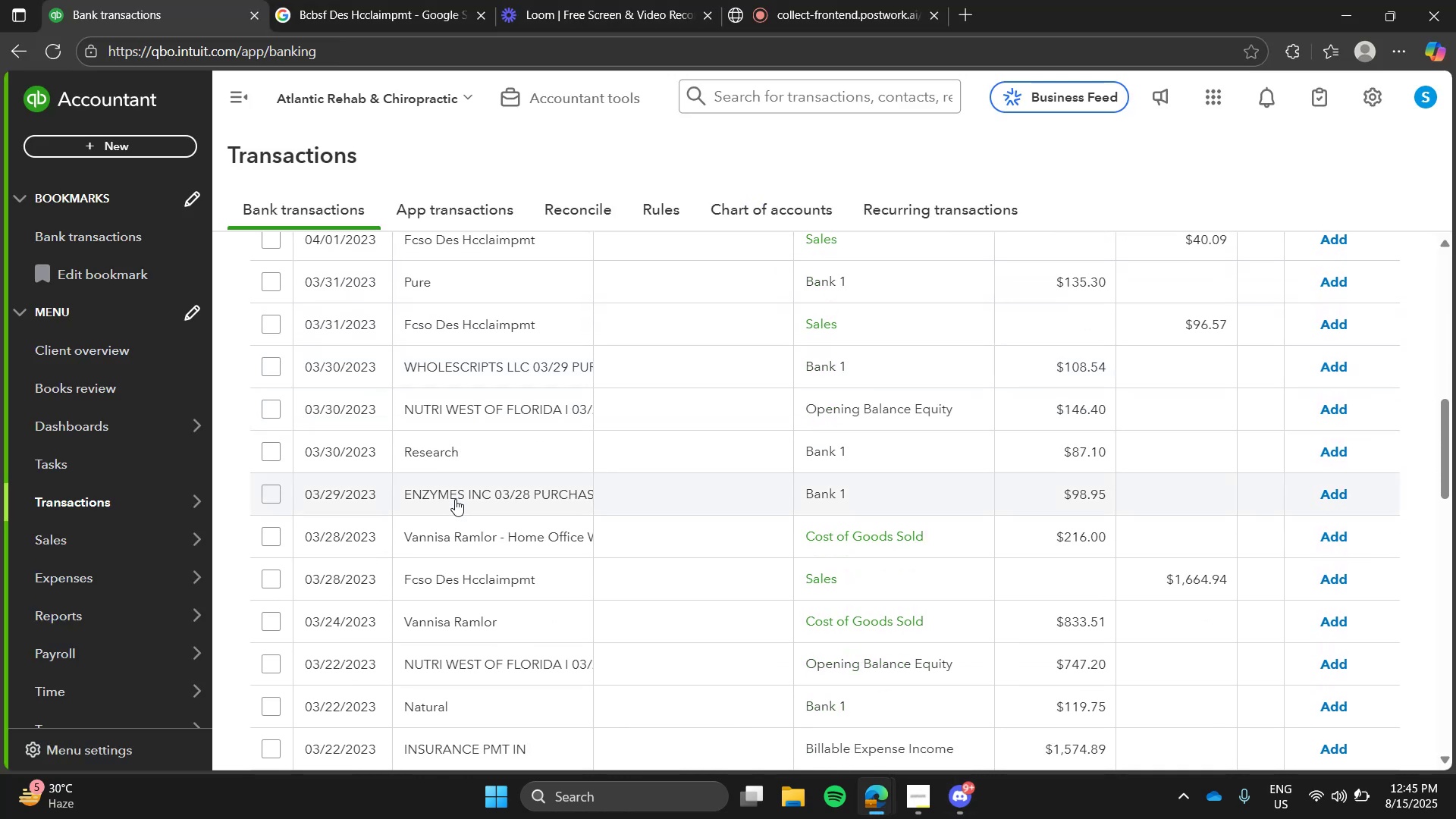 
left_click([688, 556])
 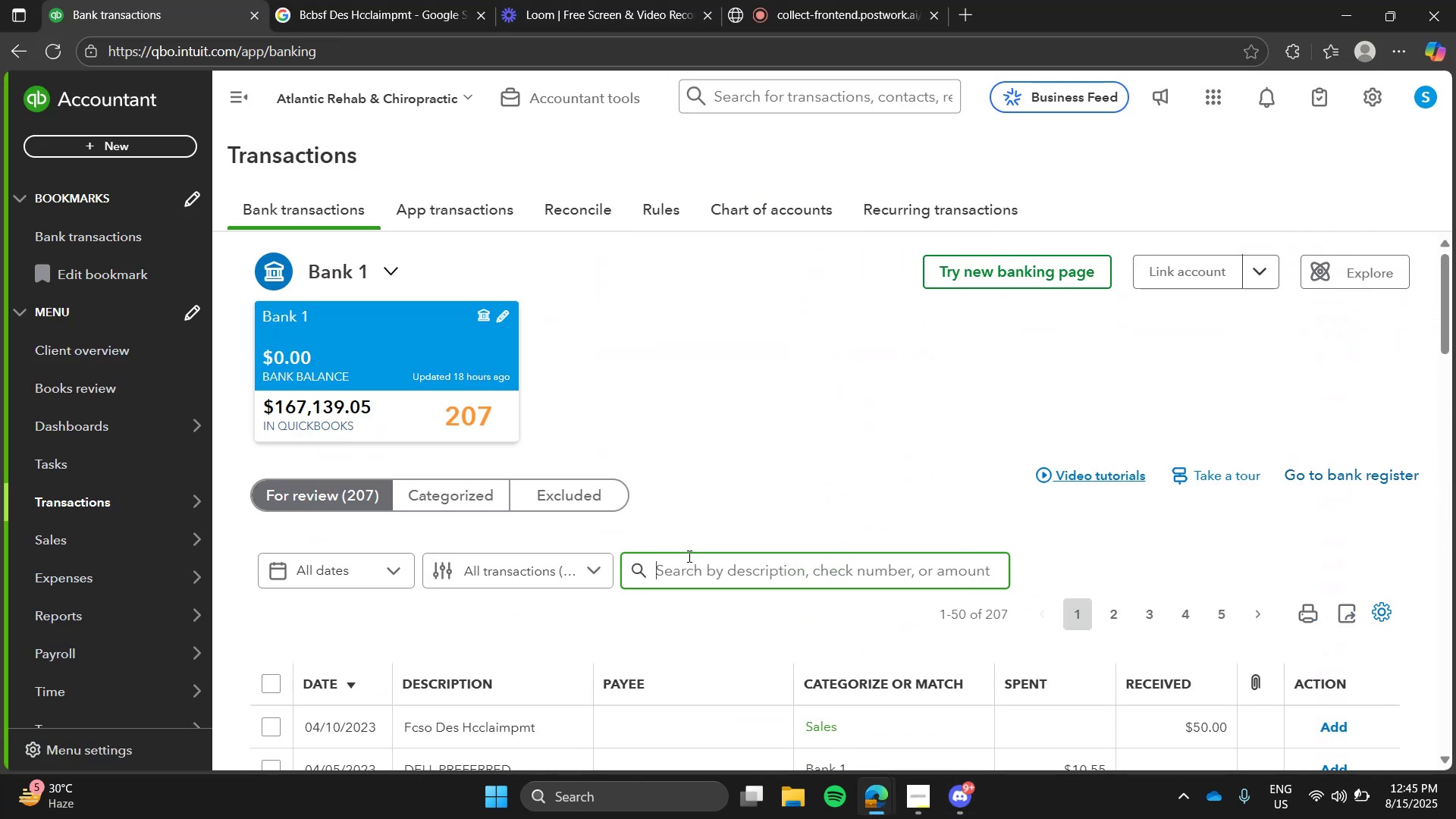 
type(insurance)
 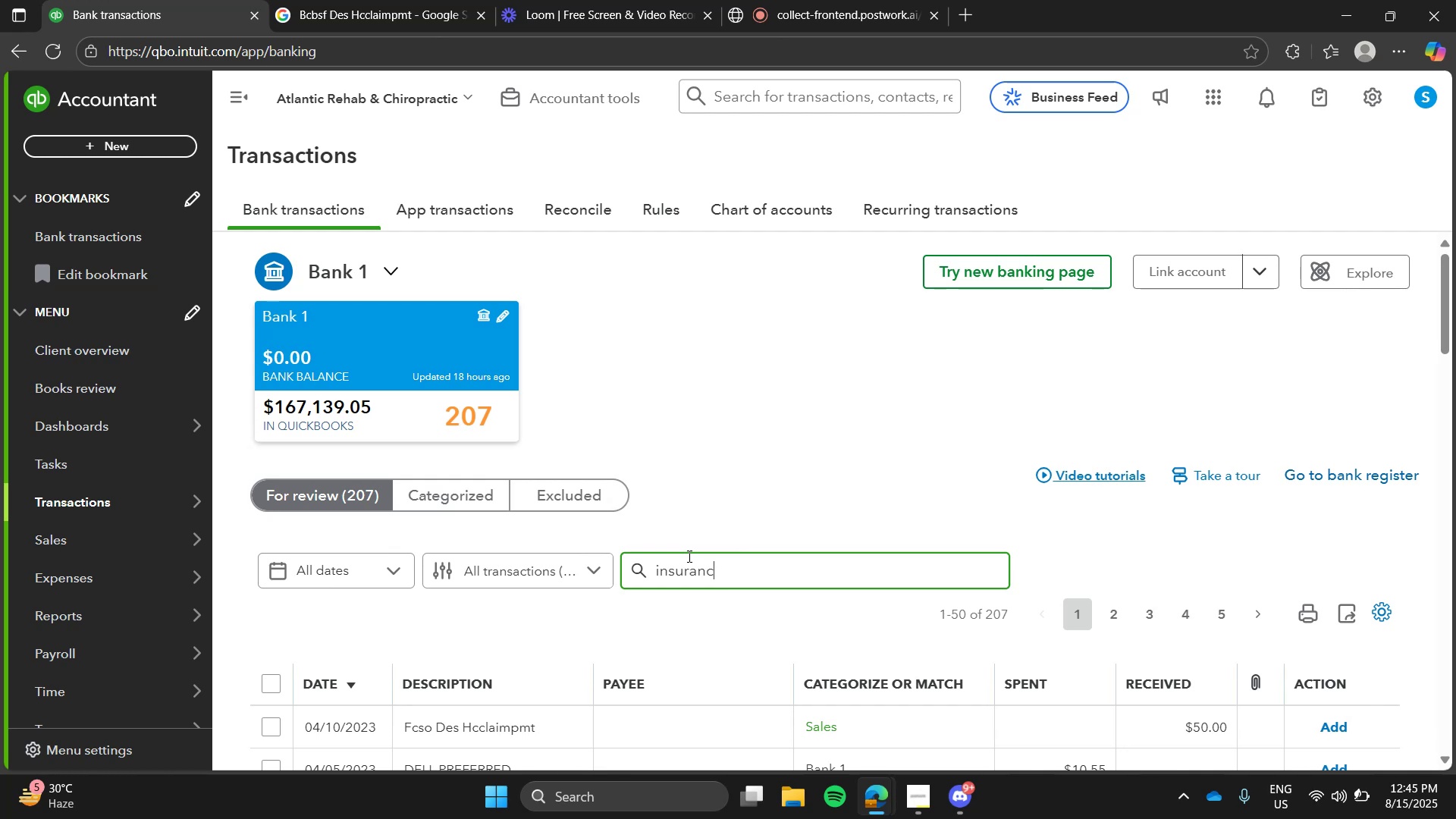 
key(Enter)
 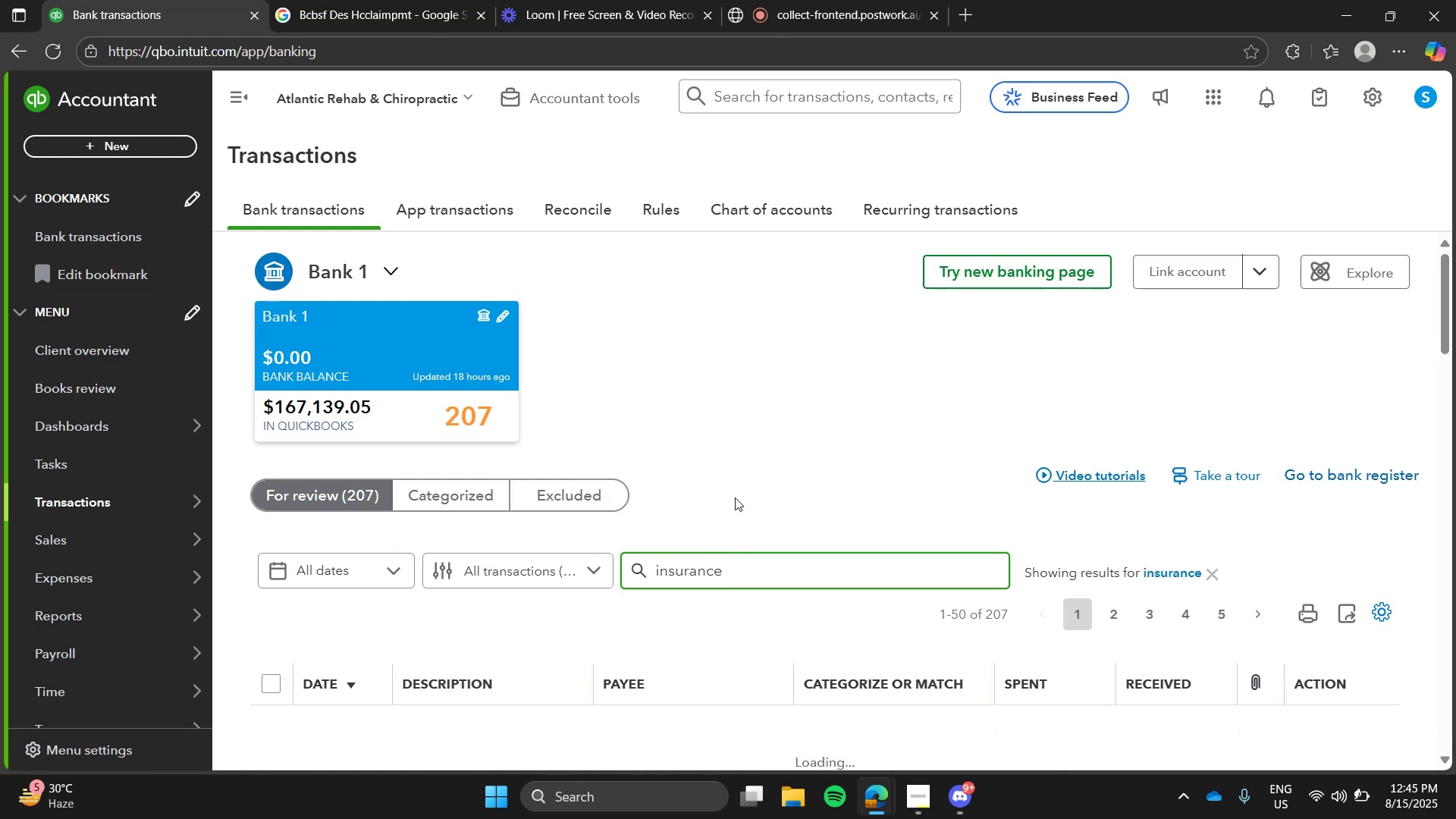 
left_click([742, 486])
 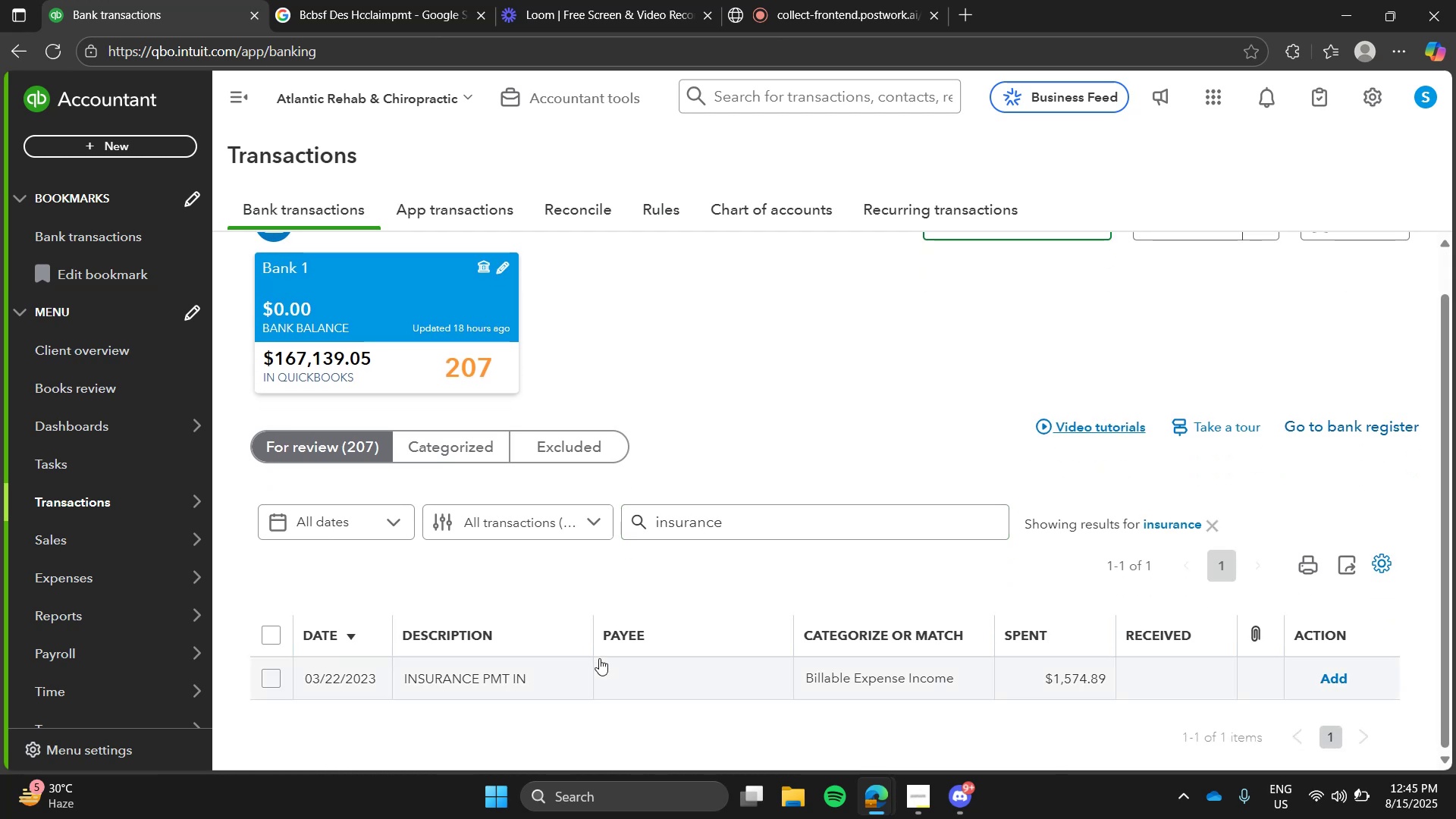 
left_click([586, 670])
 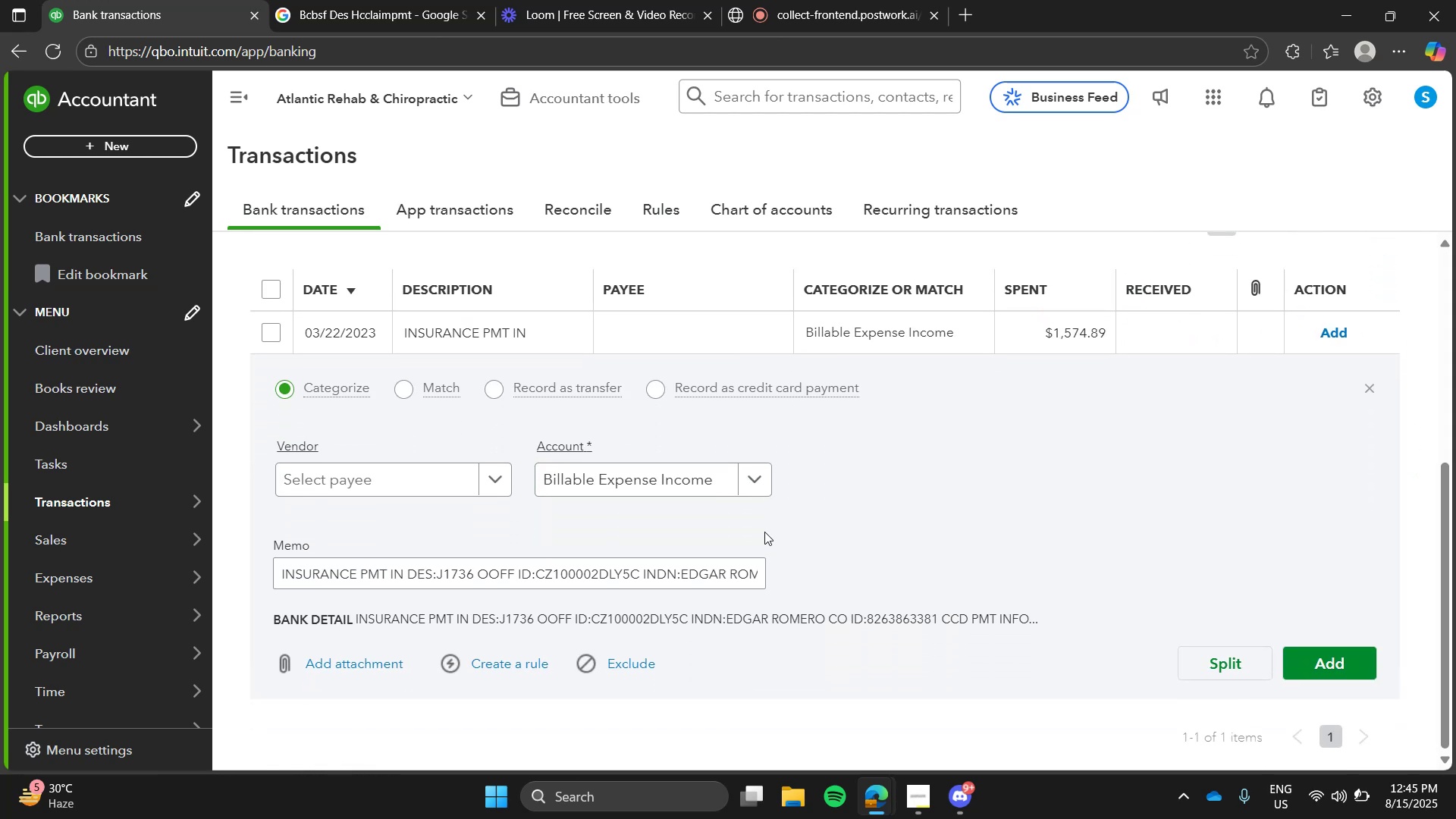 
left_click([730, 479])
 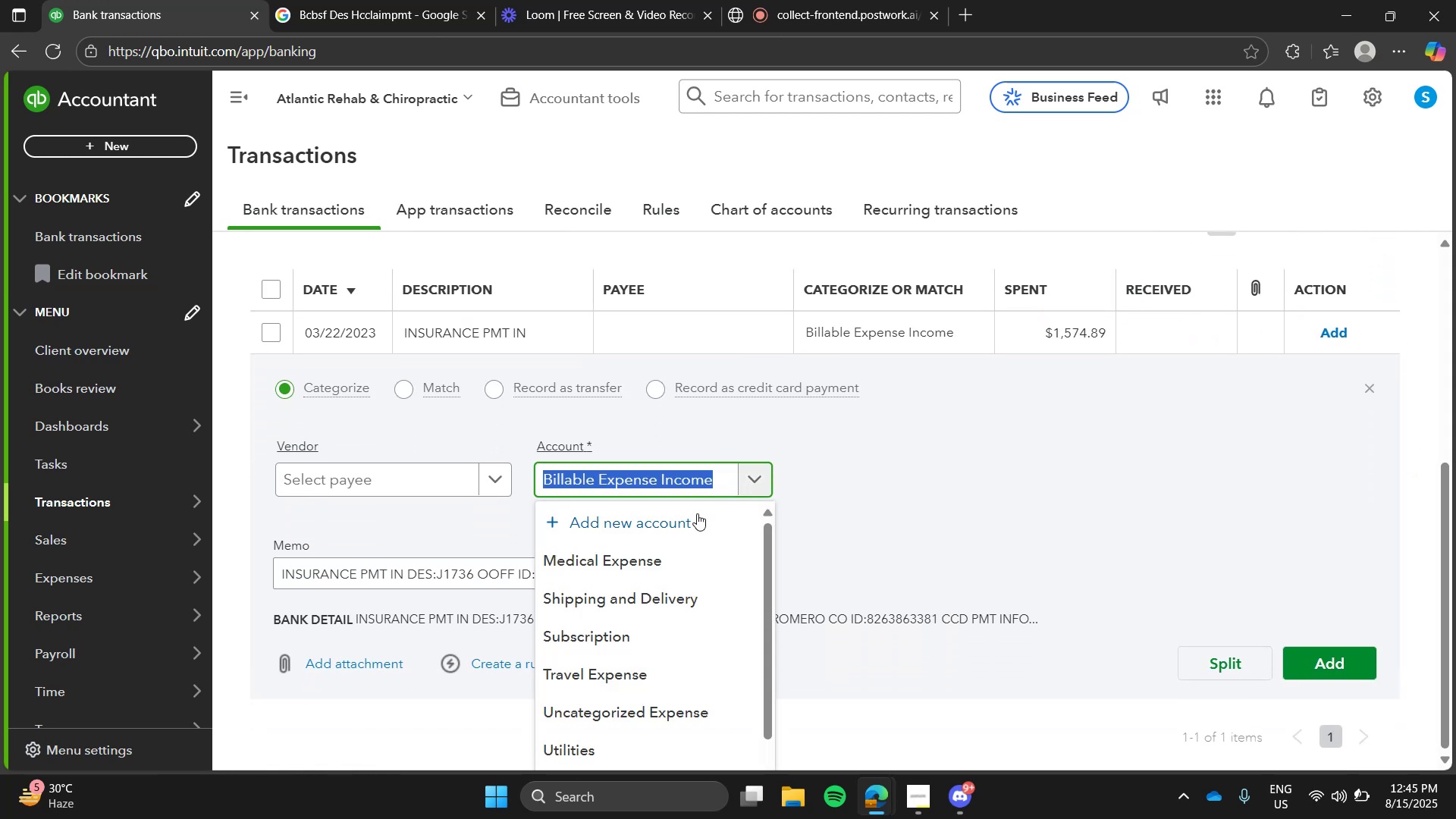 
left_click([691, 520])
 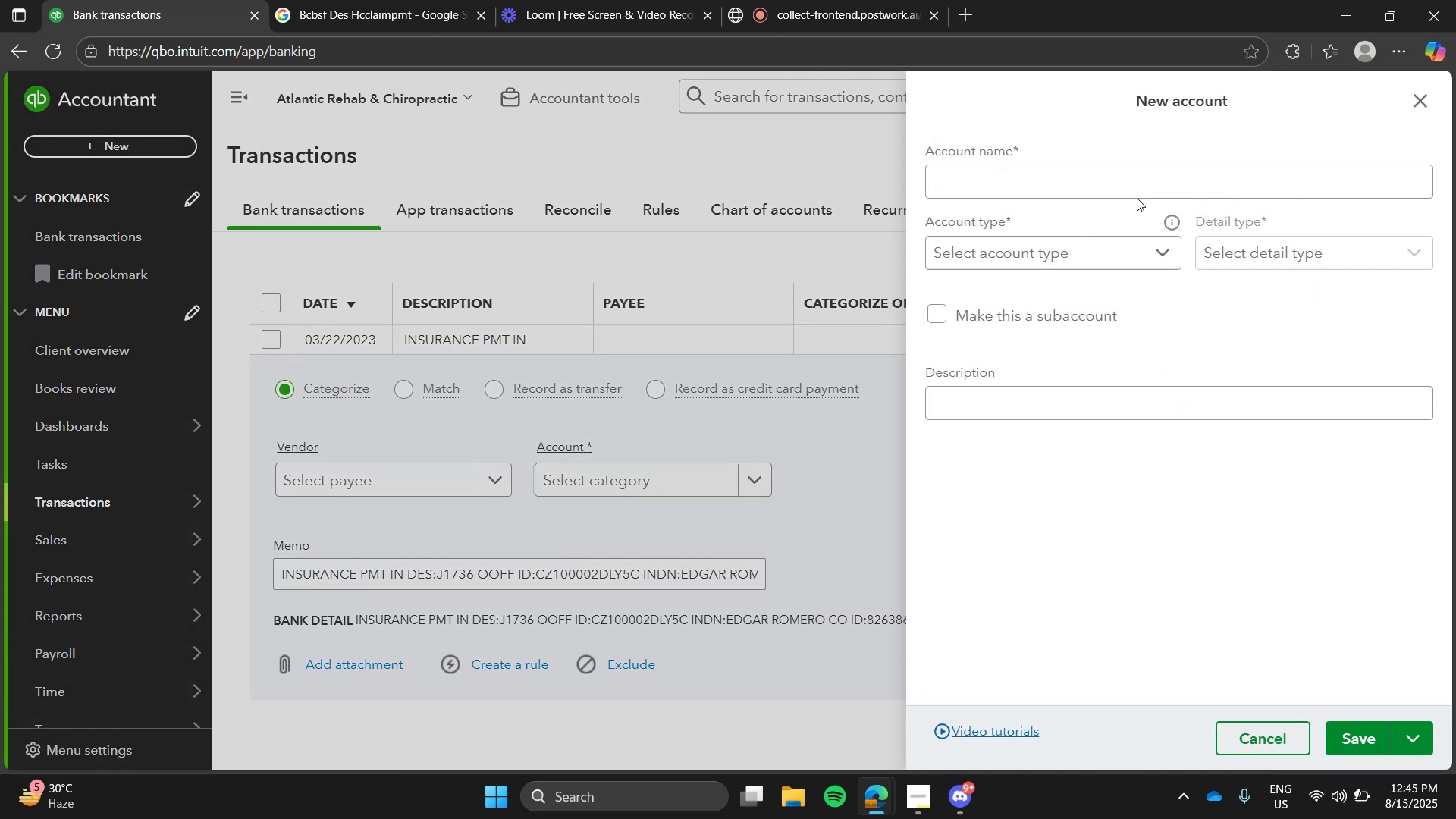 
left_click([1137, 193])
 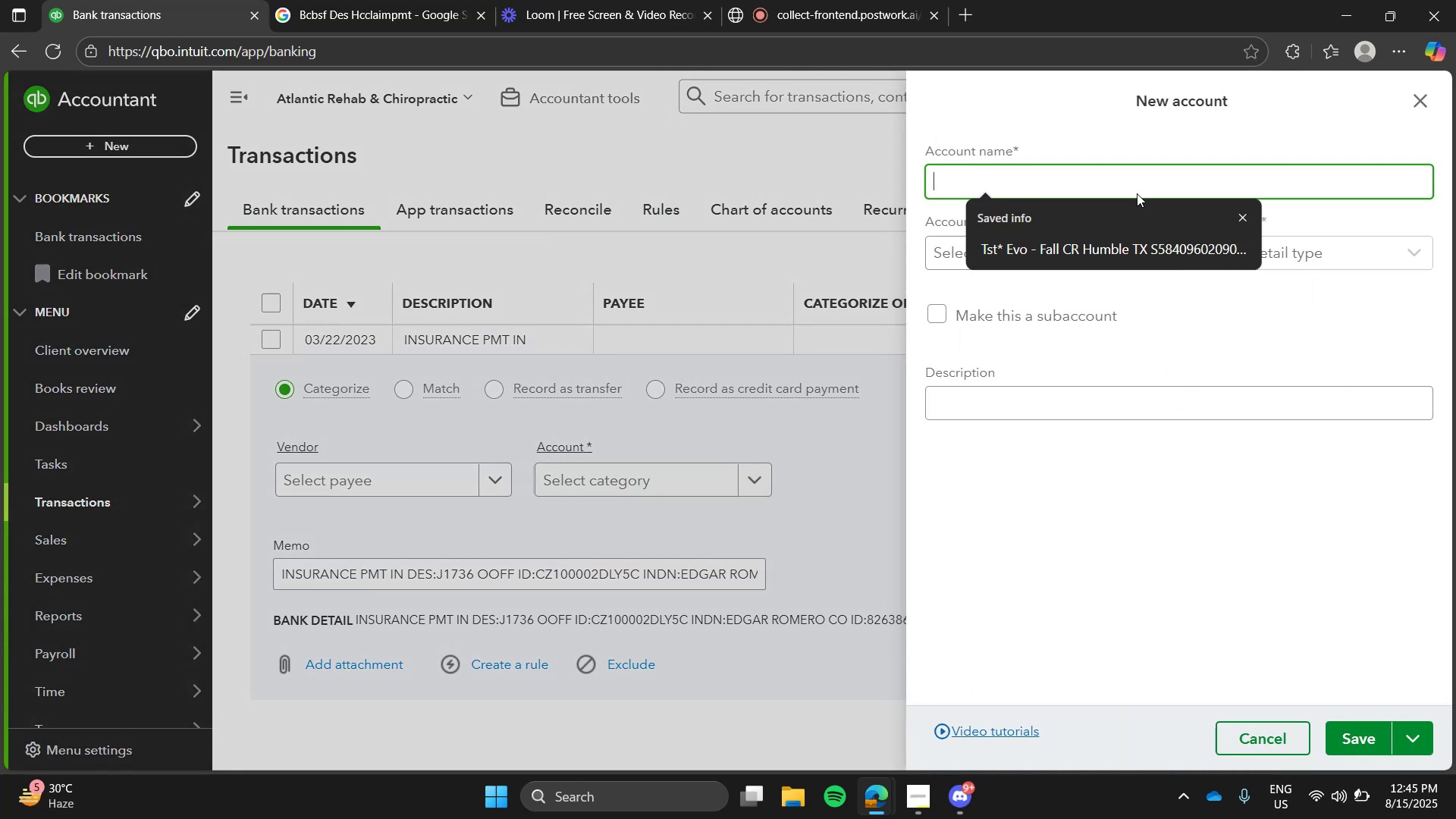 
type(insrua)
key(Backspace)
key(Backspace)
key(Backspace)
type(ura)
 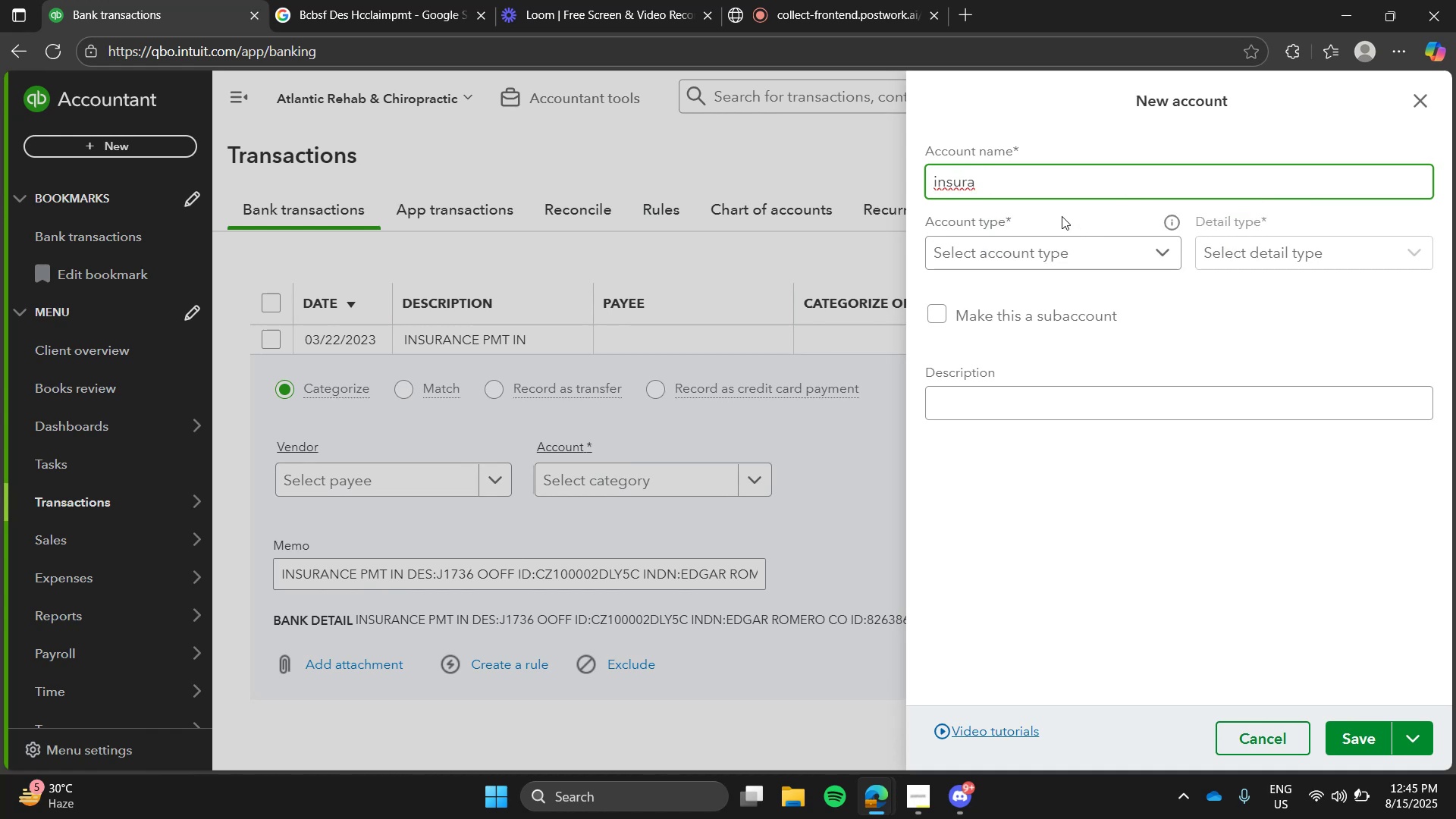 
hold_key(key=Backspace, duration=0.84)
 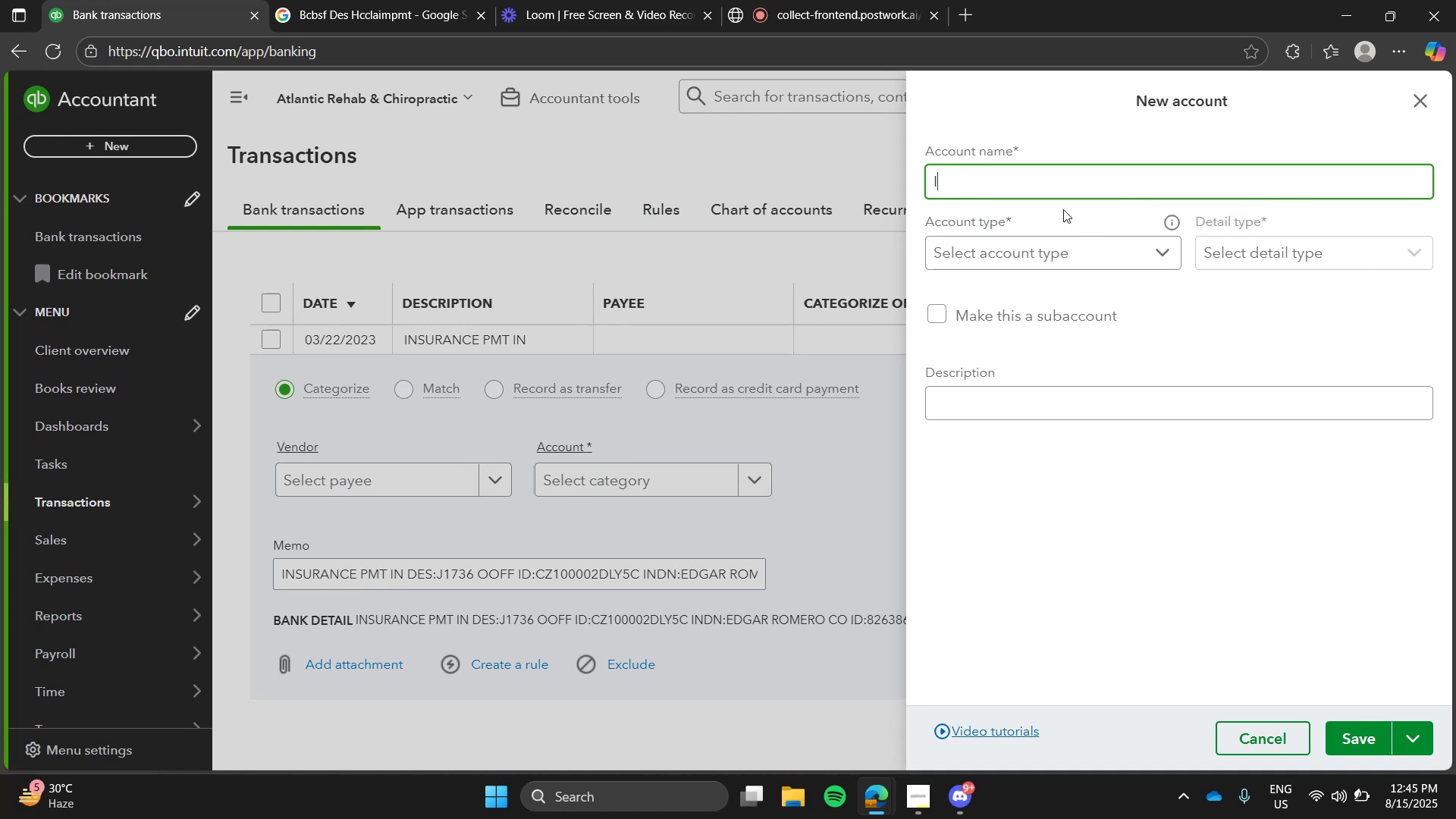 
type(Insurance Expense)
 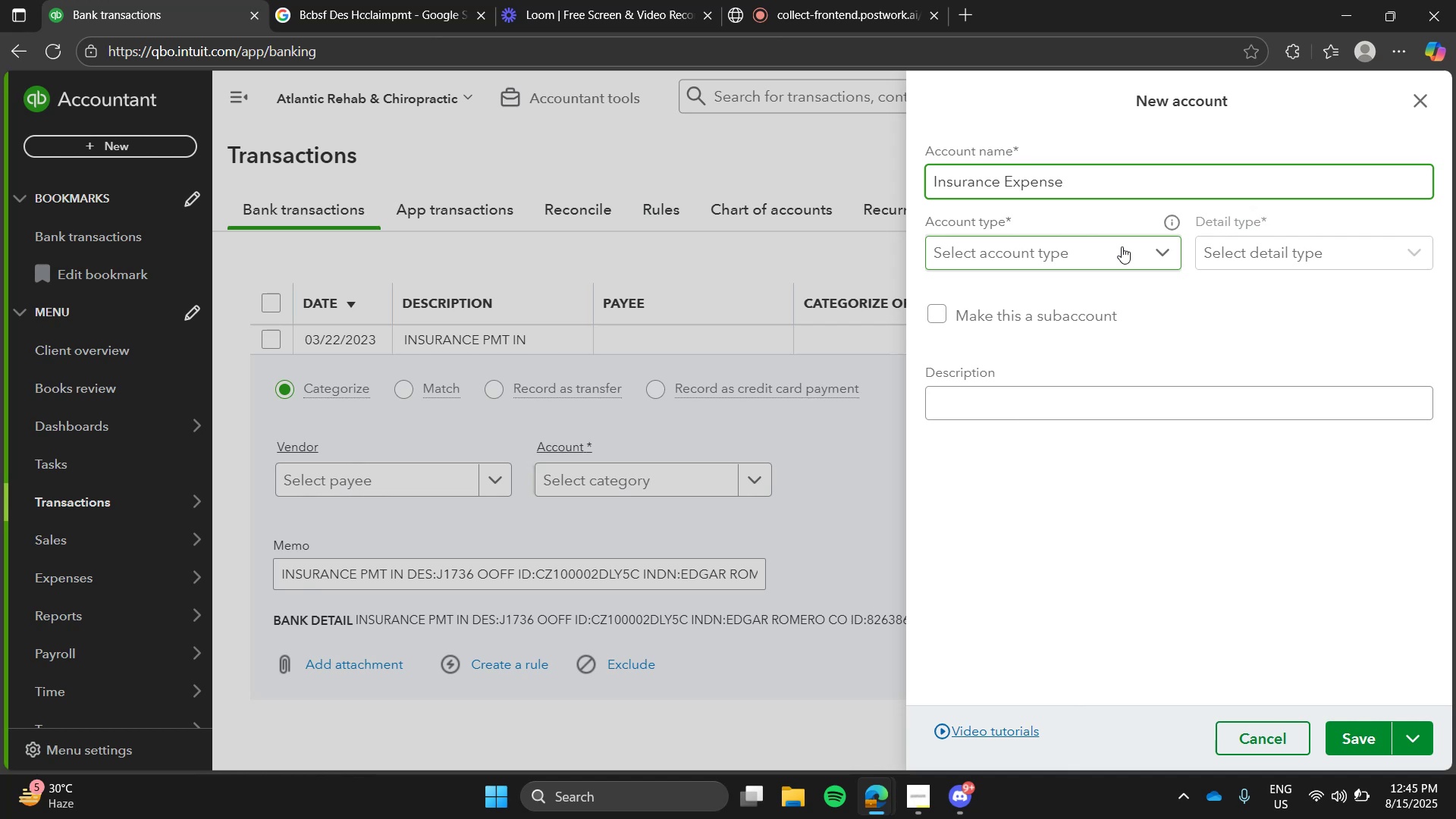 
left_click([1122, 246])
 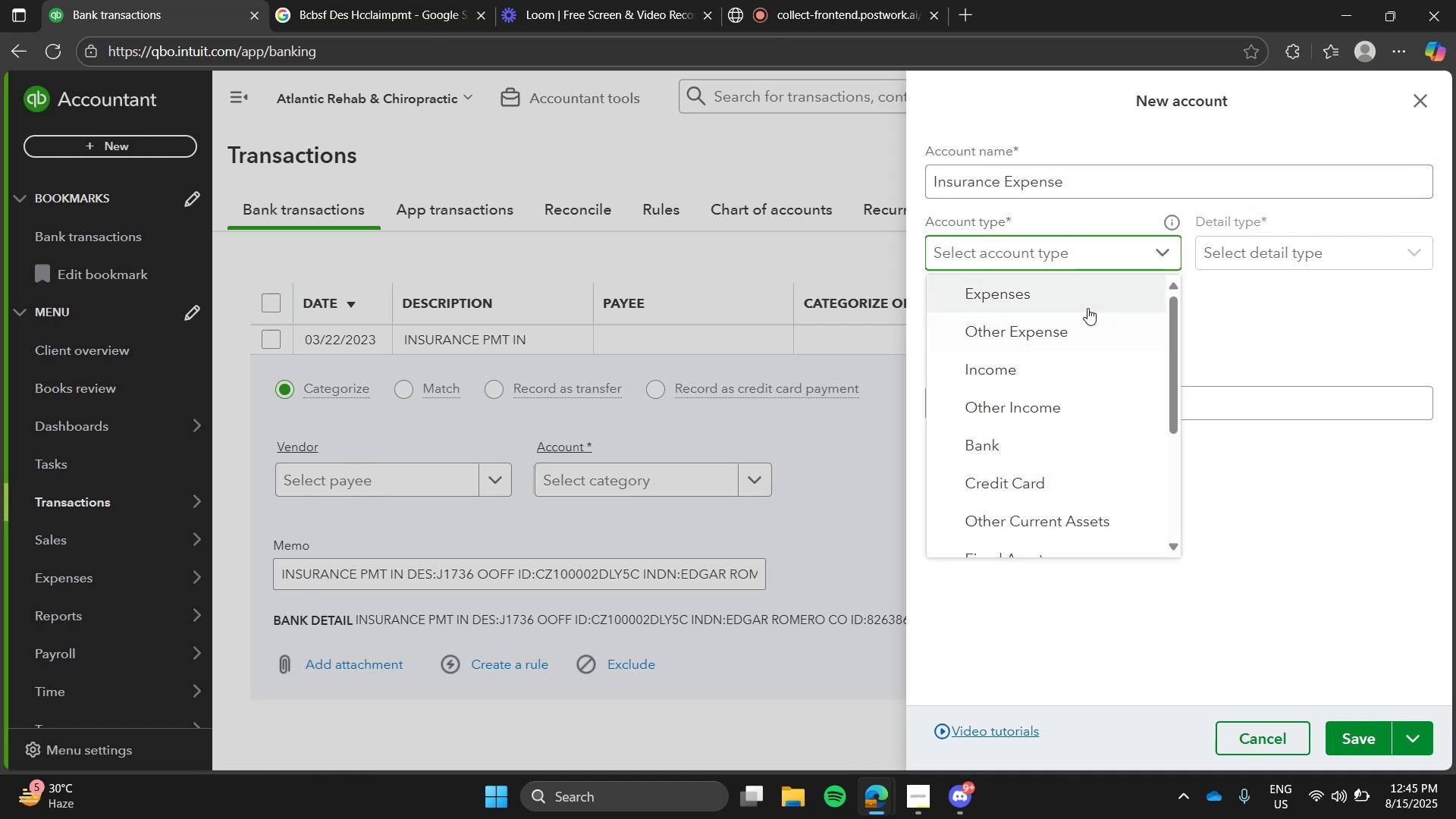 
left_click([1087, 308])
 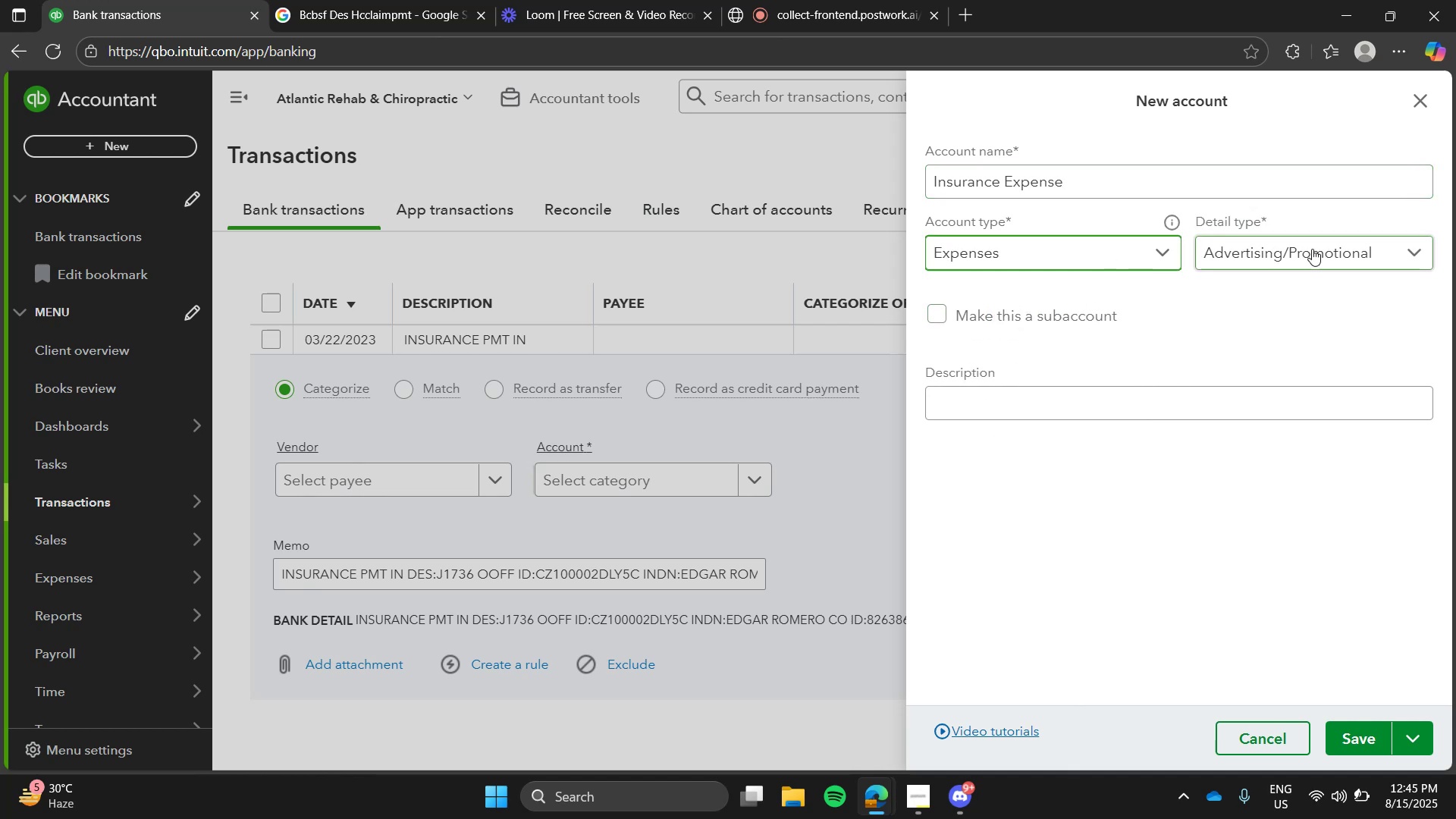 
left_click([1312, 249])
 